 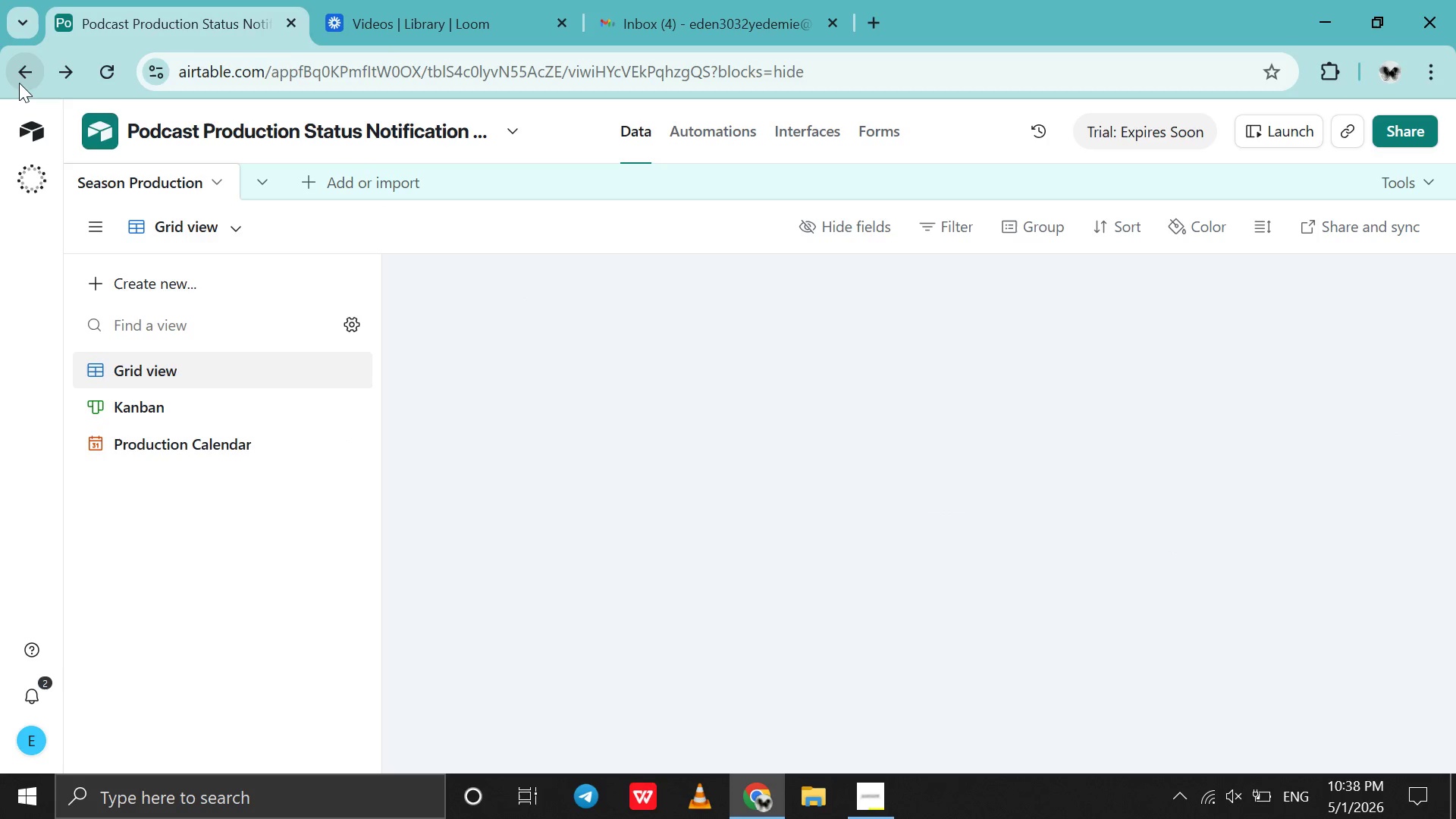 
scroll: coordinate [873, 513], scroll_direction: up, amount: 7.0
 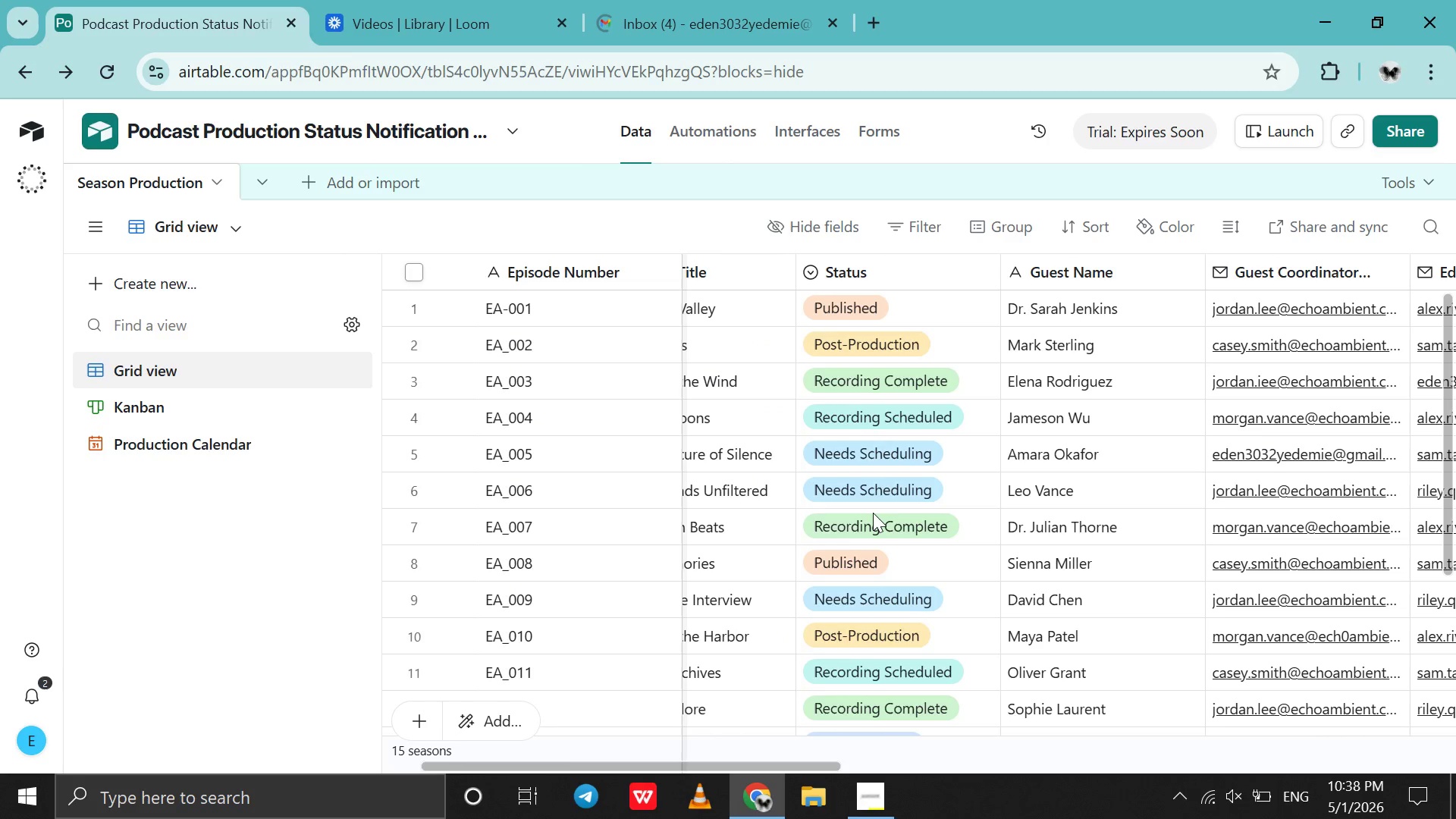 
key(Control+Z)
 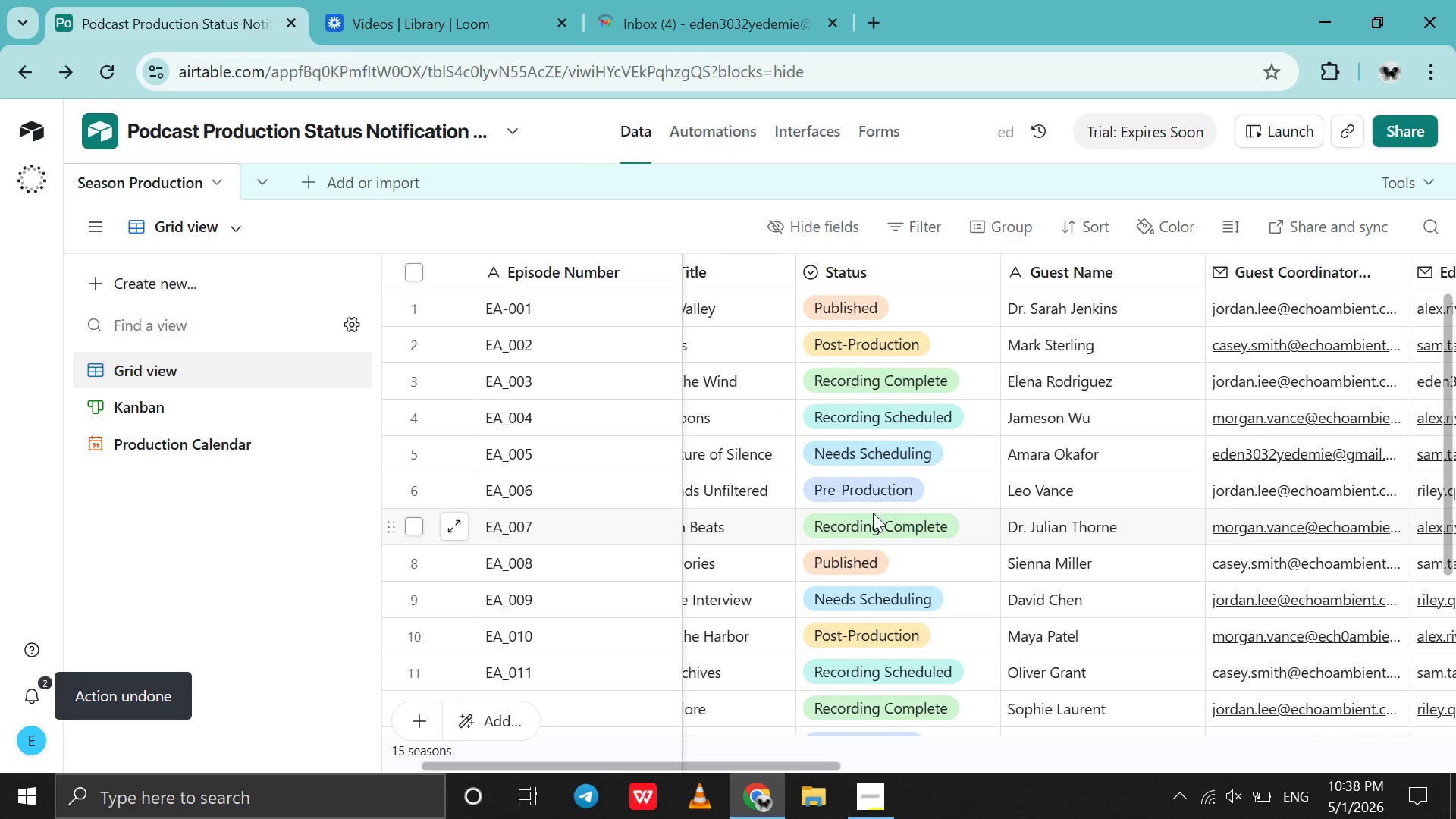 
key(Control+Z)
 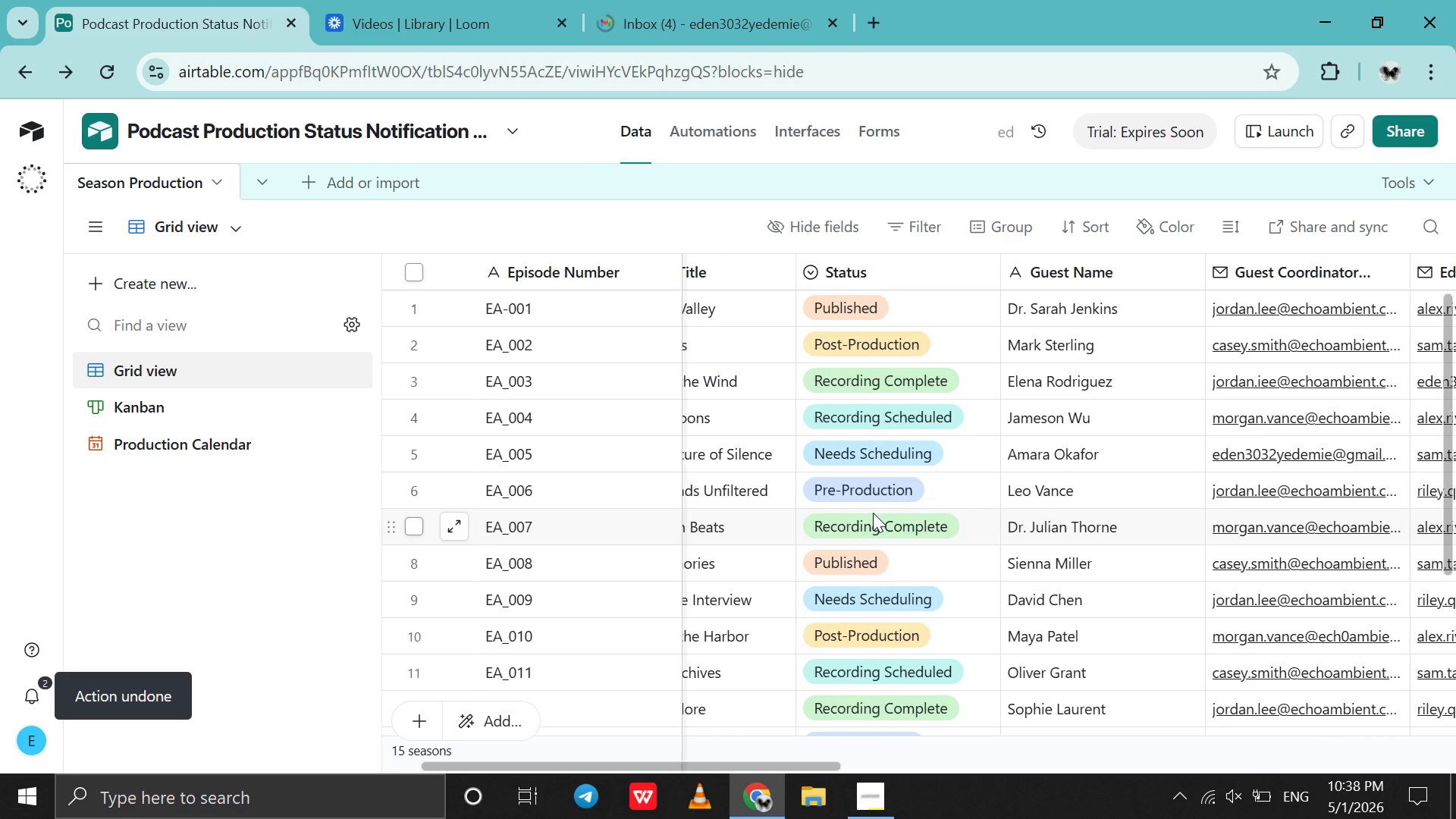 
scroll: coordinate [873, 513], scroll_direction: none, amount: 0.0
 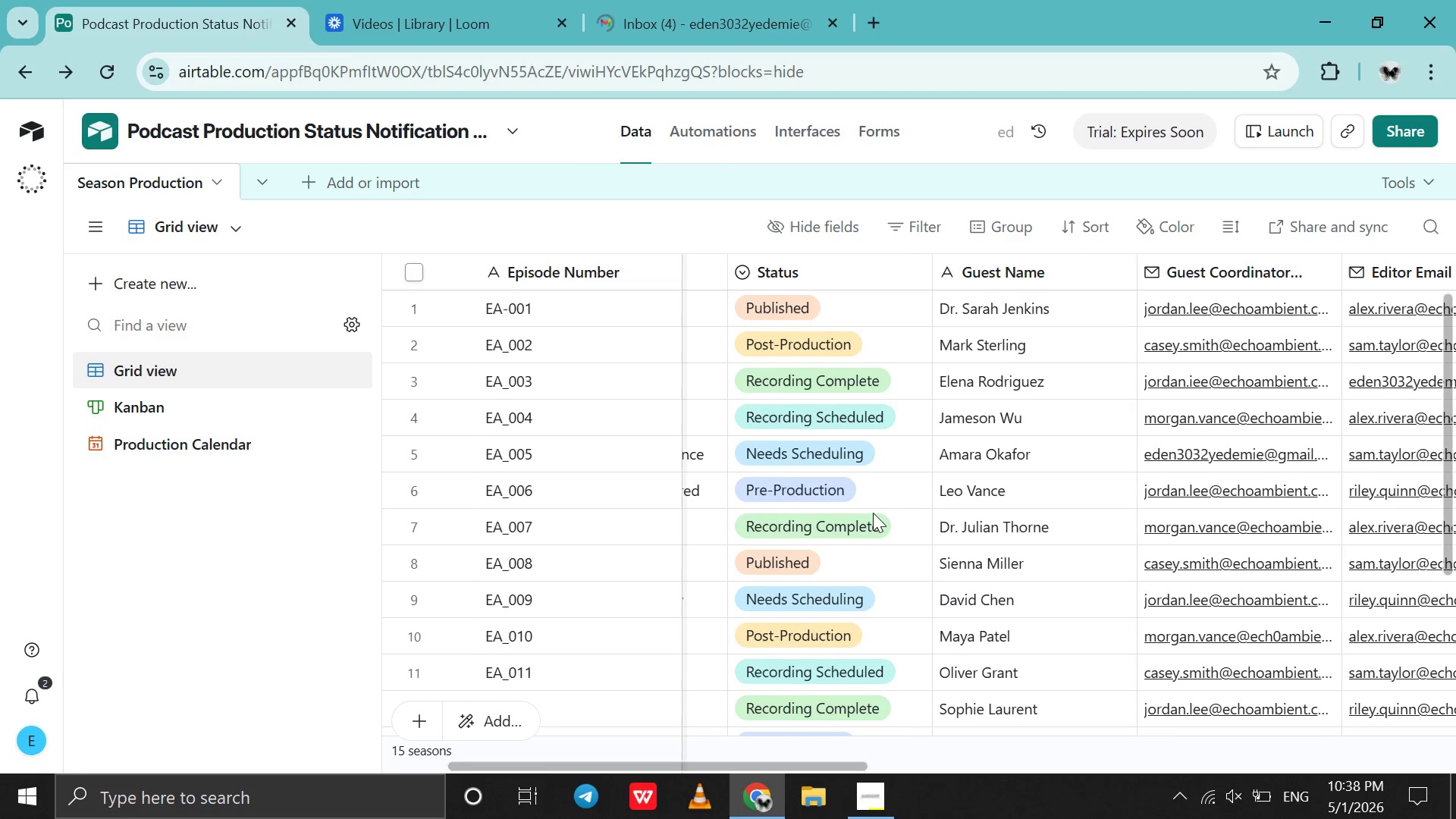 
scroll: coordinate [873, 513], scroll_direction: down, amount: 2.0
 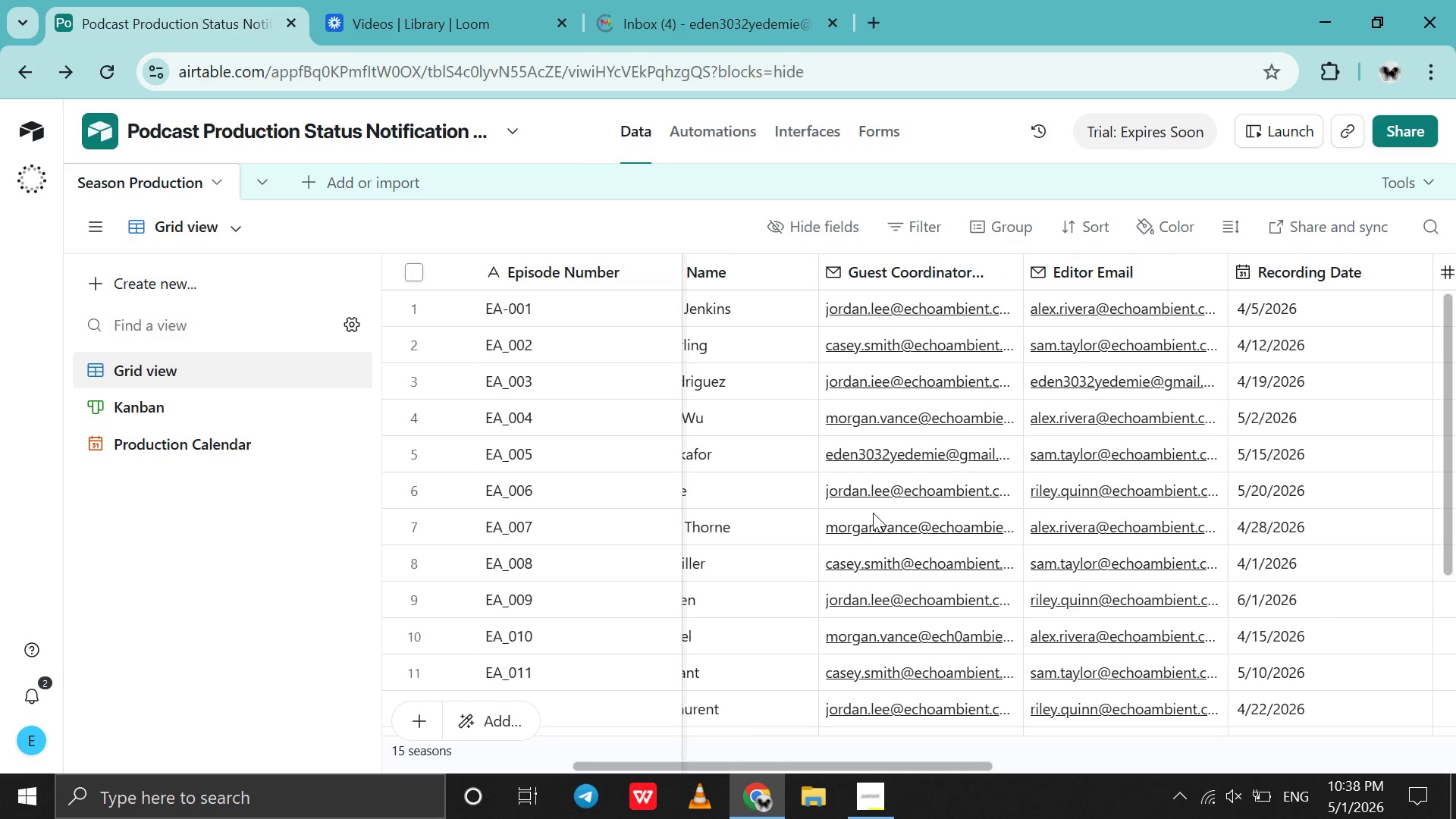 
scroll: coordinate [873, 513], scroll_direction: up, amount: 5.0
 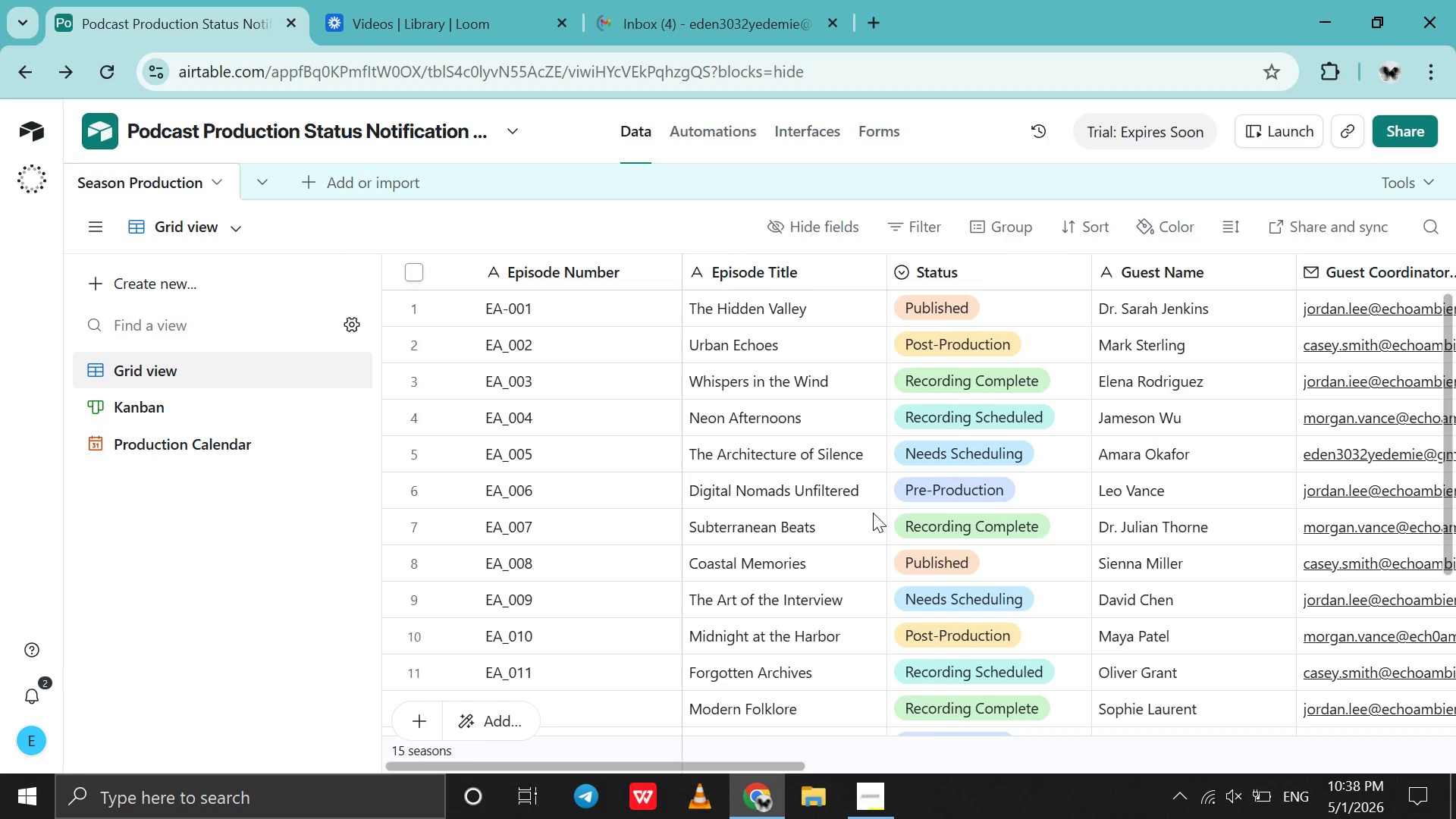 
scroll: coordinate [873, 513], scroll_direction: none, amount: 0.0
 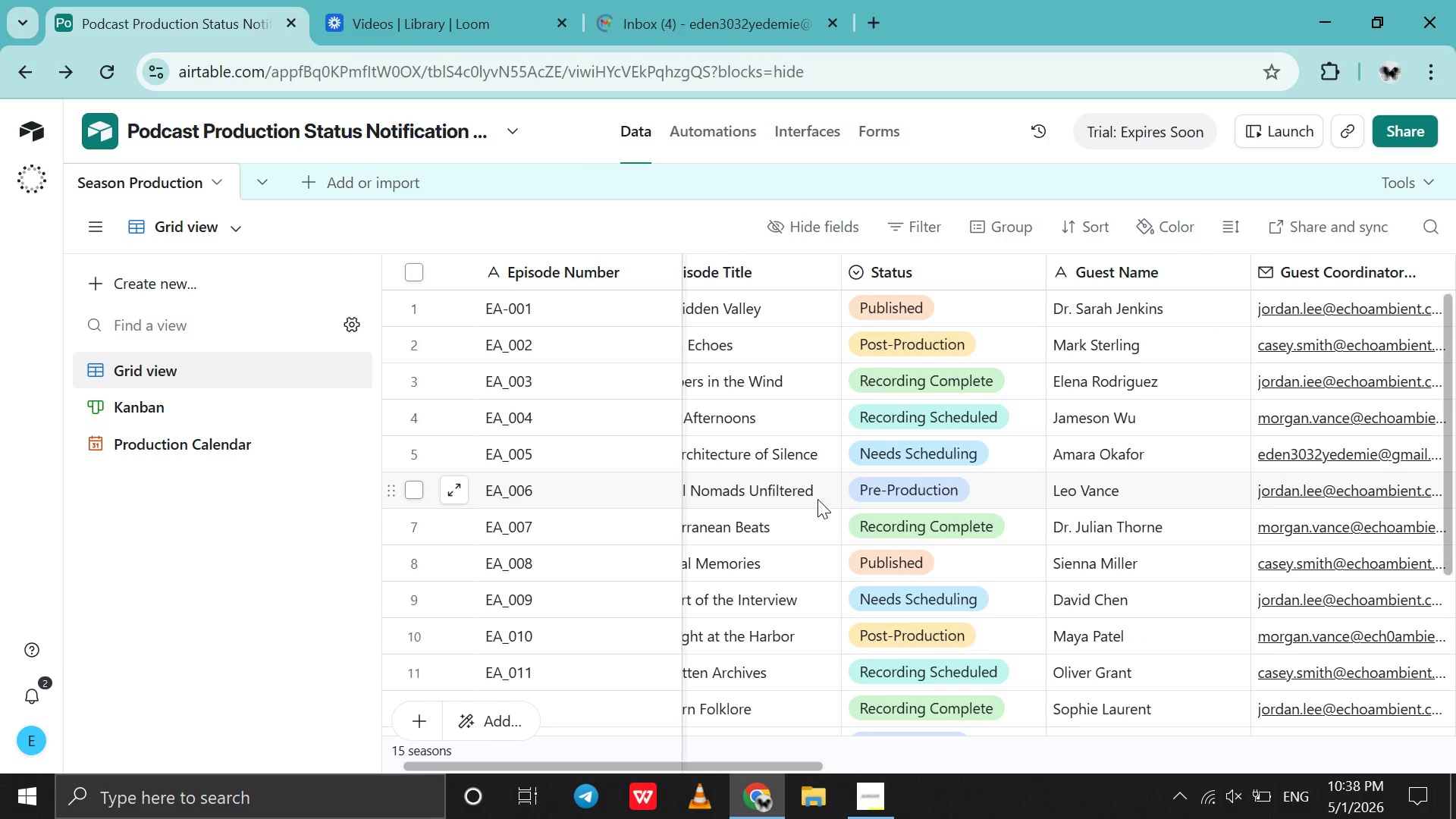 
left_click([817, 499])
 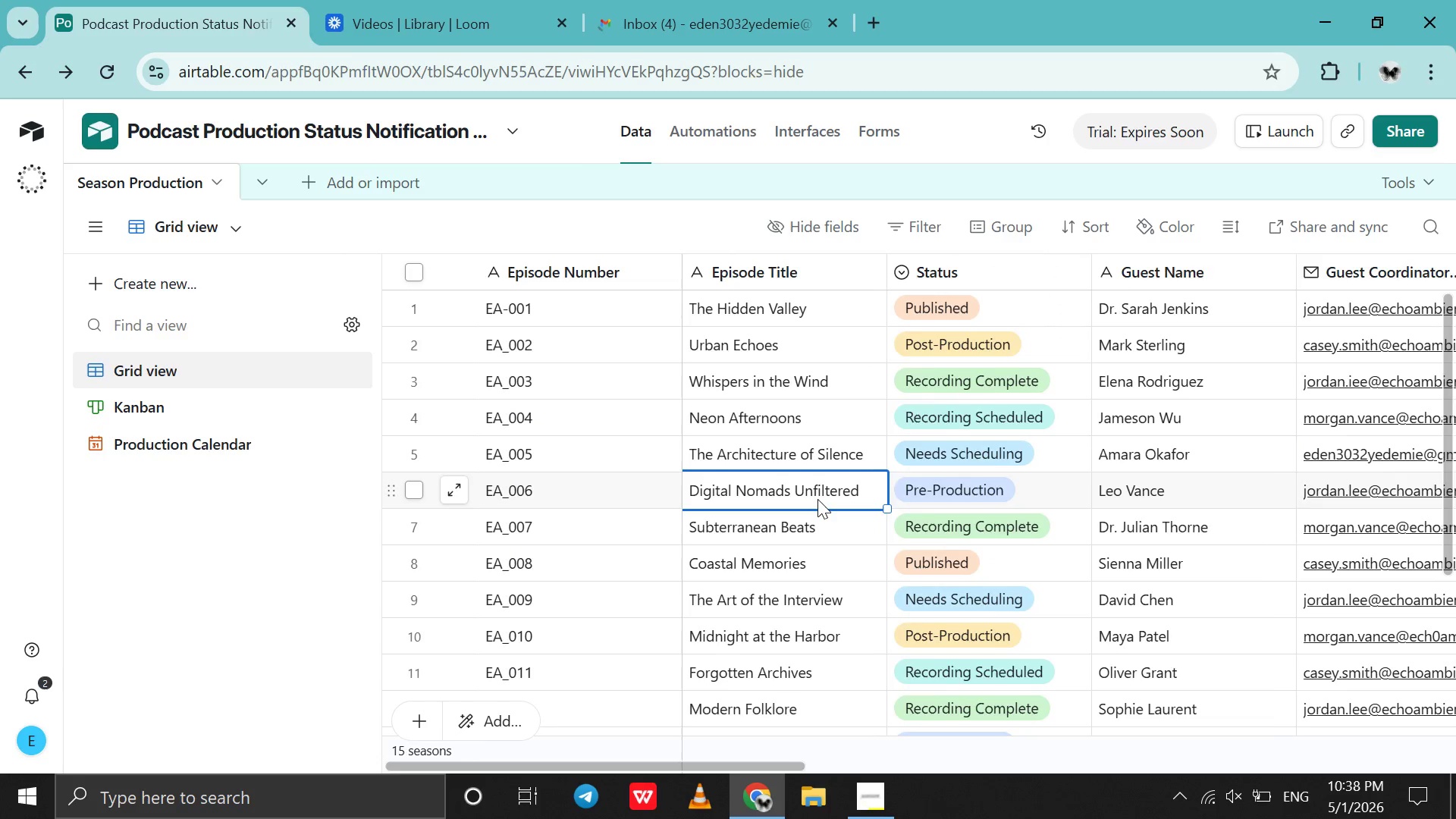 
scroll: coordinate [817, 499], scroll_direction: down, amount: 5.0
 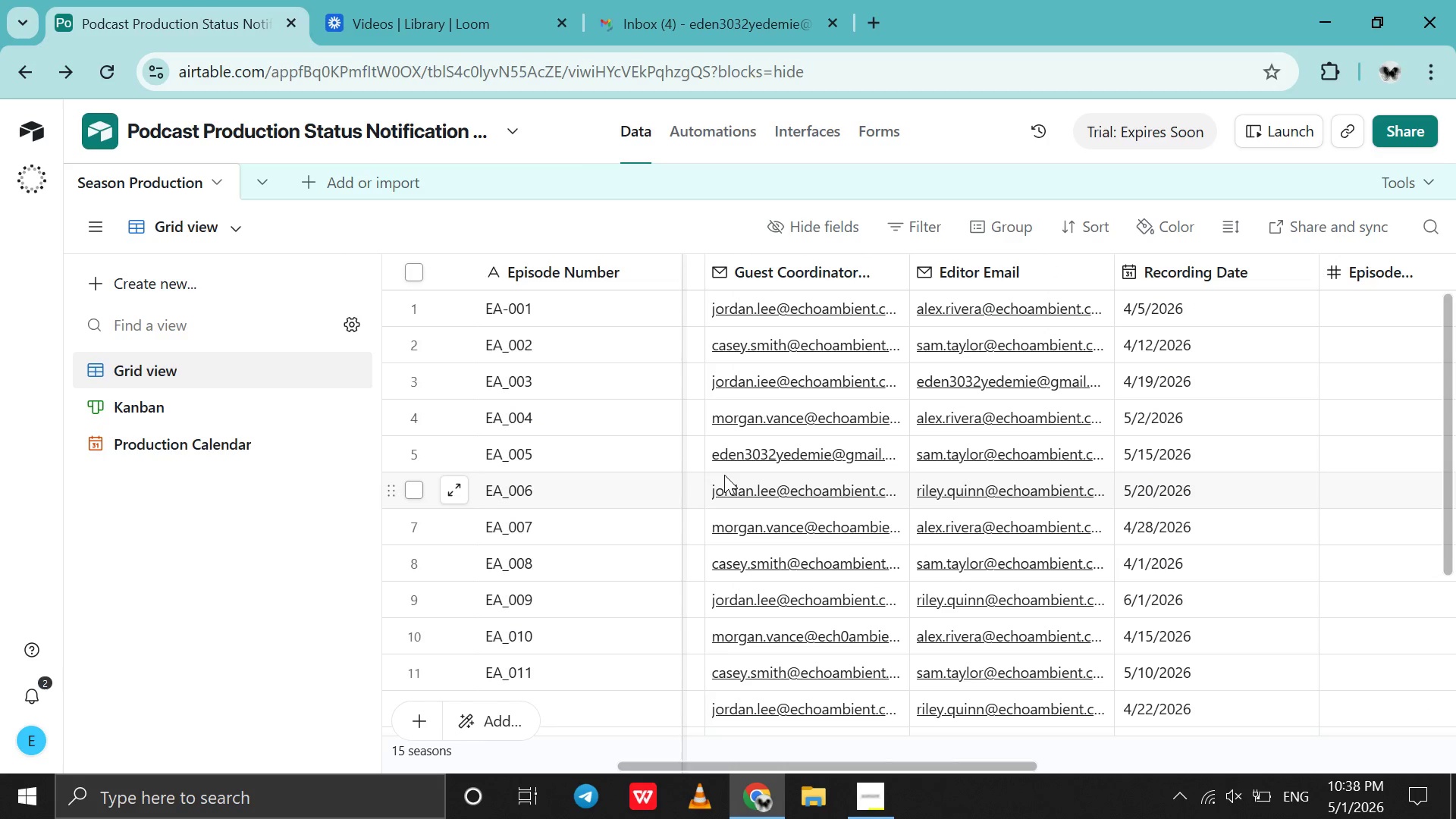 
double_click([714, 476])
 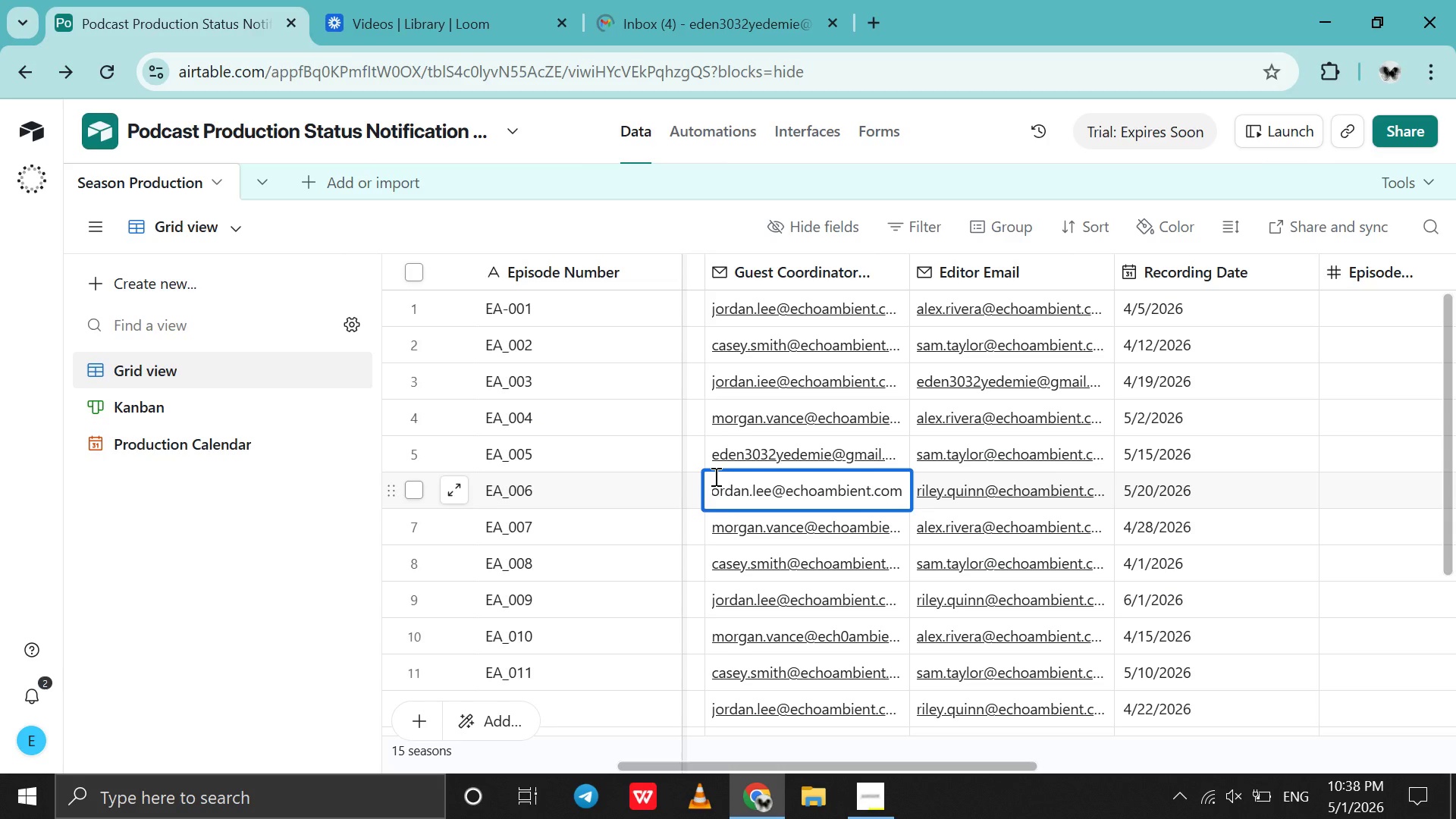 
key(Control+A)
 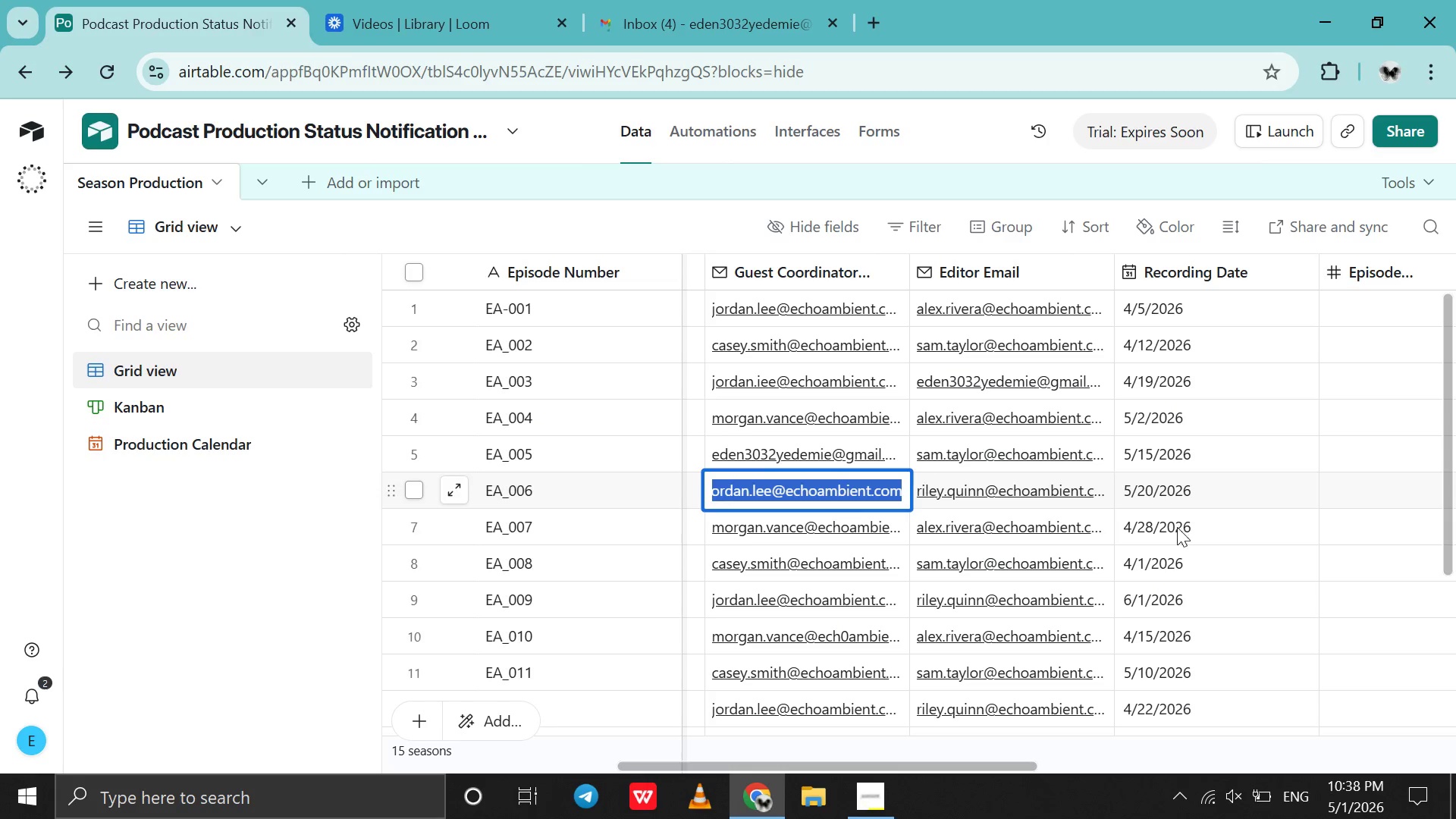 
left_click([1282, 541])
 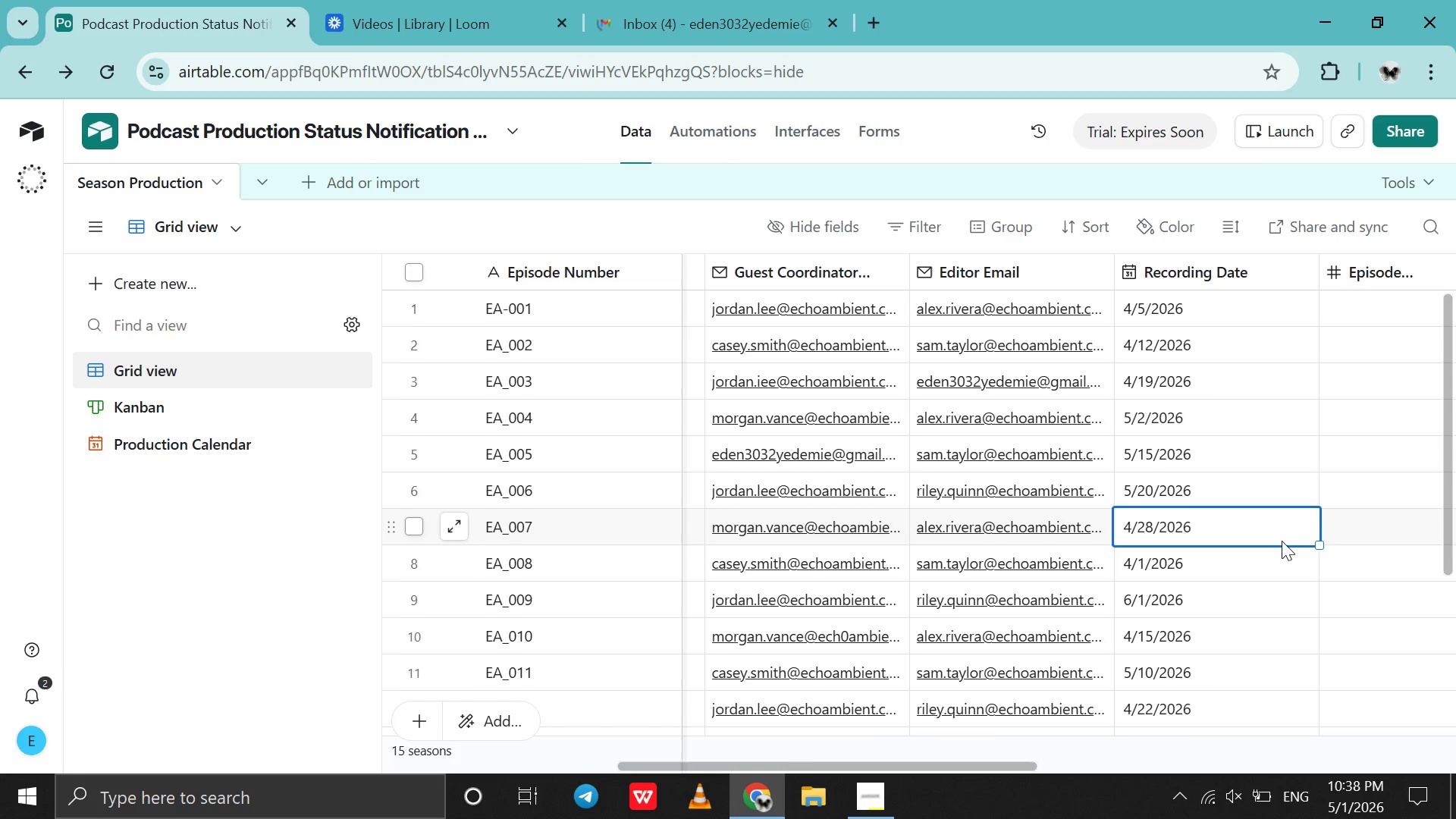 
scroll: coordinate [1282, 541], scroll_direction: up, amount: 4.0
 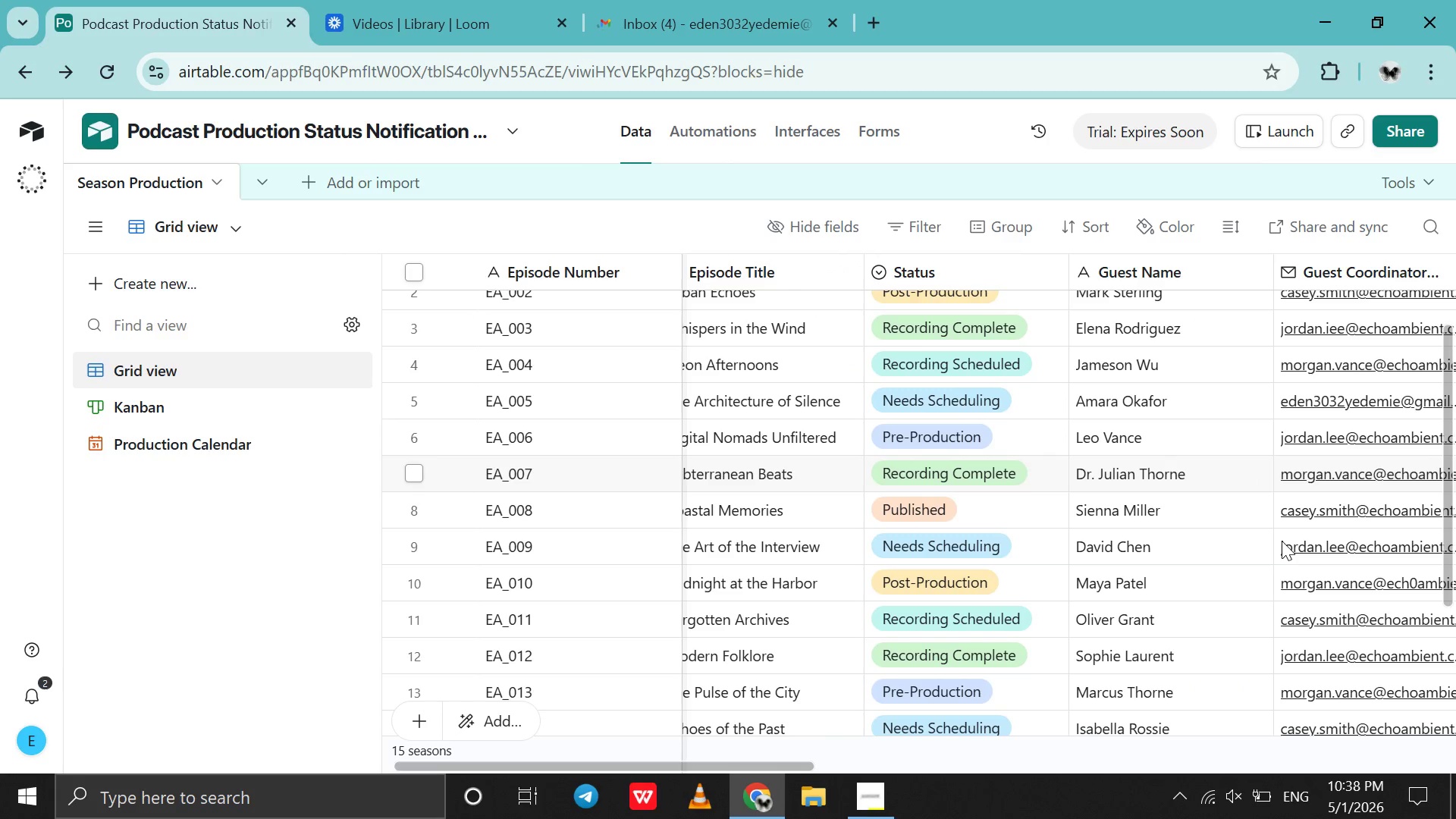 
scroll: coordinate [1250, 548], scroll_direction: down, amount: 5.0
 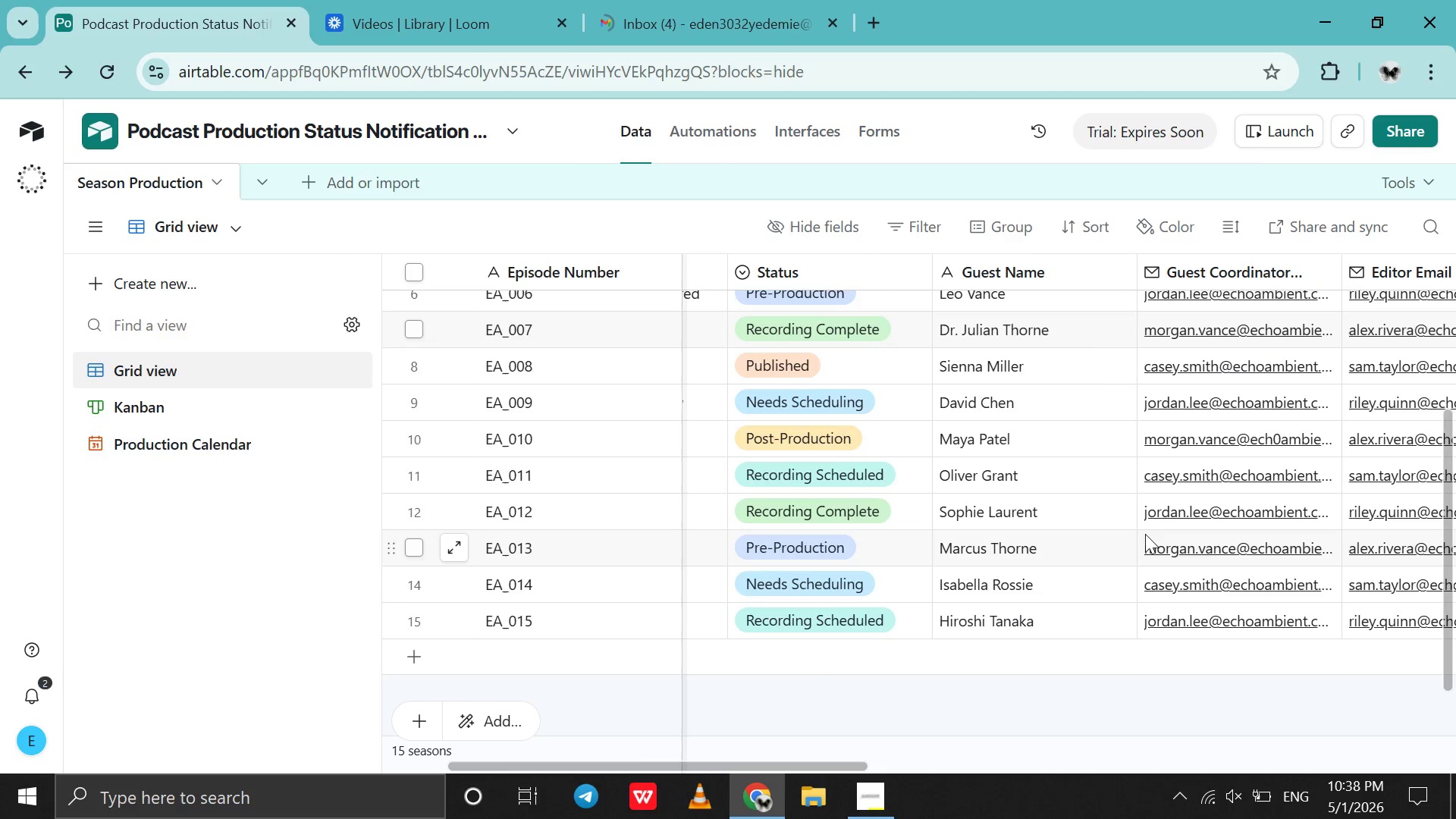 
left_click([1144, 534])
 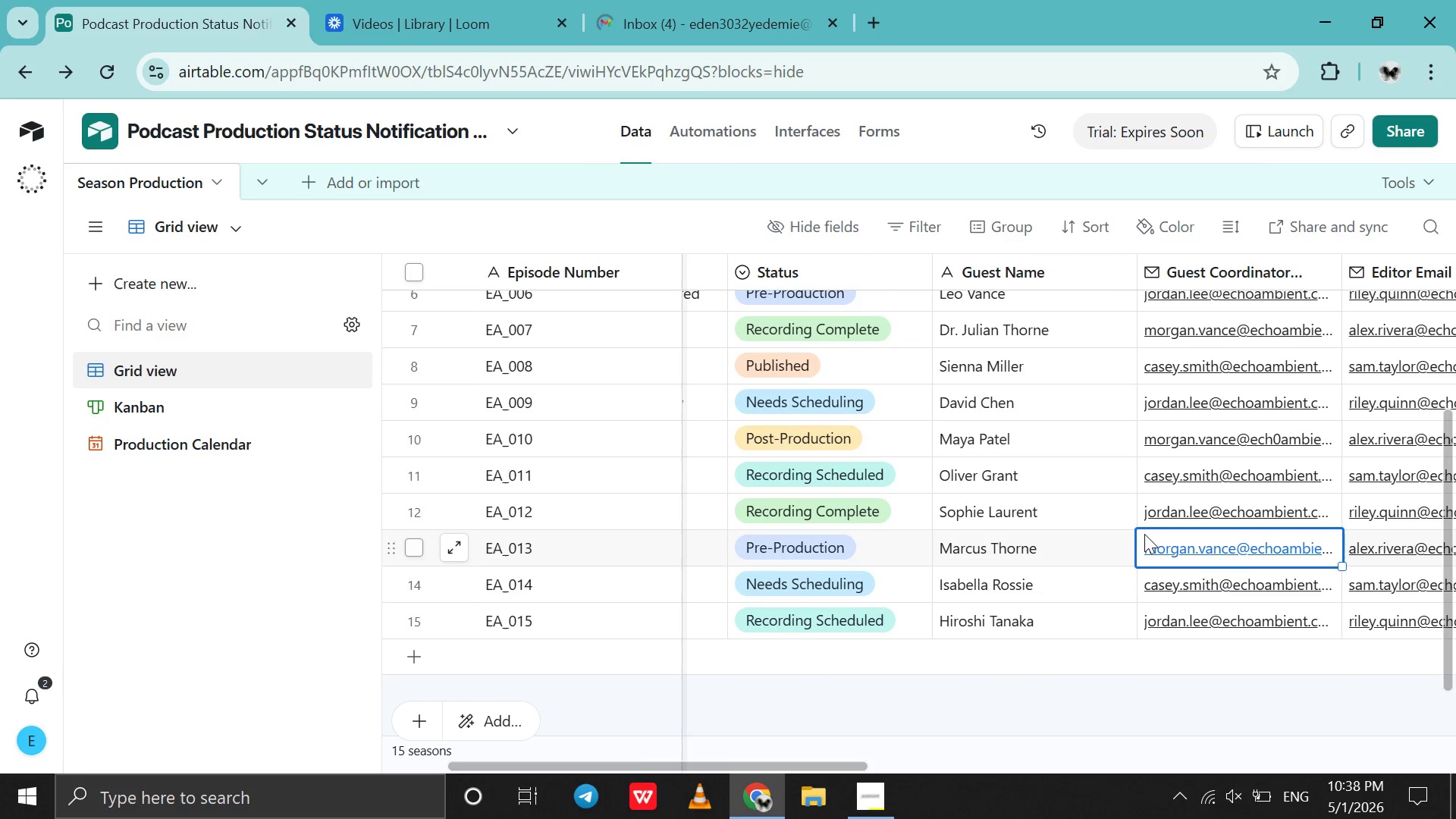 
key(Control+A)
 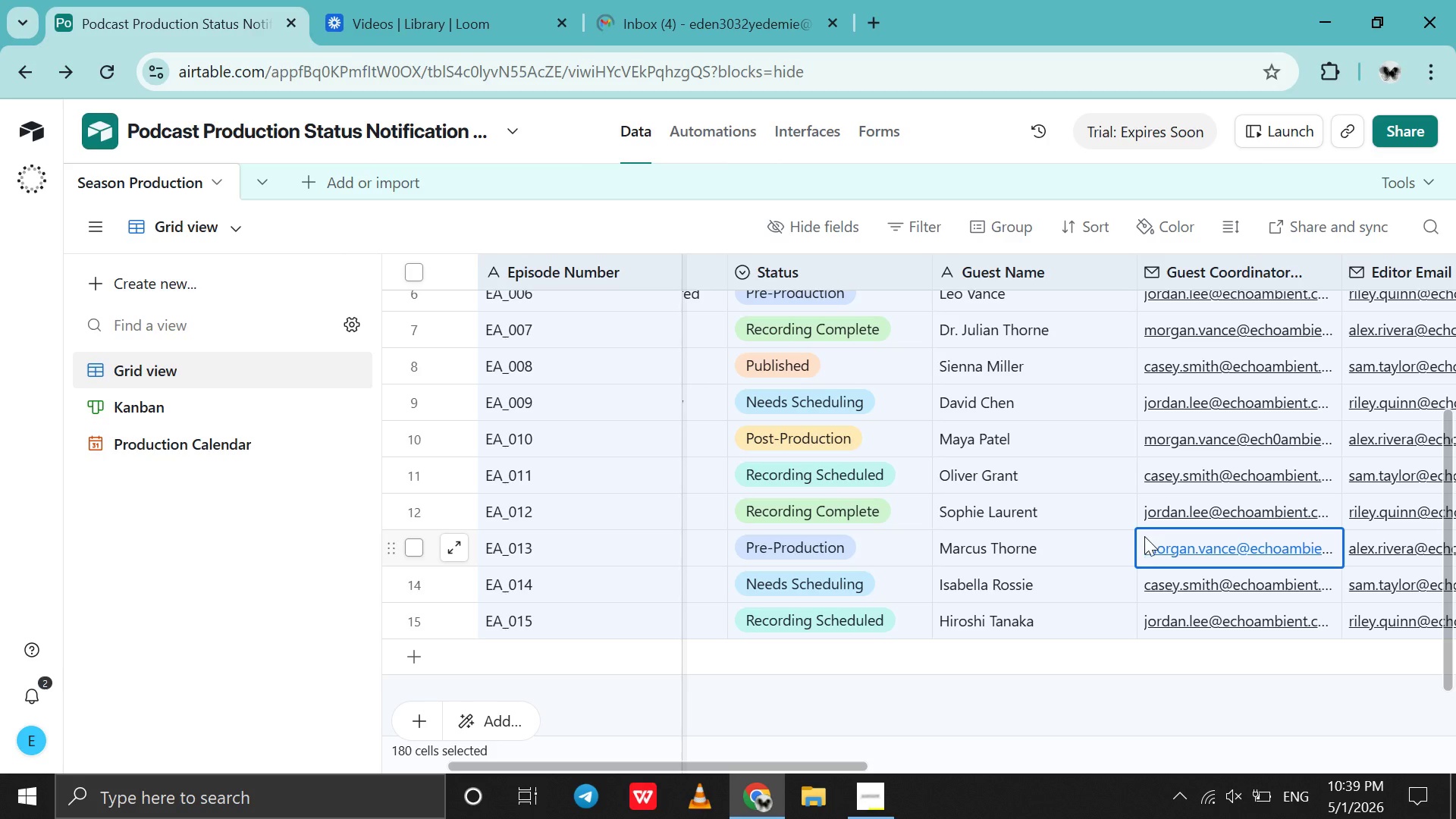 
left_click([1144, 544])
 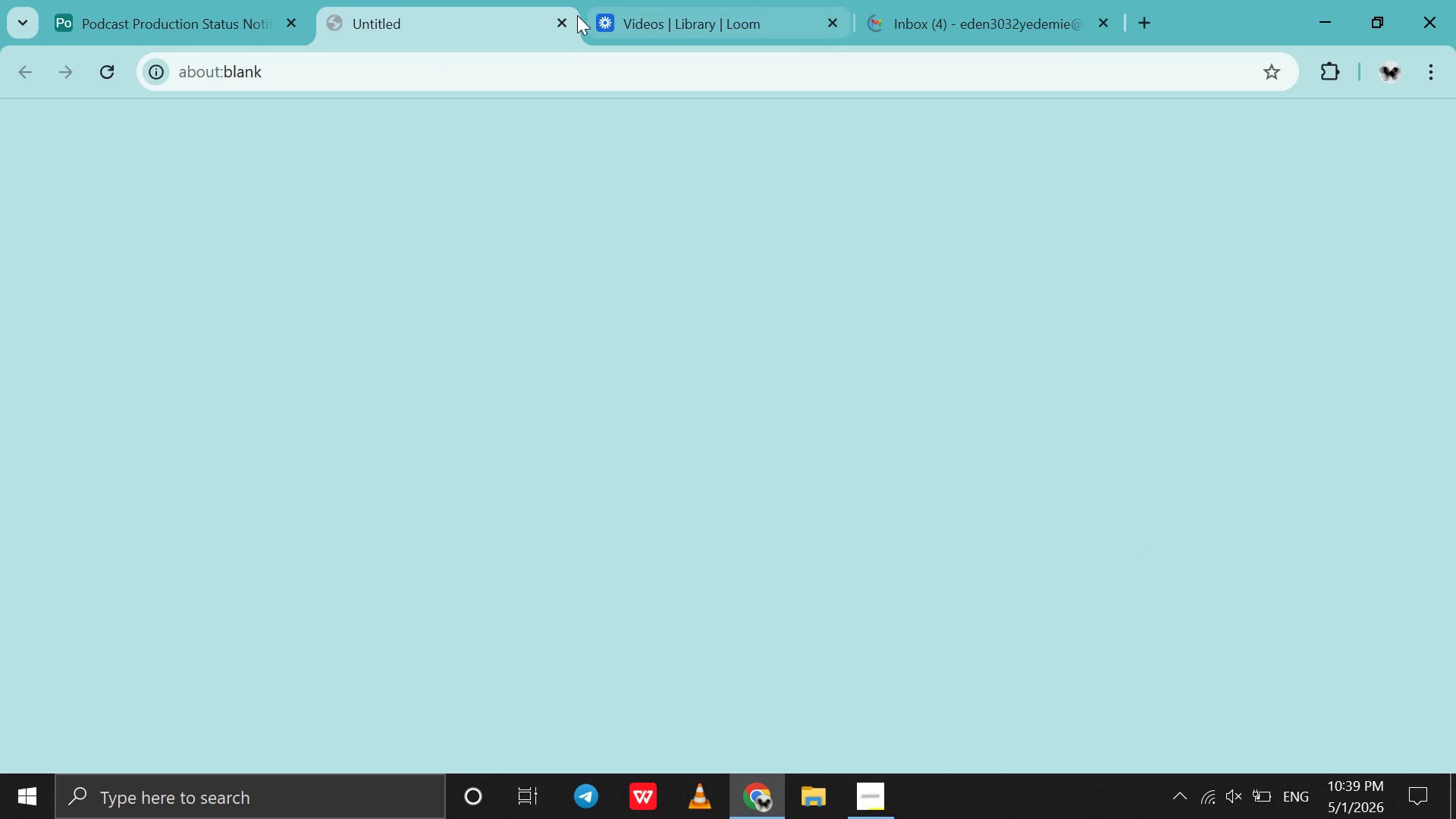 
left_click([572, 15])
 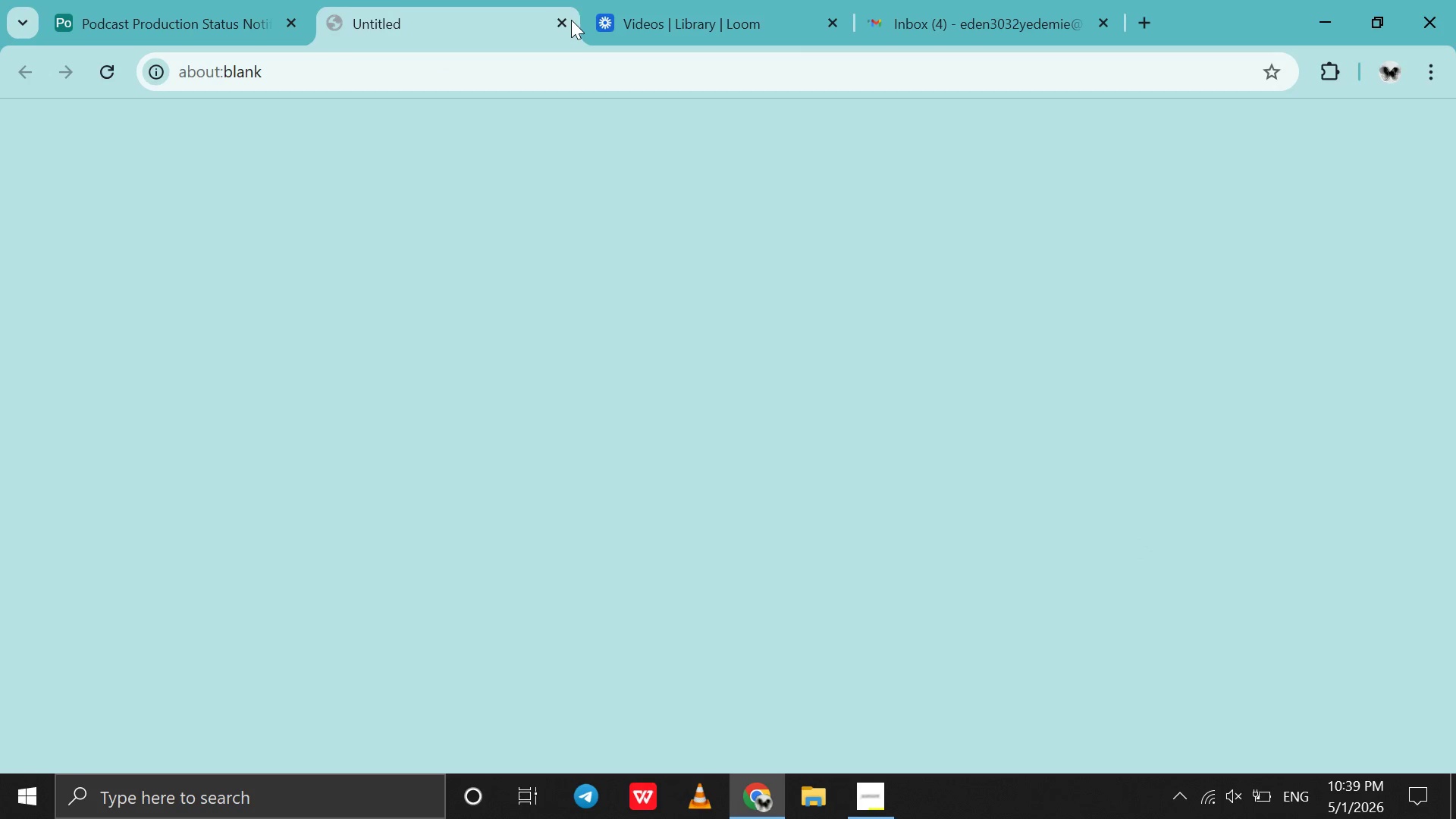 
left_click([571, 20])
 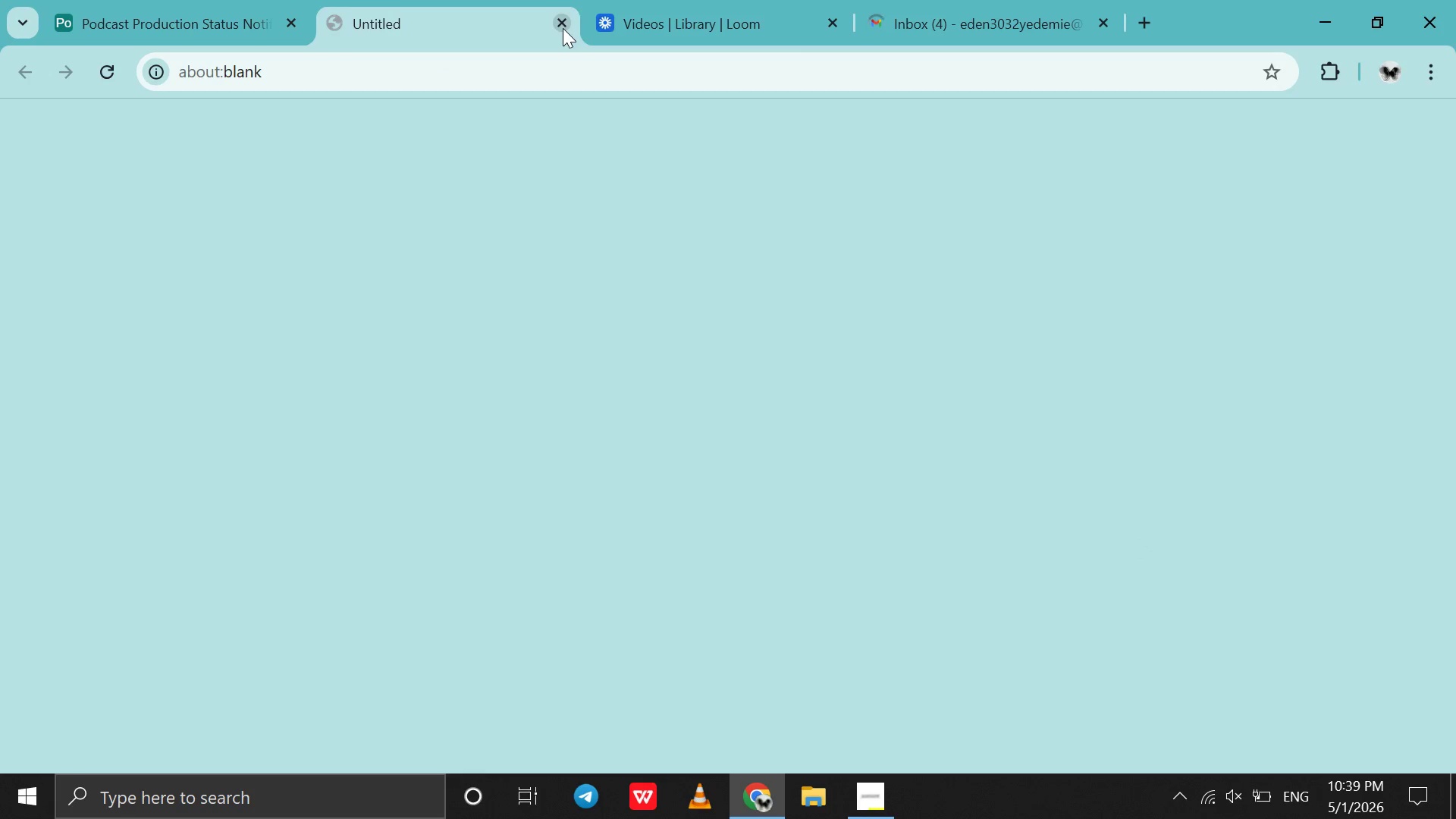 
left_click([563, 28])
 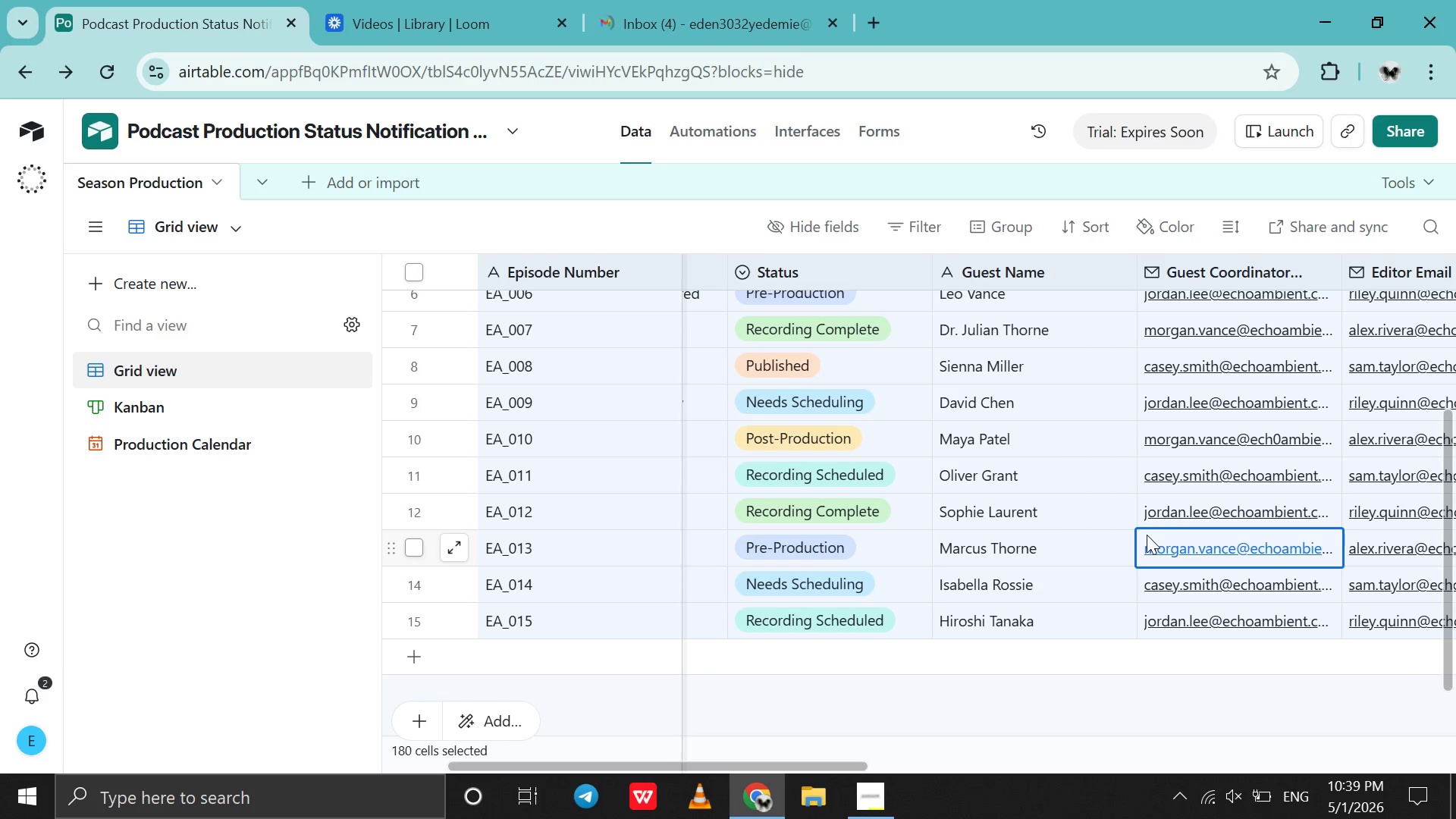 
double_click([1147, 535])
 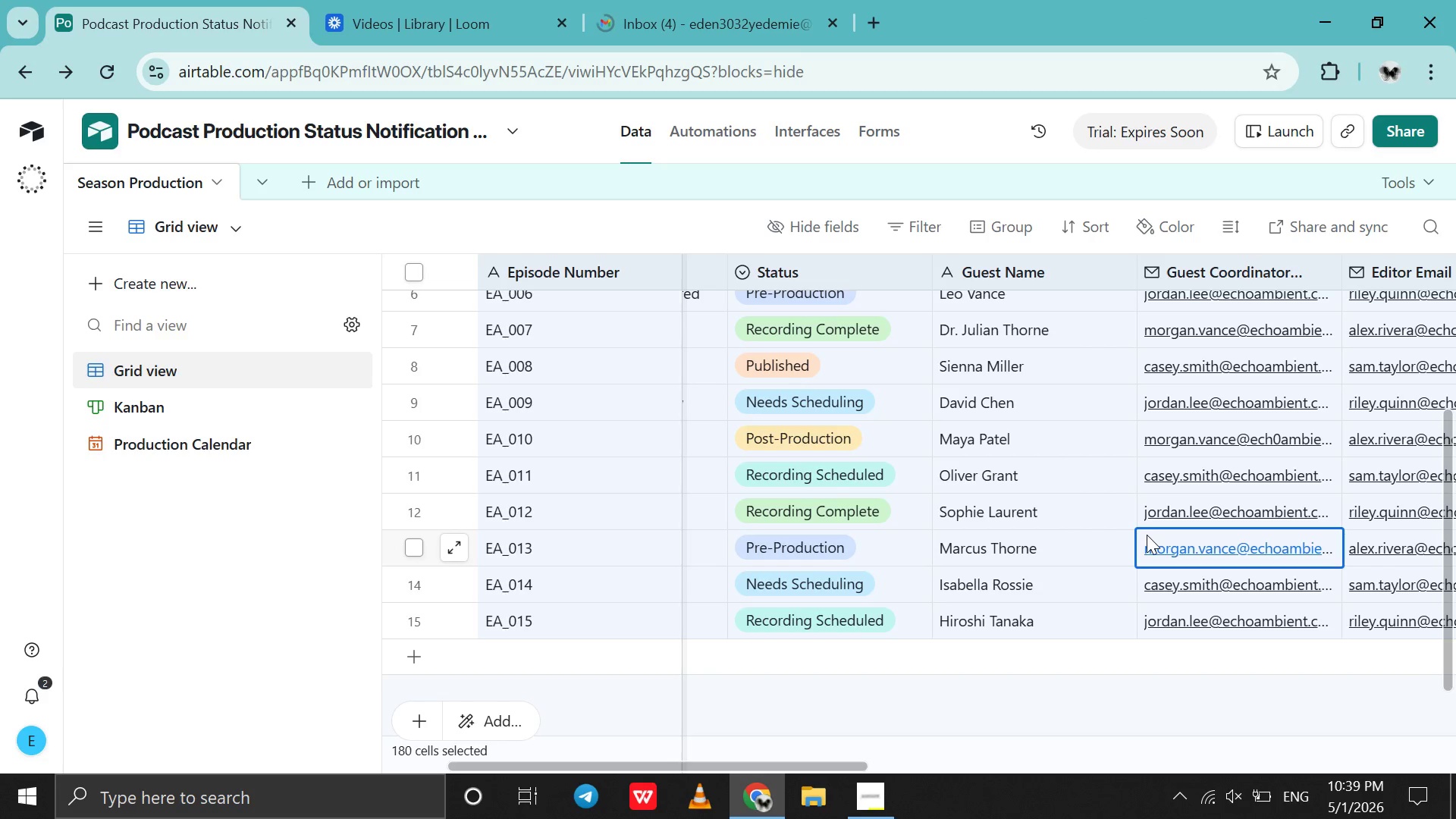 
triple_click([1147, 535])
 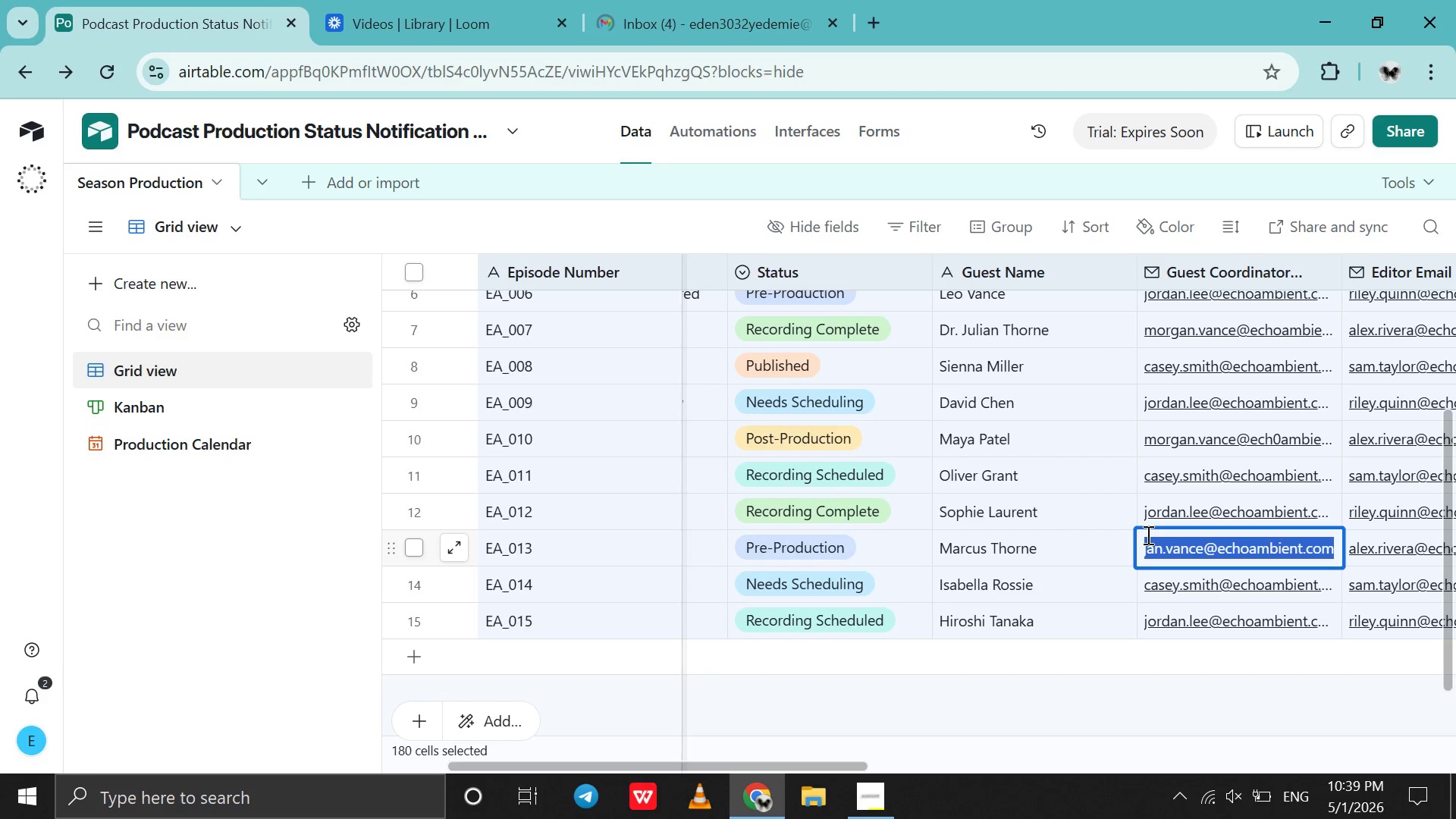 
type(eden3032yedemie@gmail.com)
 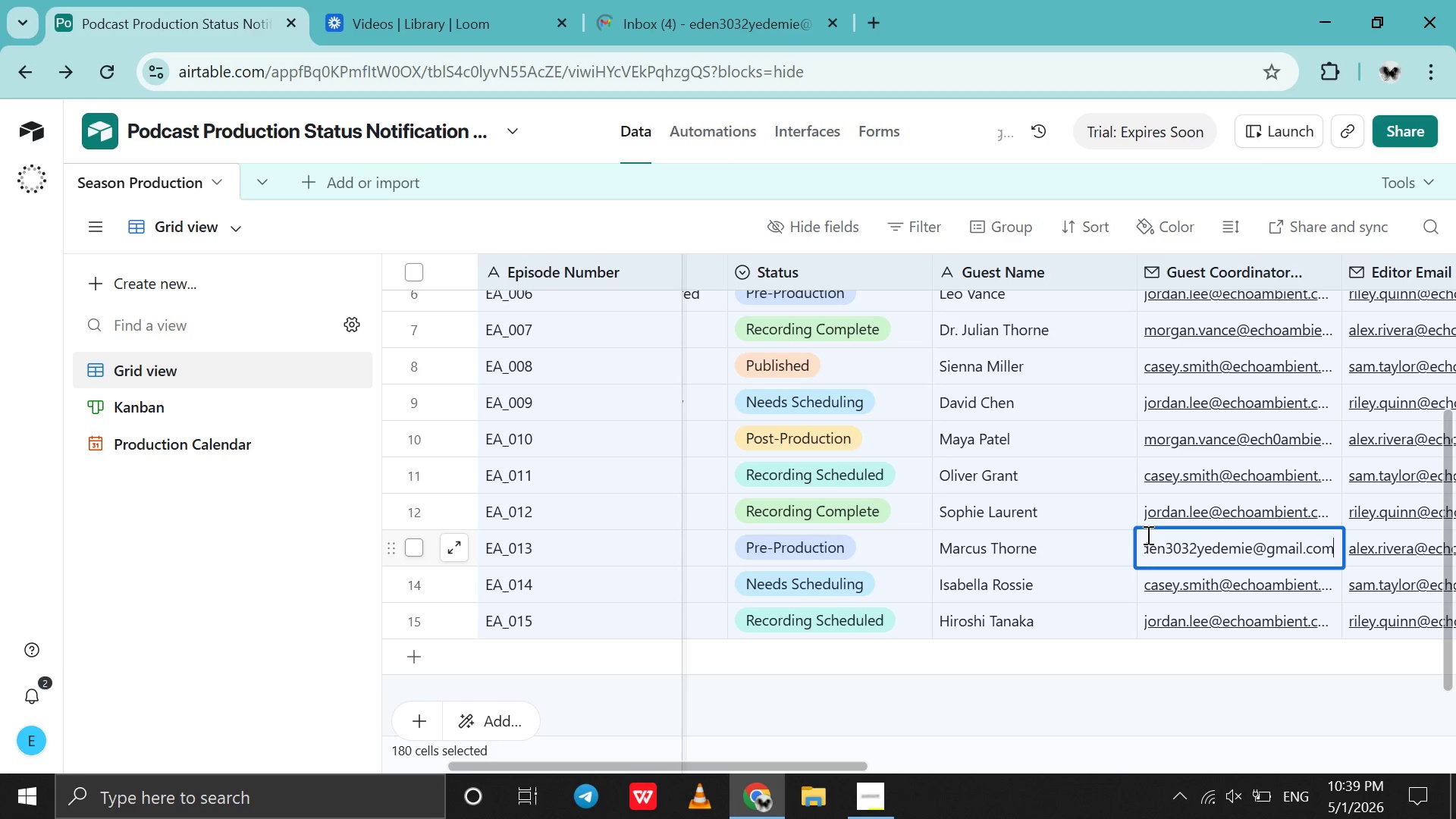 
left_click([1181, 663])
 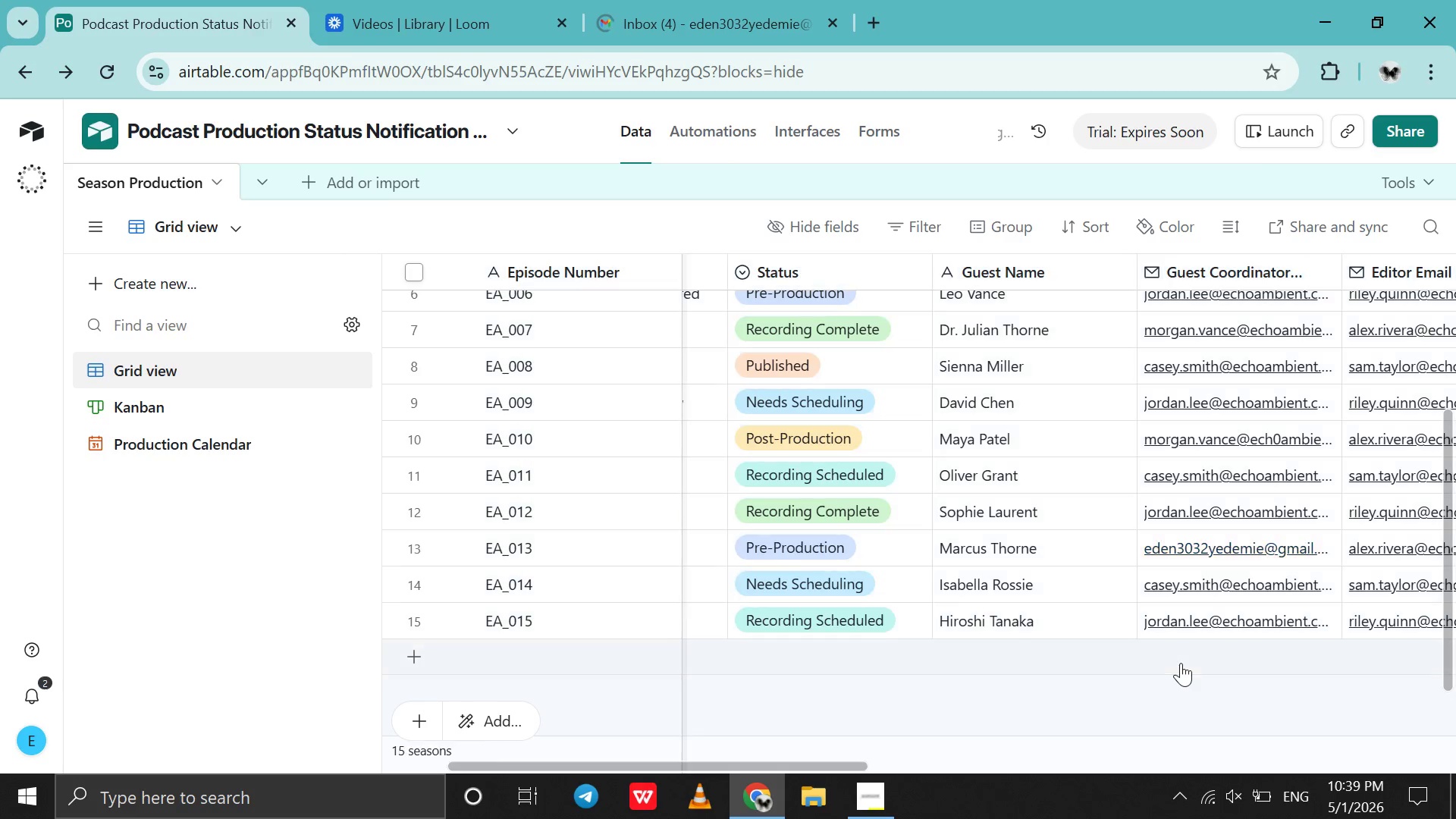 
scroll: coordinate [1181, 663], scroll_direction: up, amount: 59.0
 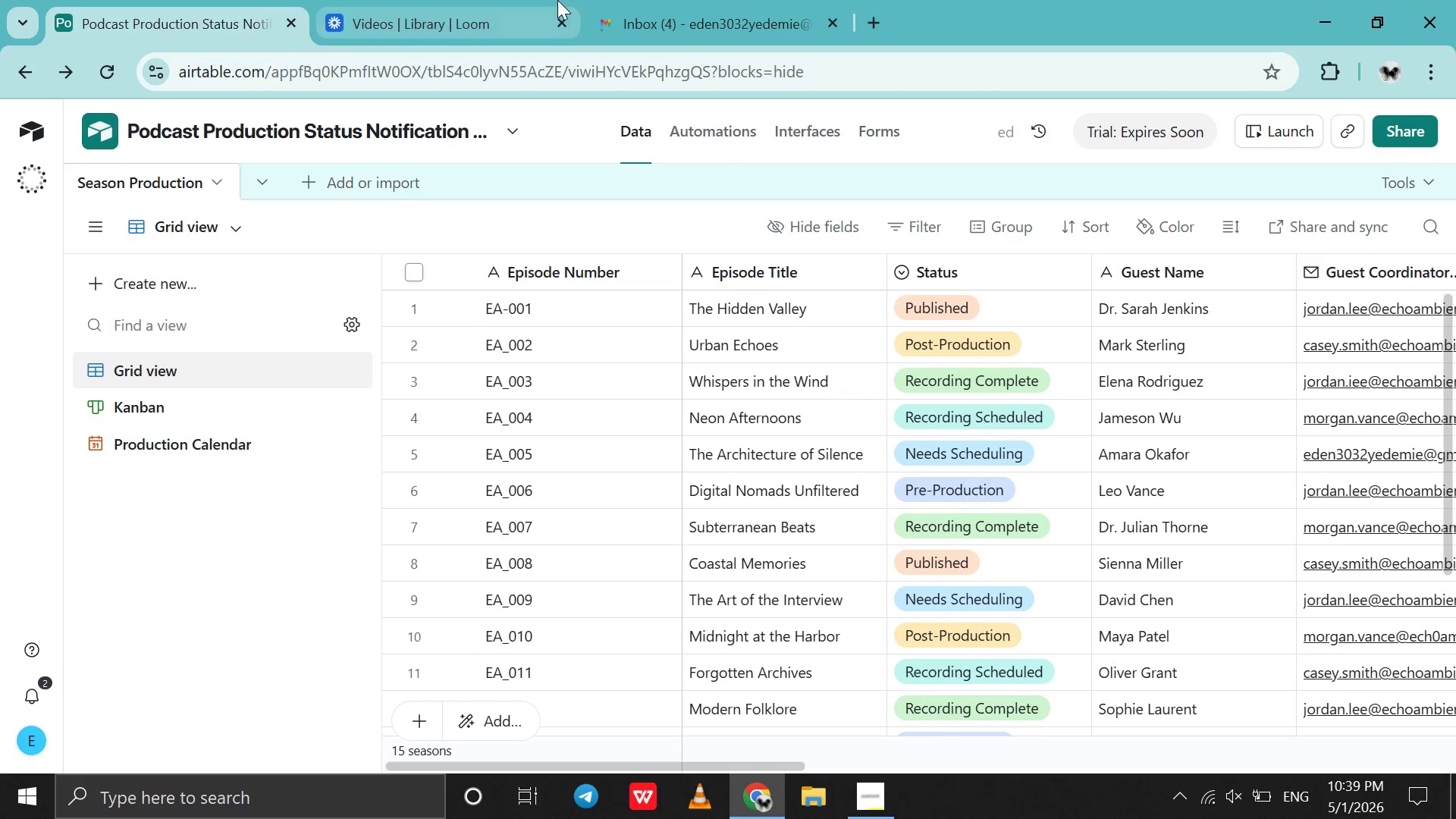 
left_click([552, 0])
 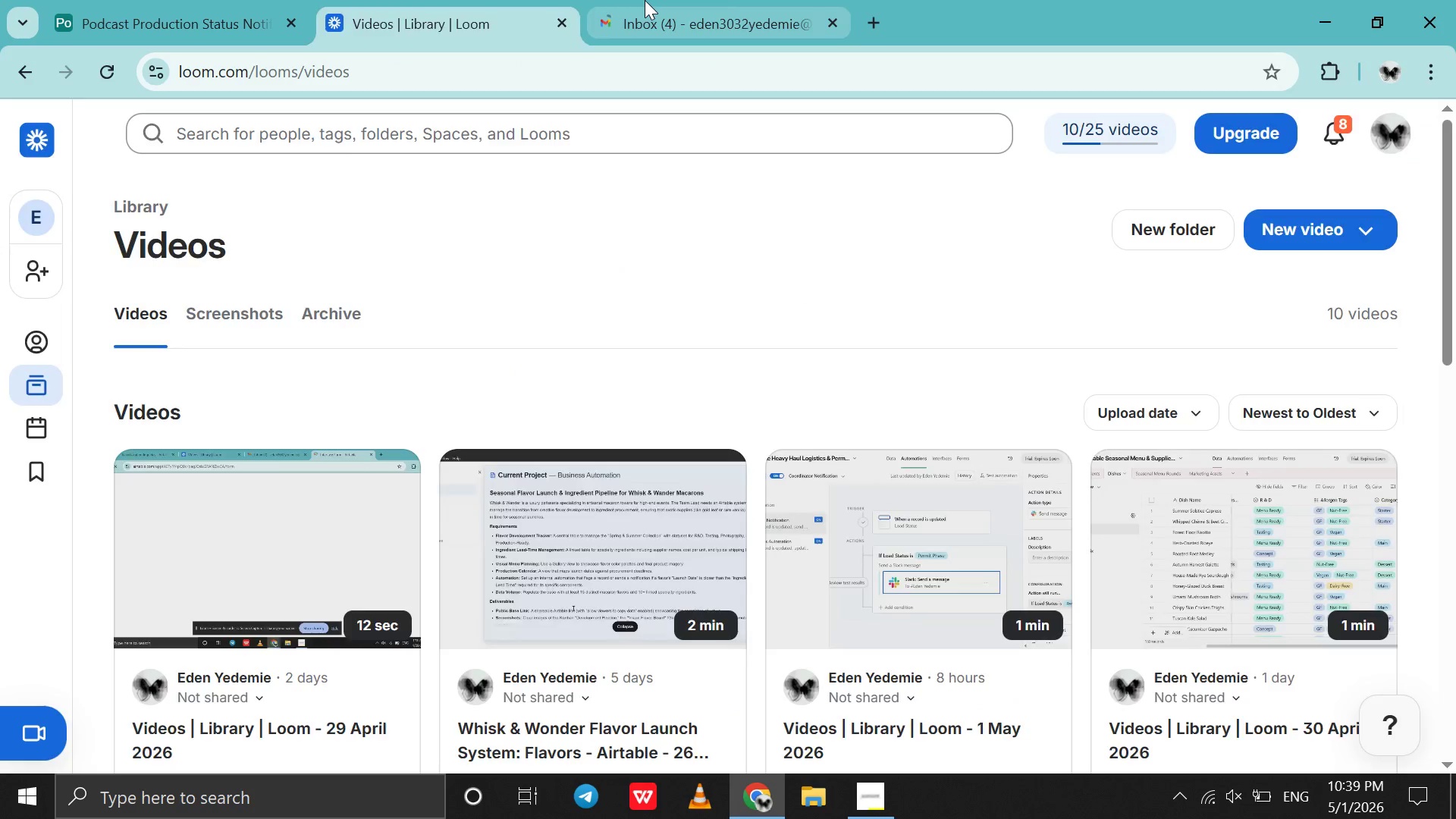 
left_click([645, 0])
 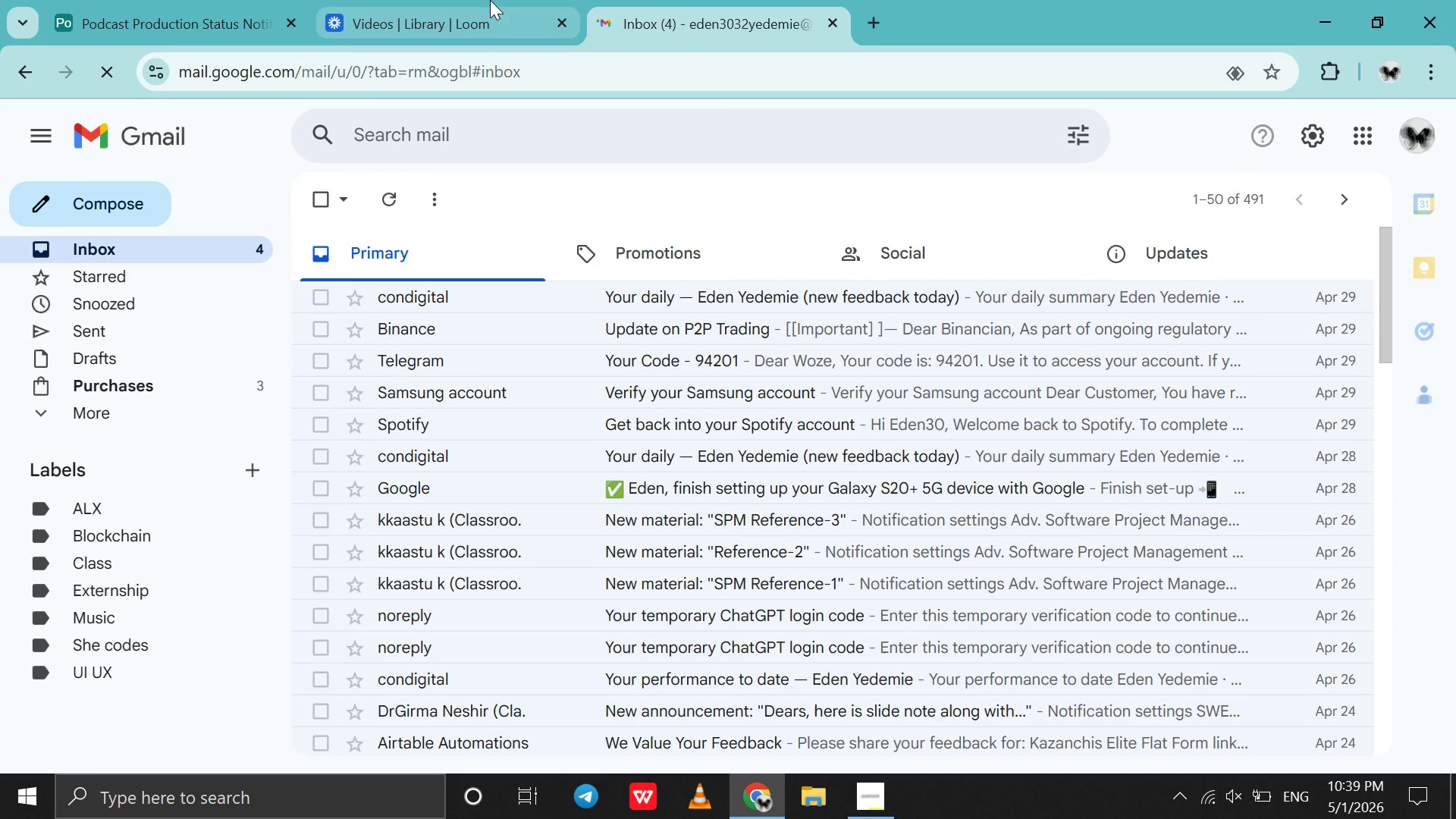 
left_click([490, 0])
 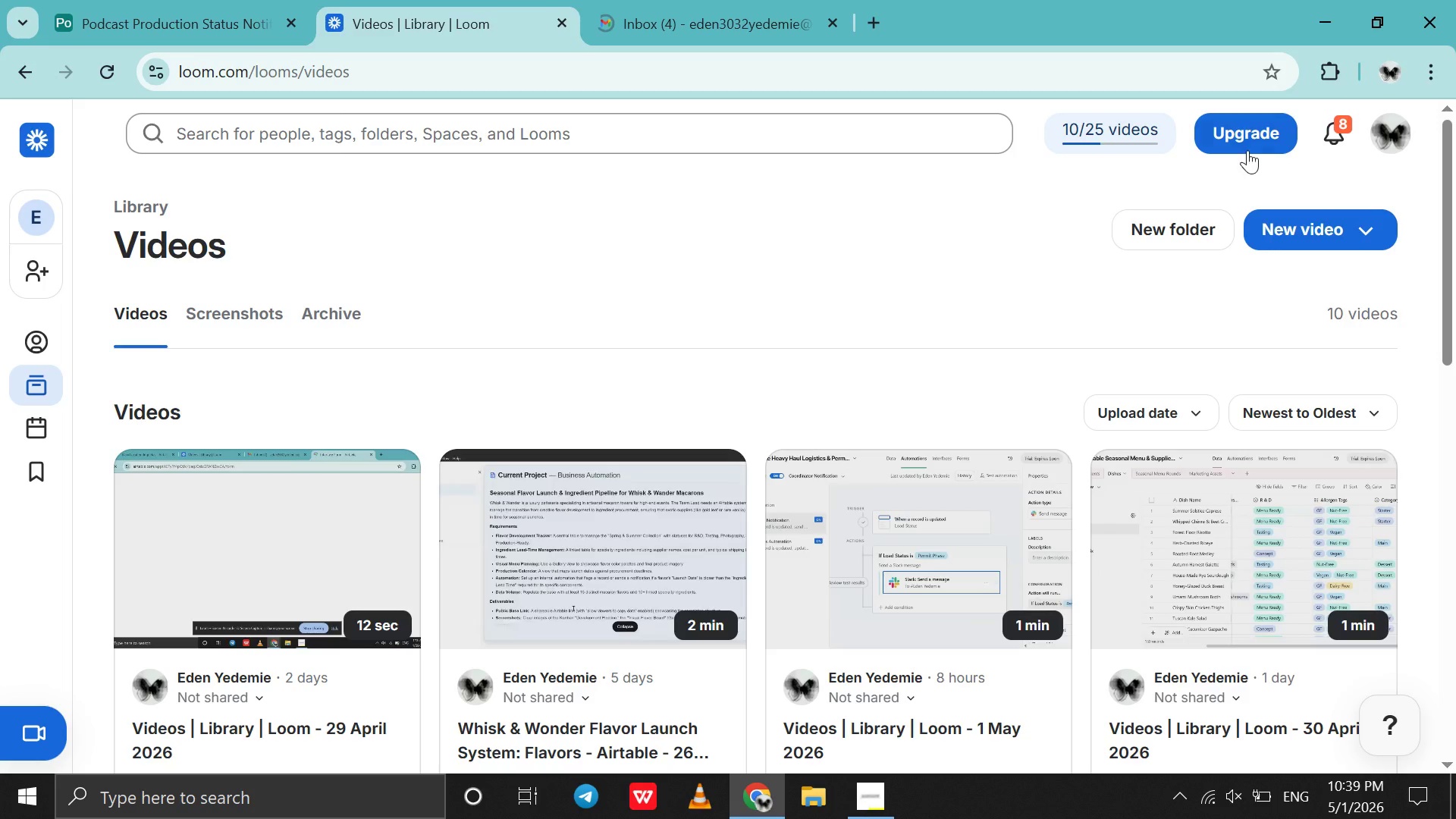 
left_click([1247, 150])
 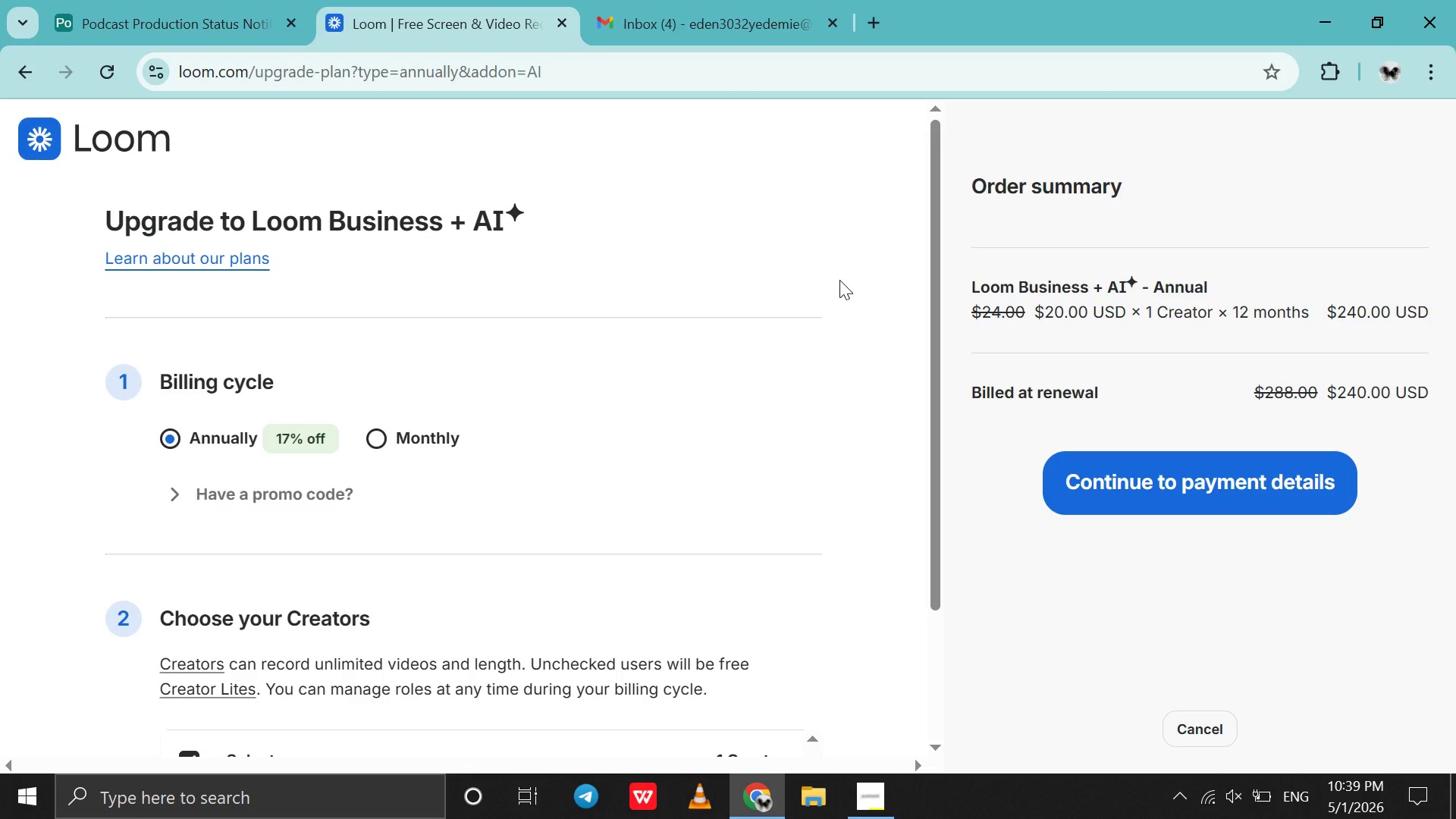 
wait(15.47)
 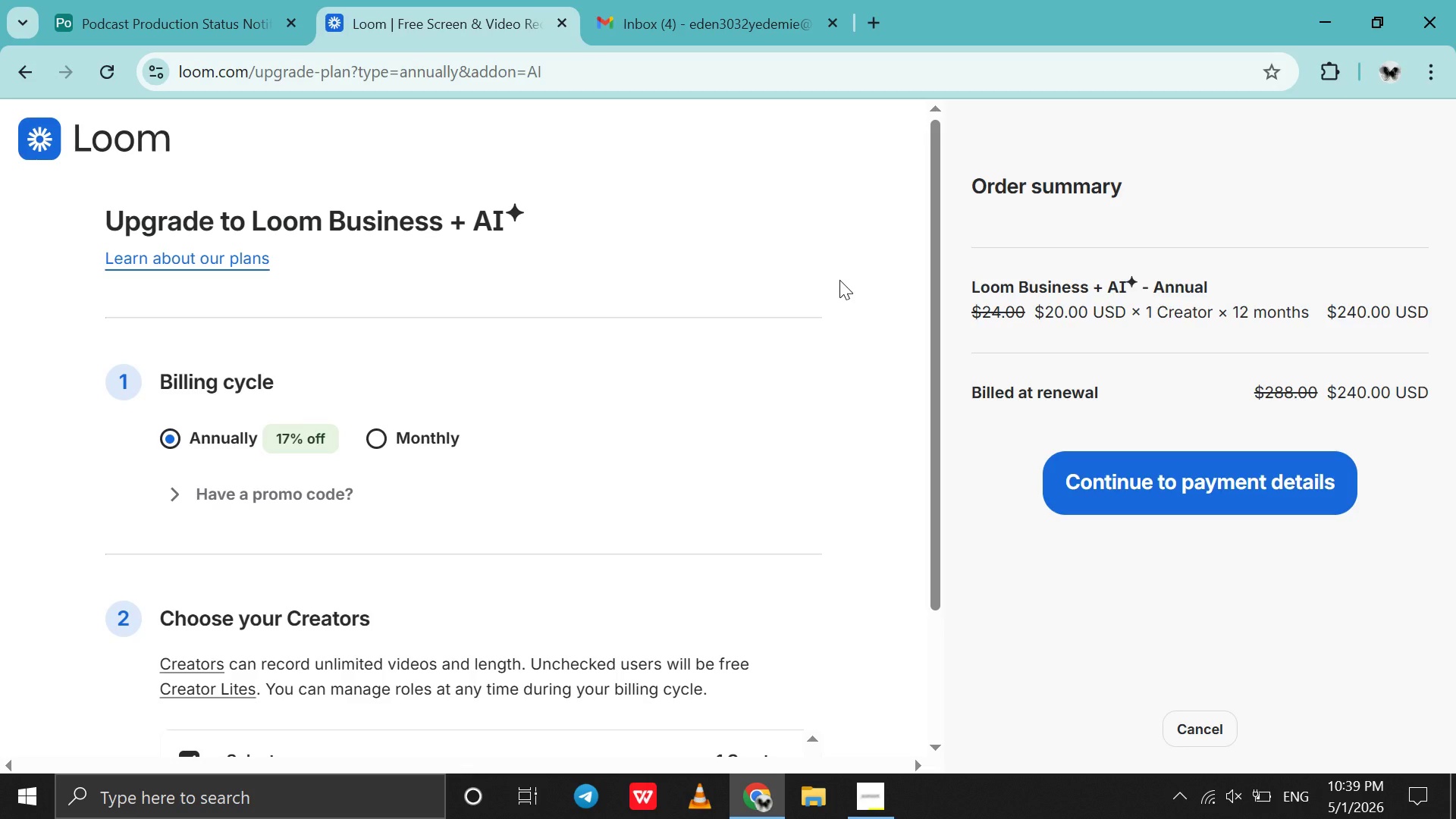 
scroll: coordinate [425, 301], scroll_direction: up, amount: 37.0
 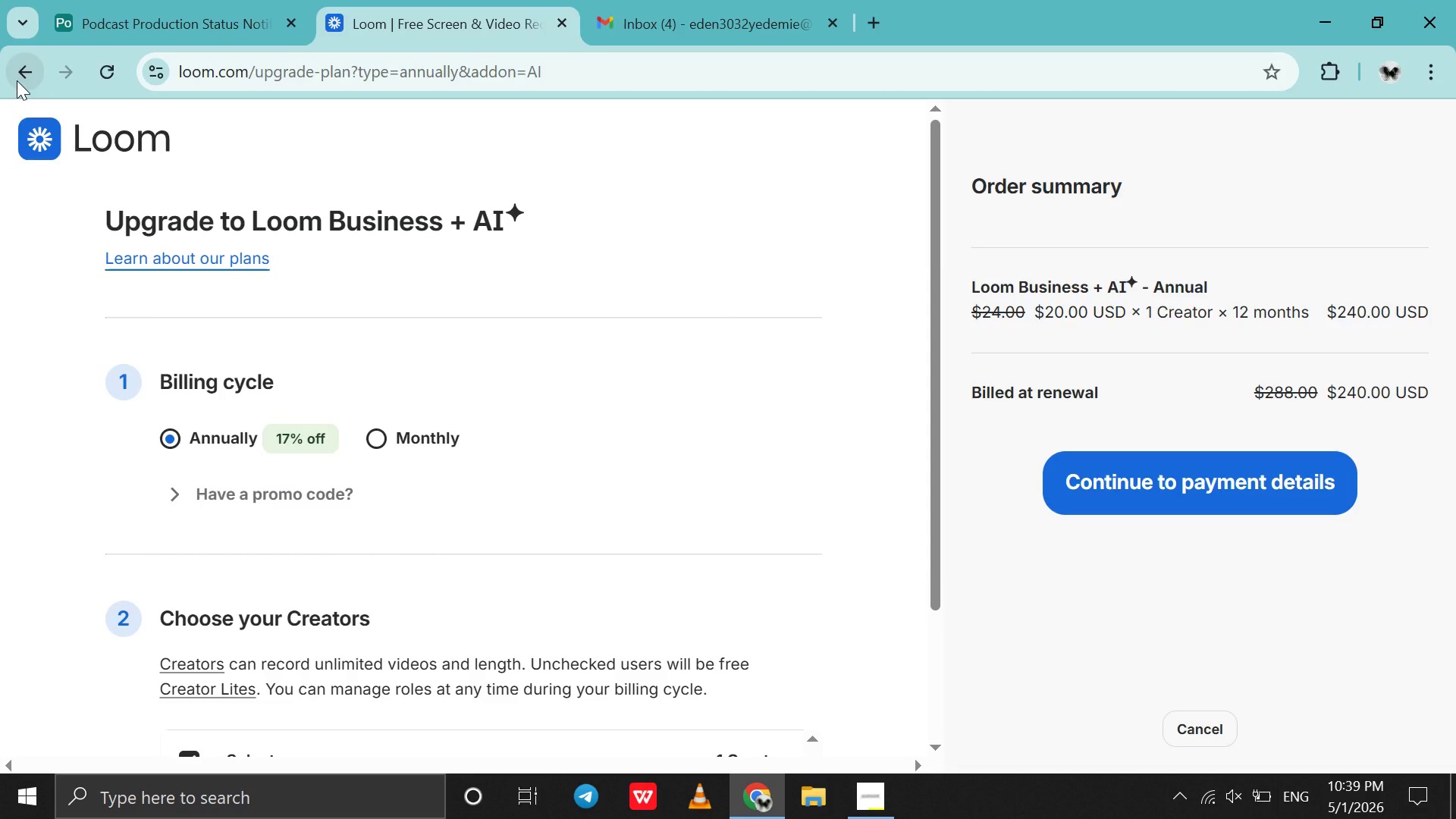 
left_click([17, 80])
 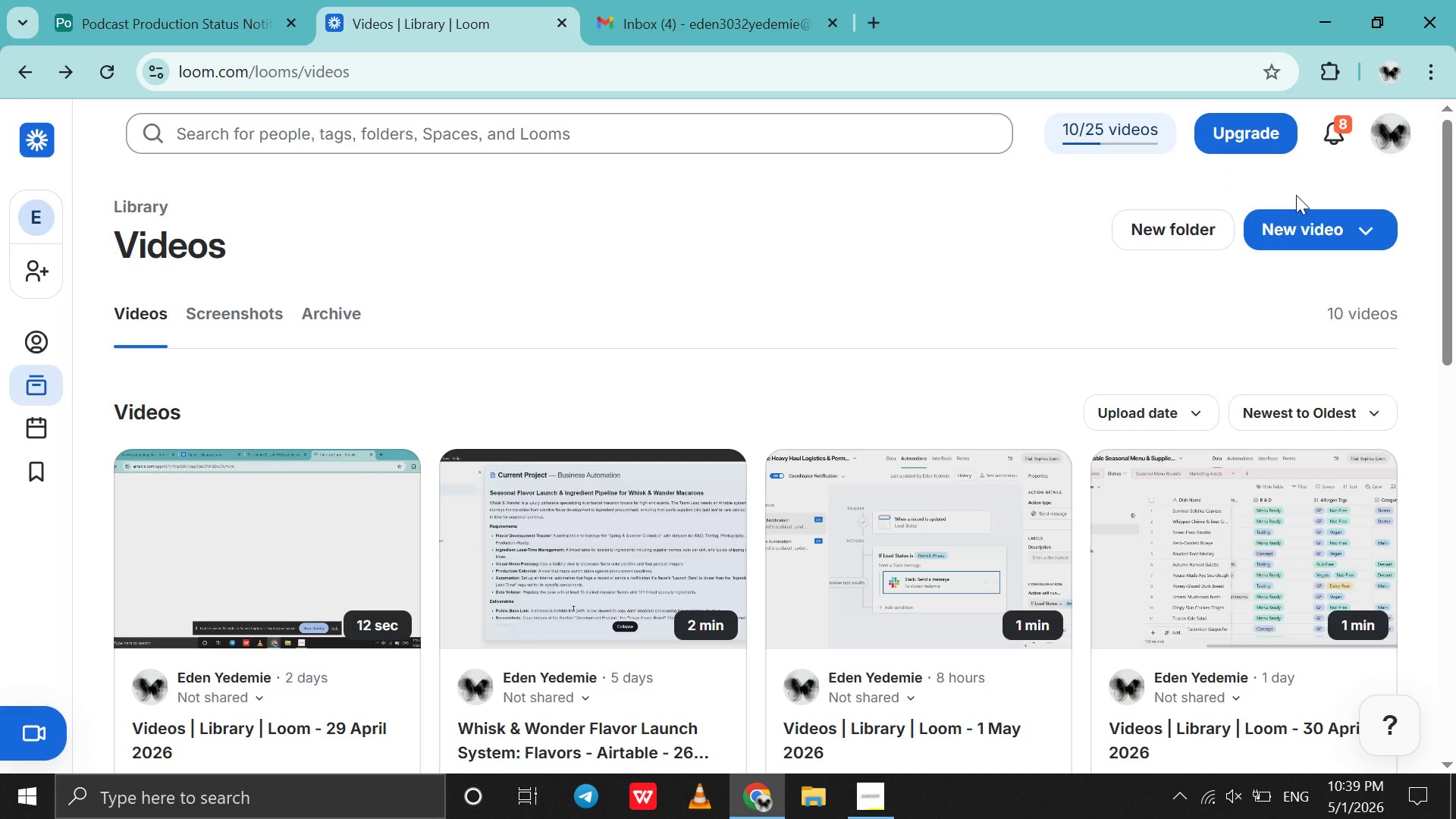 
left_click([1301, 217])
 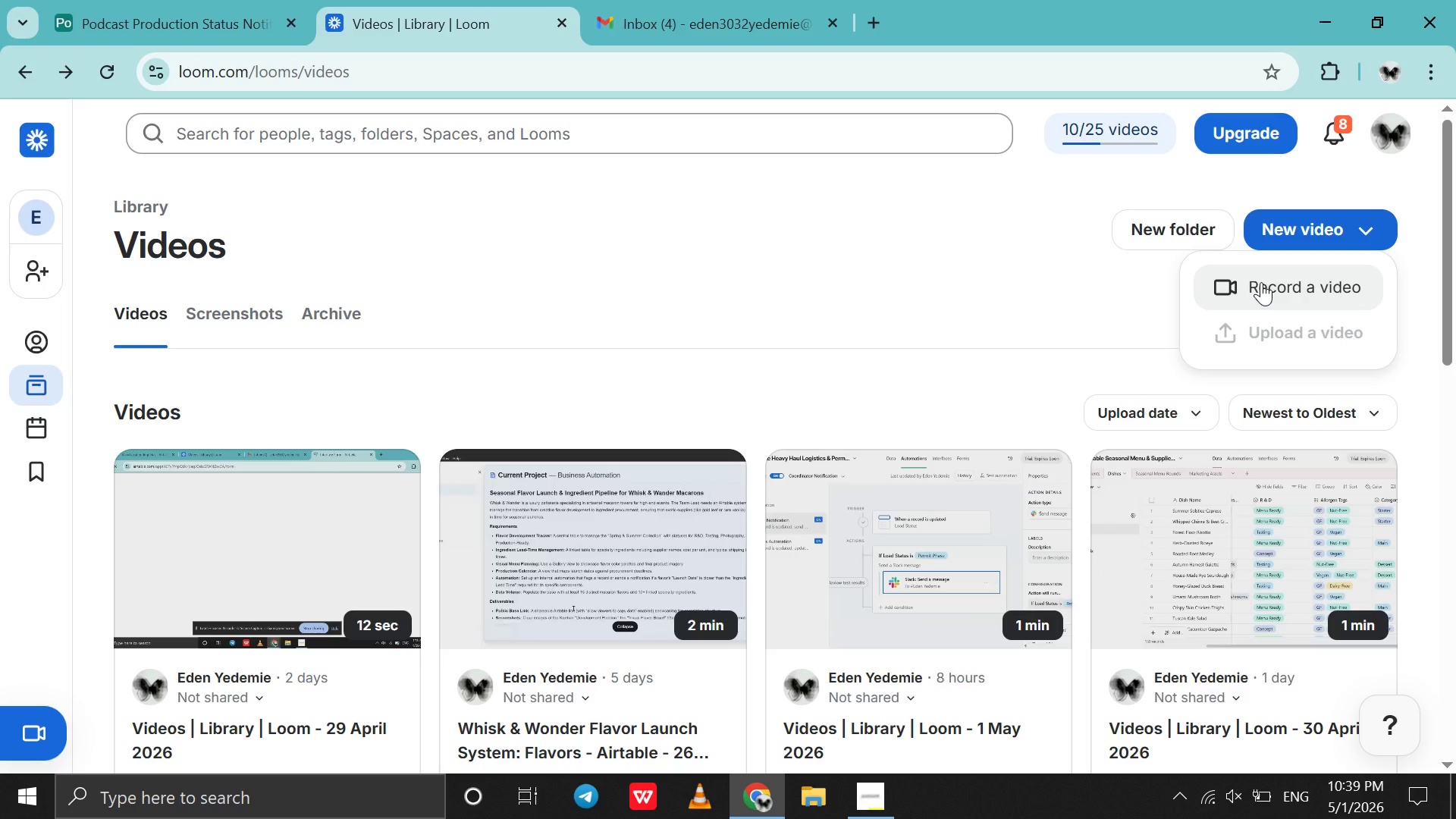 
left_click([1261, 282])
 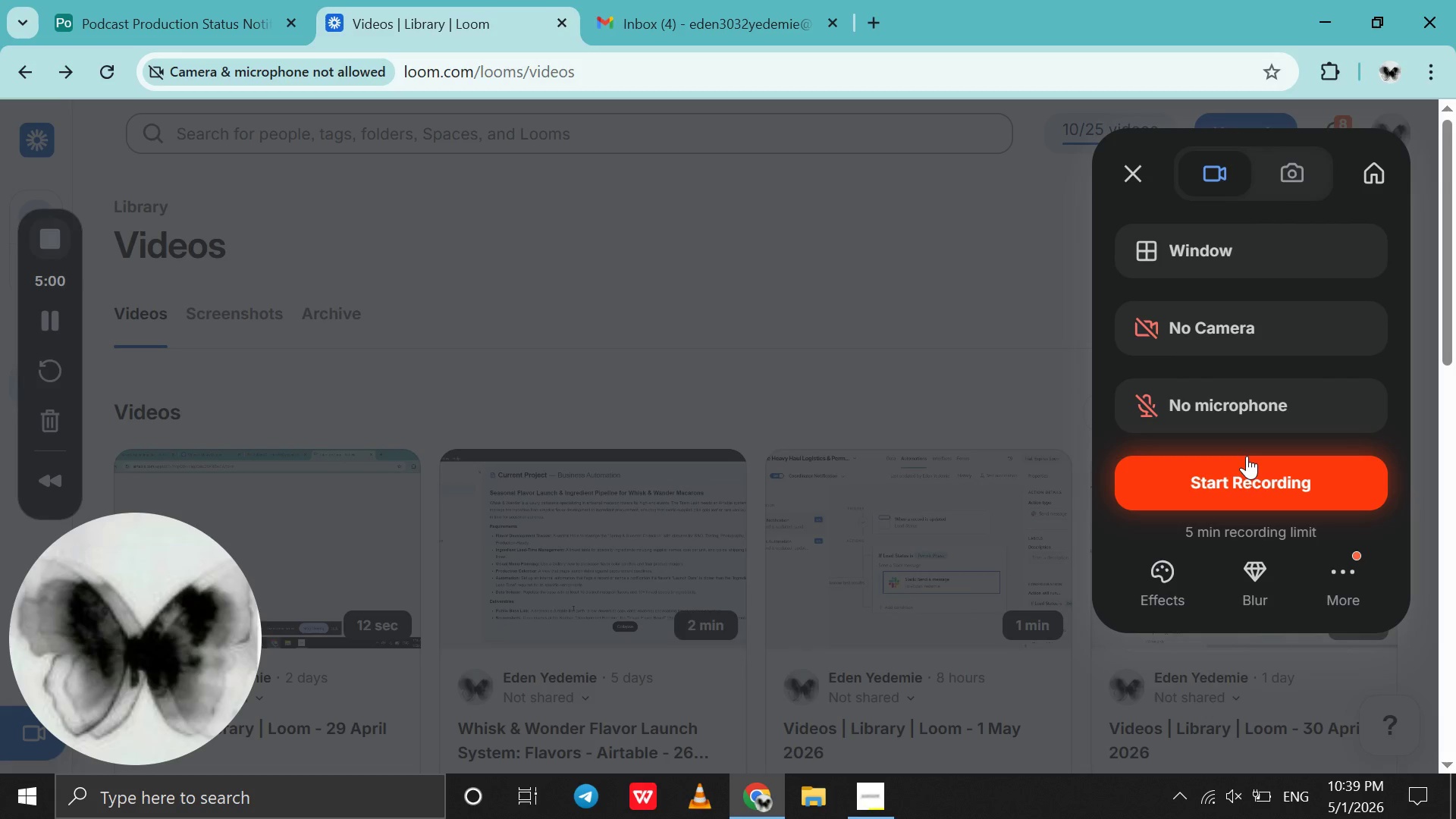 
left_click([1246, 478])
 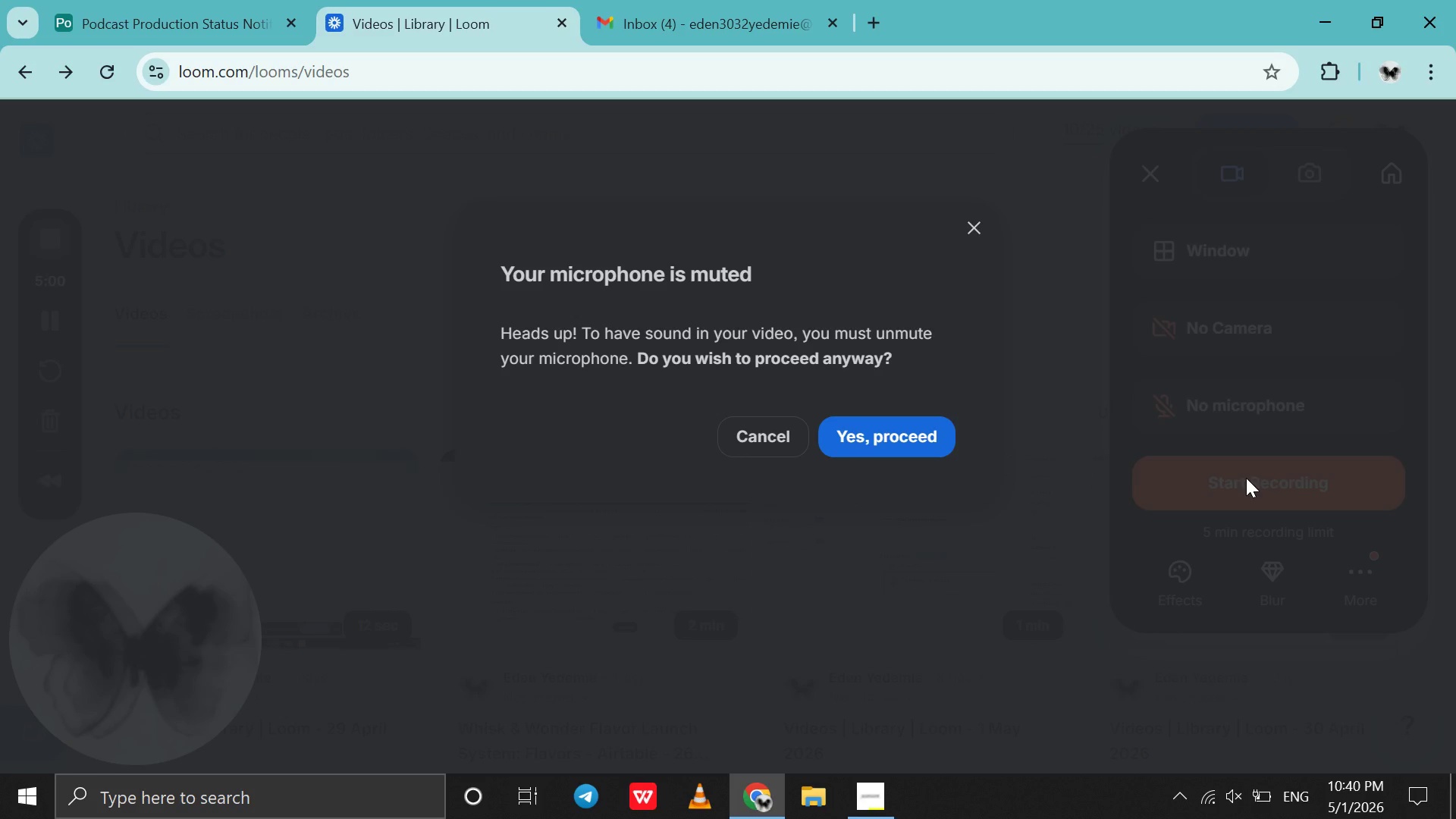 
wait(9.67)
 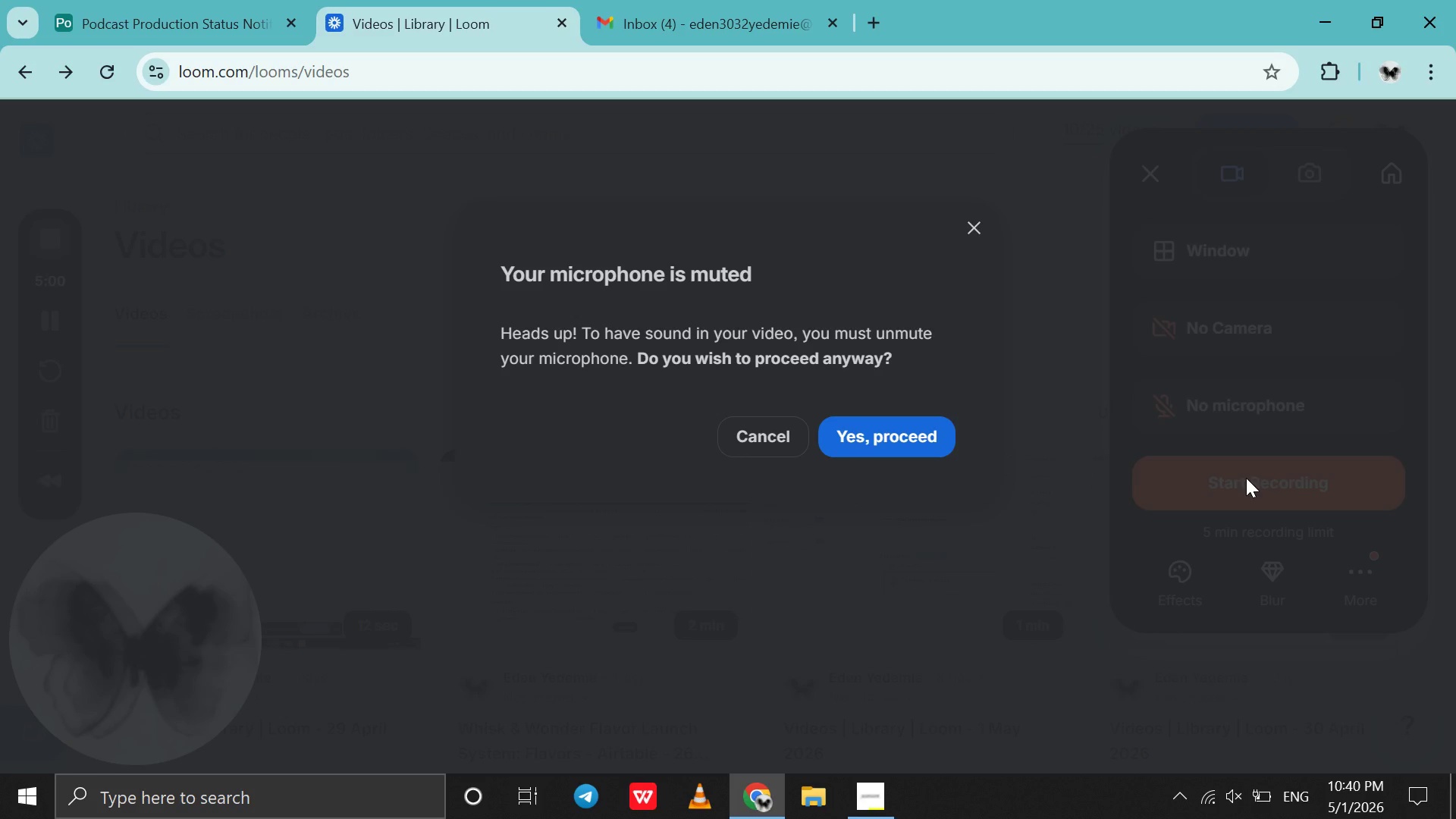 
left_click([914, 440])
 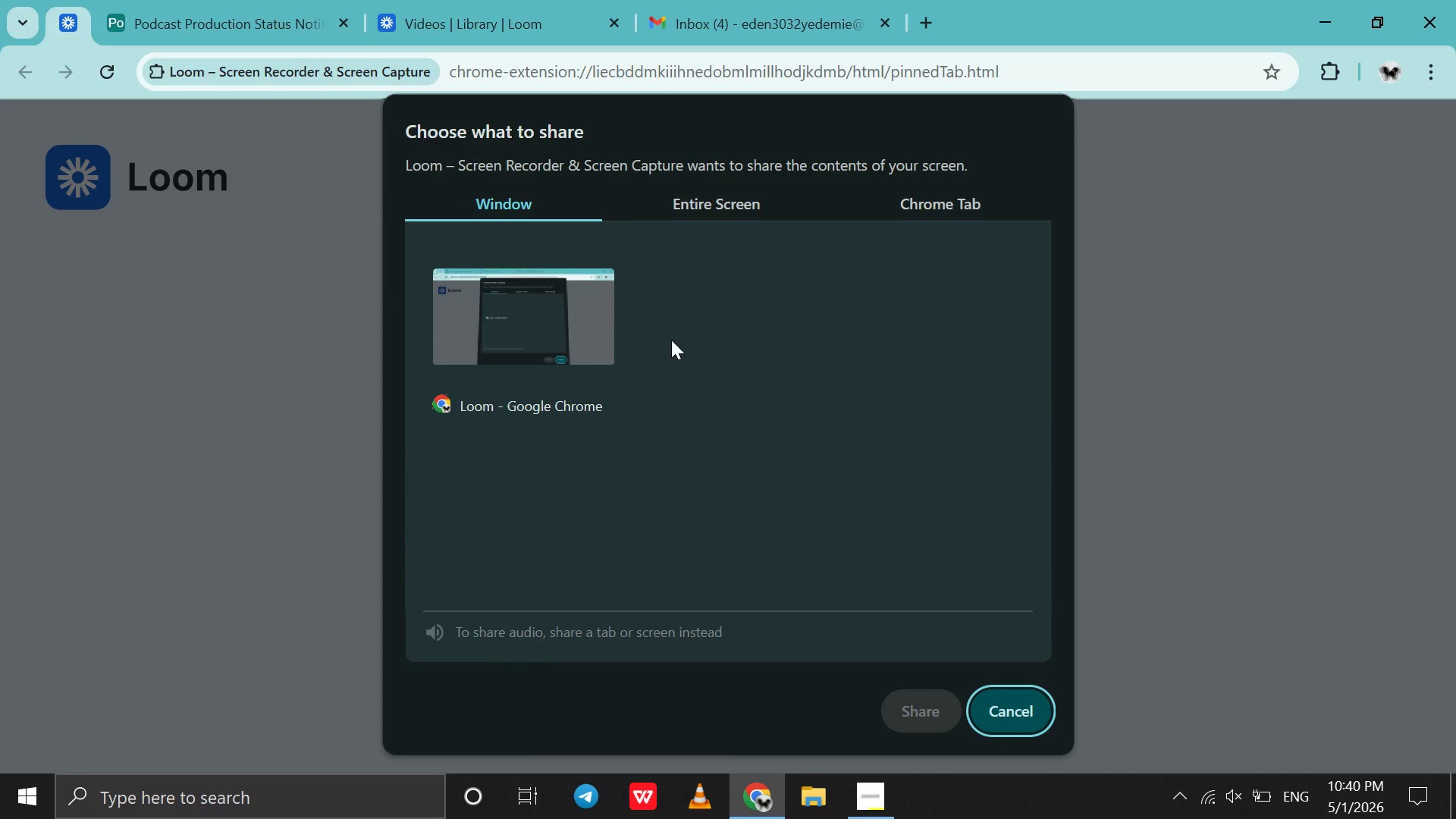 
left_click([701, 218])
 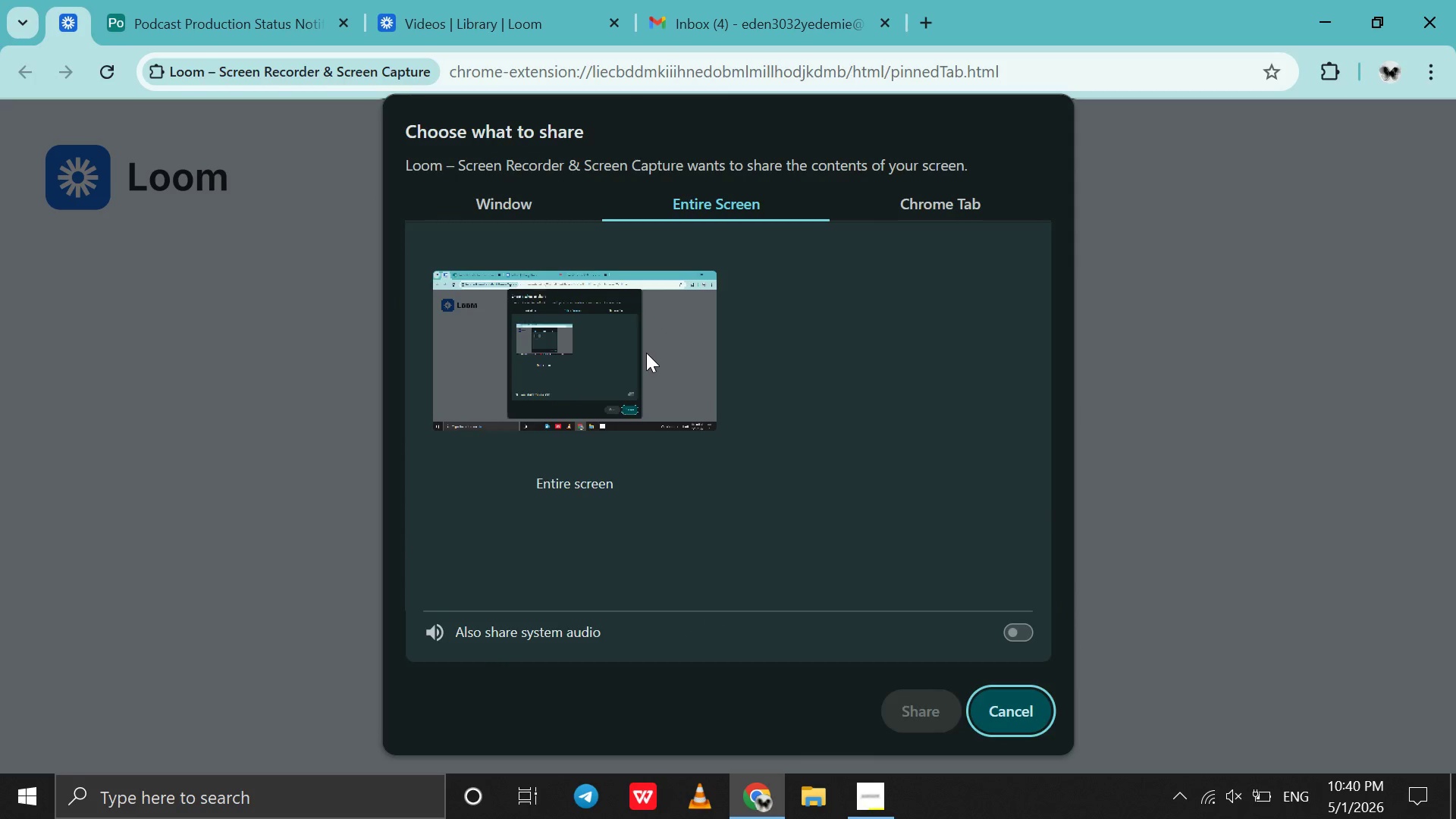 
left_click([646, 353])
 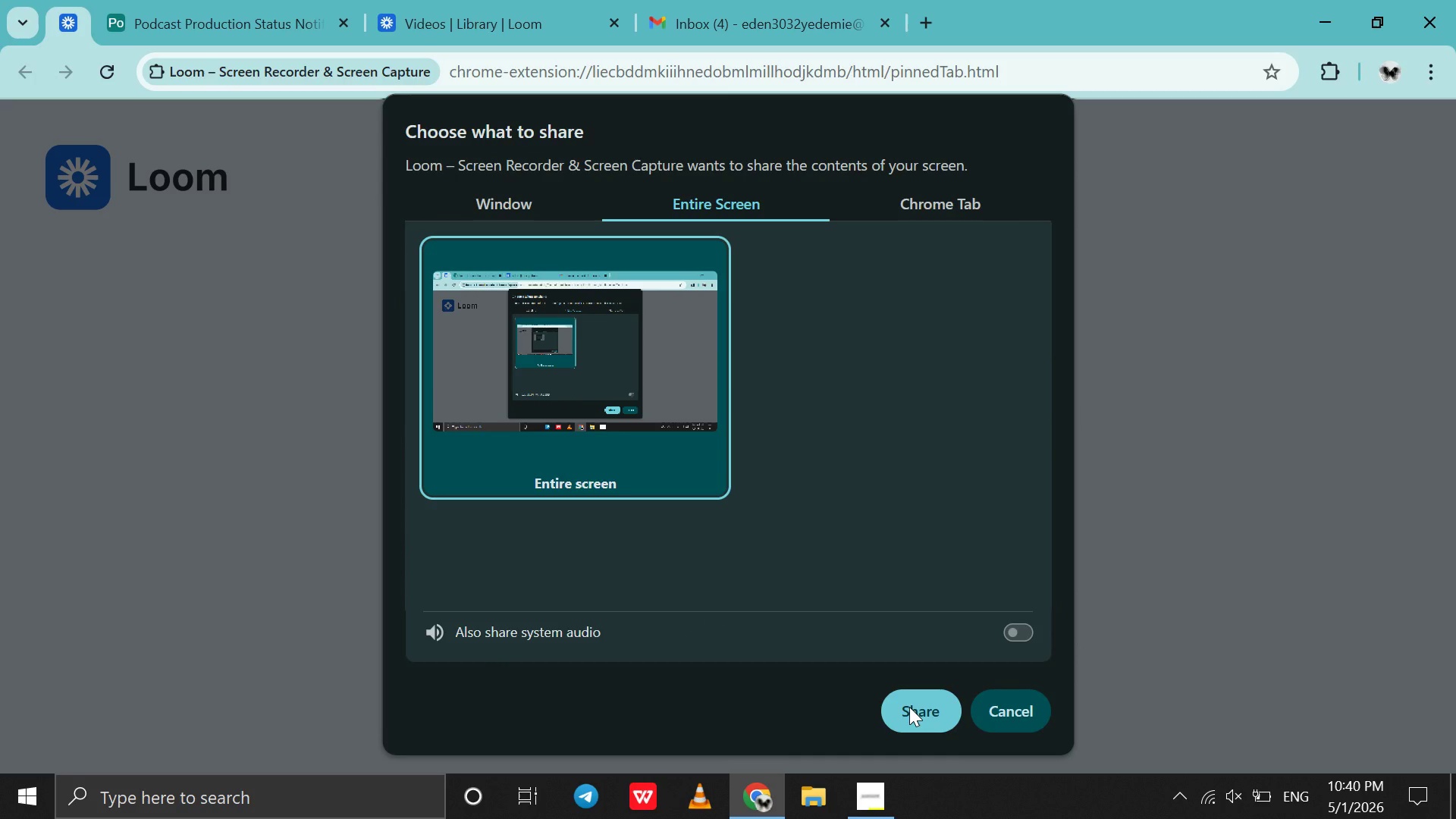 
left_click([909, 707])
 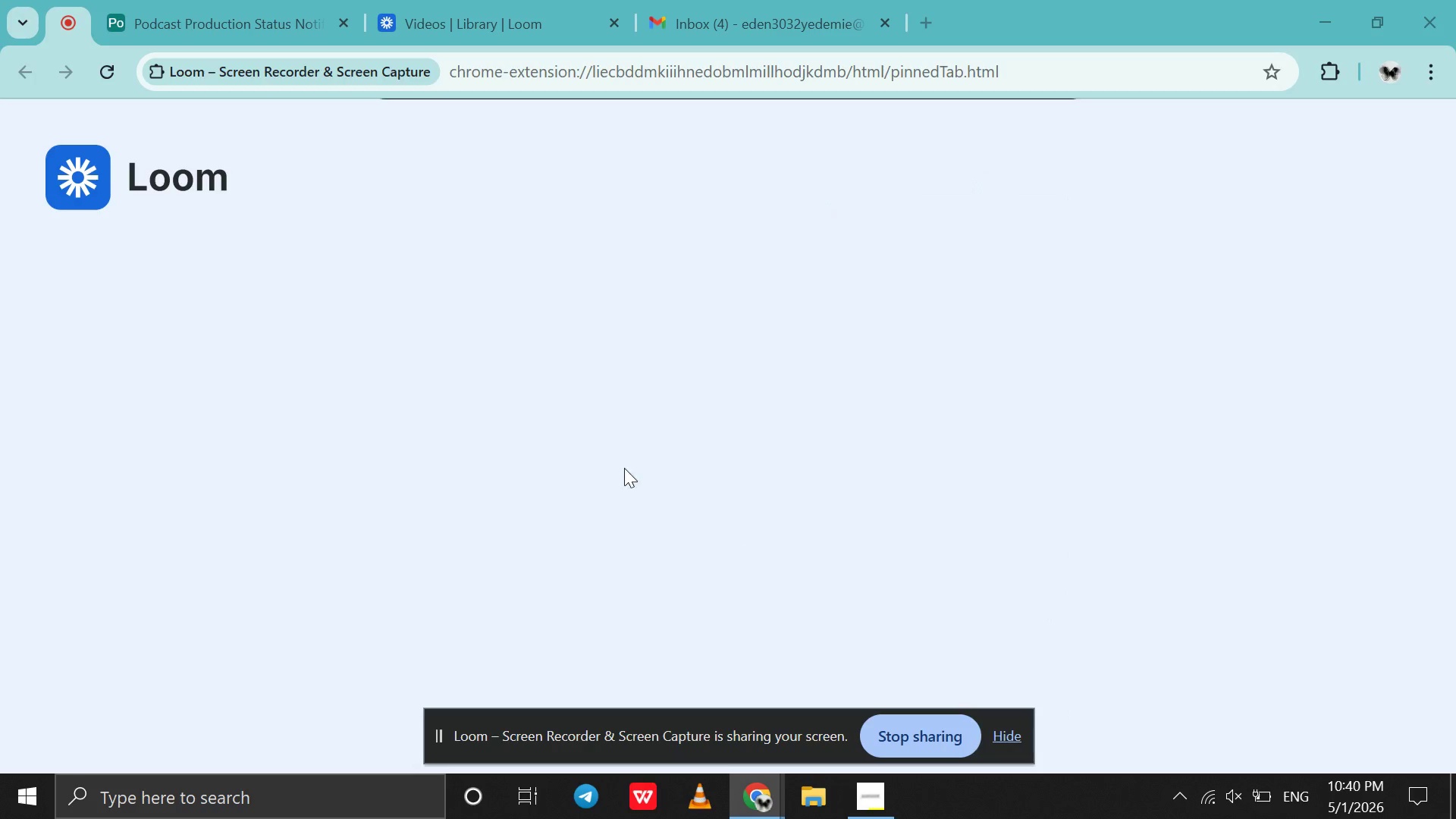 
mouse_move([595, 435])
 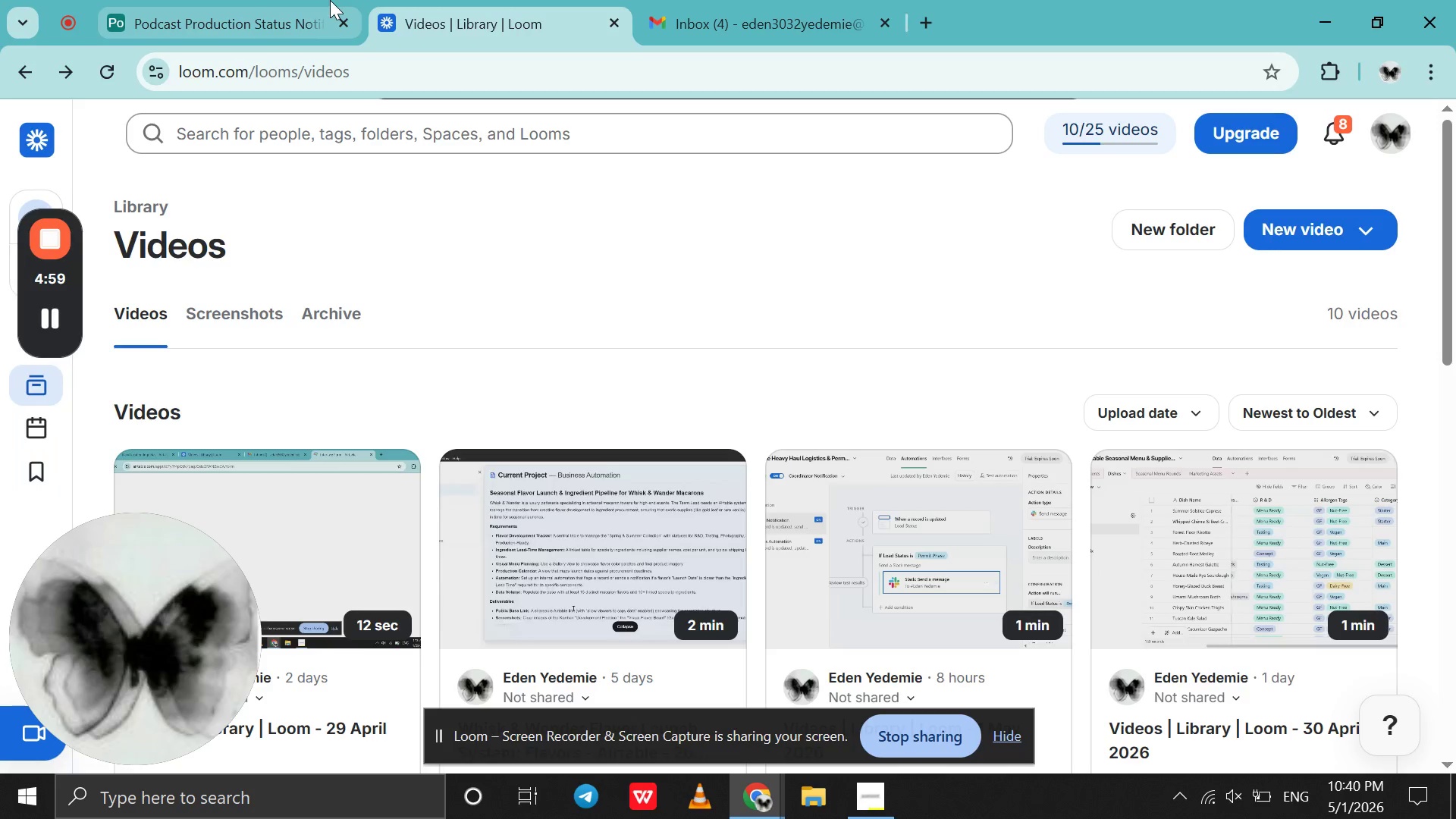 
left_click([330, 0])
 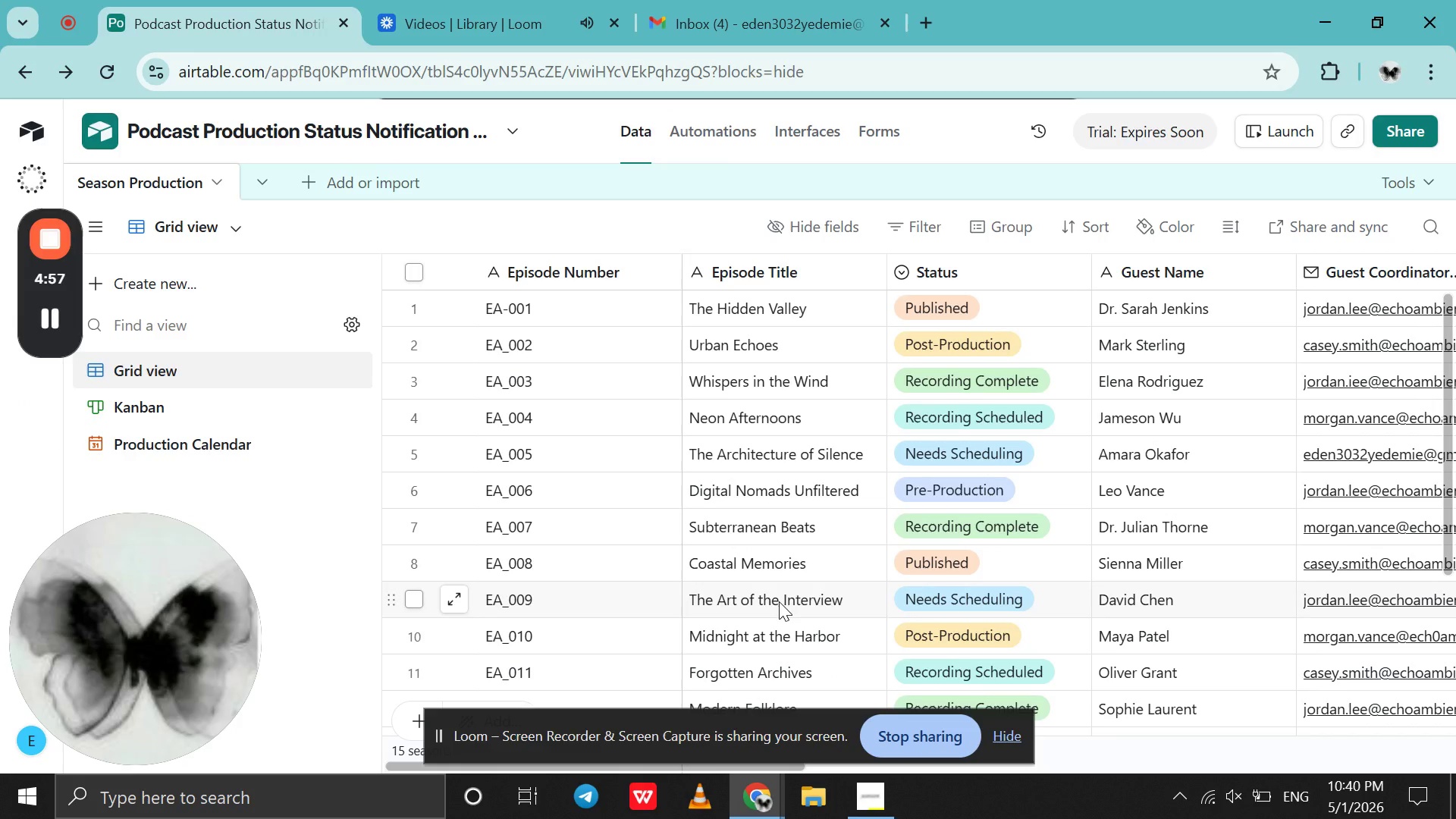 
scroll: coordinate [779, 601], scroll_direction: none, amount: 0.0
 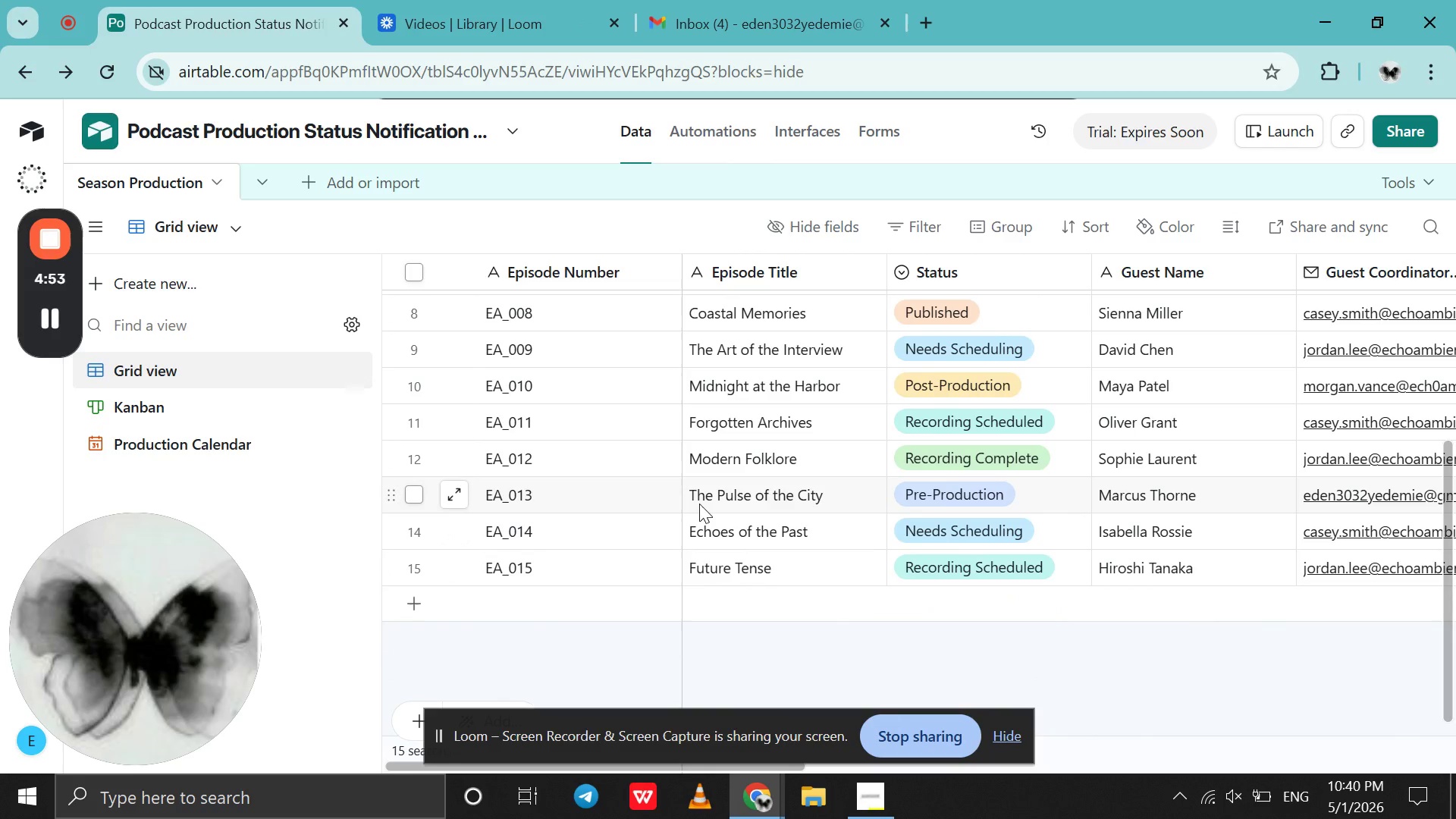 
left_click([699, 503])
 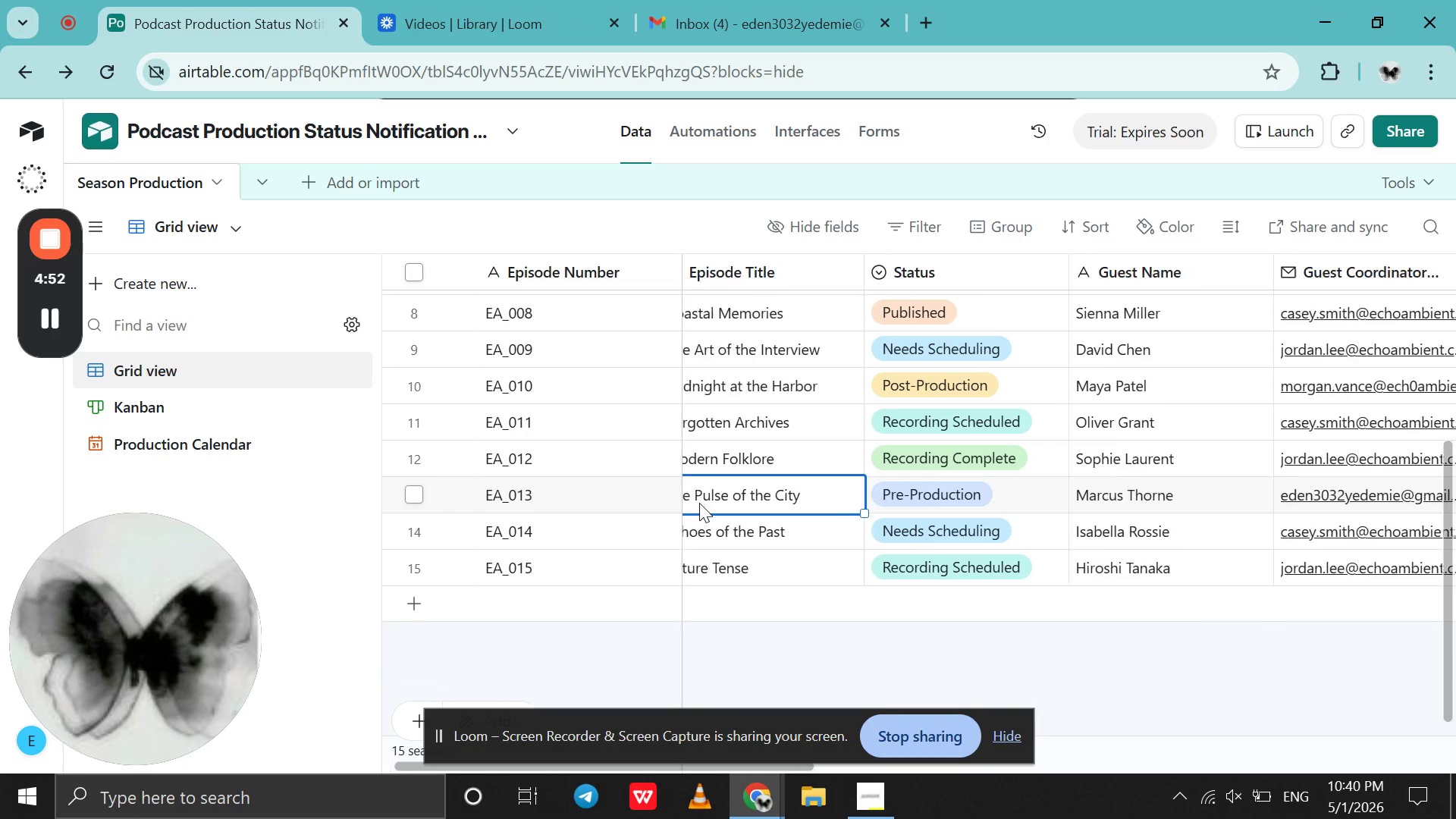 
scroll: coordinate [699, 503], scroll_direction: down, amount: 3.0
 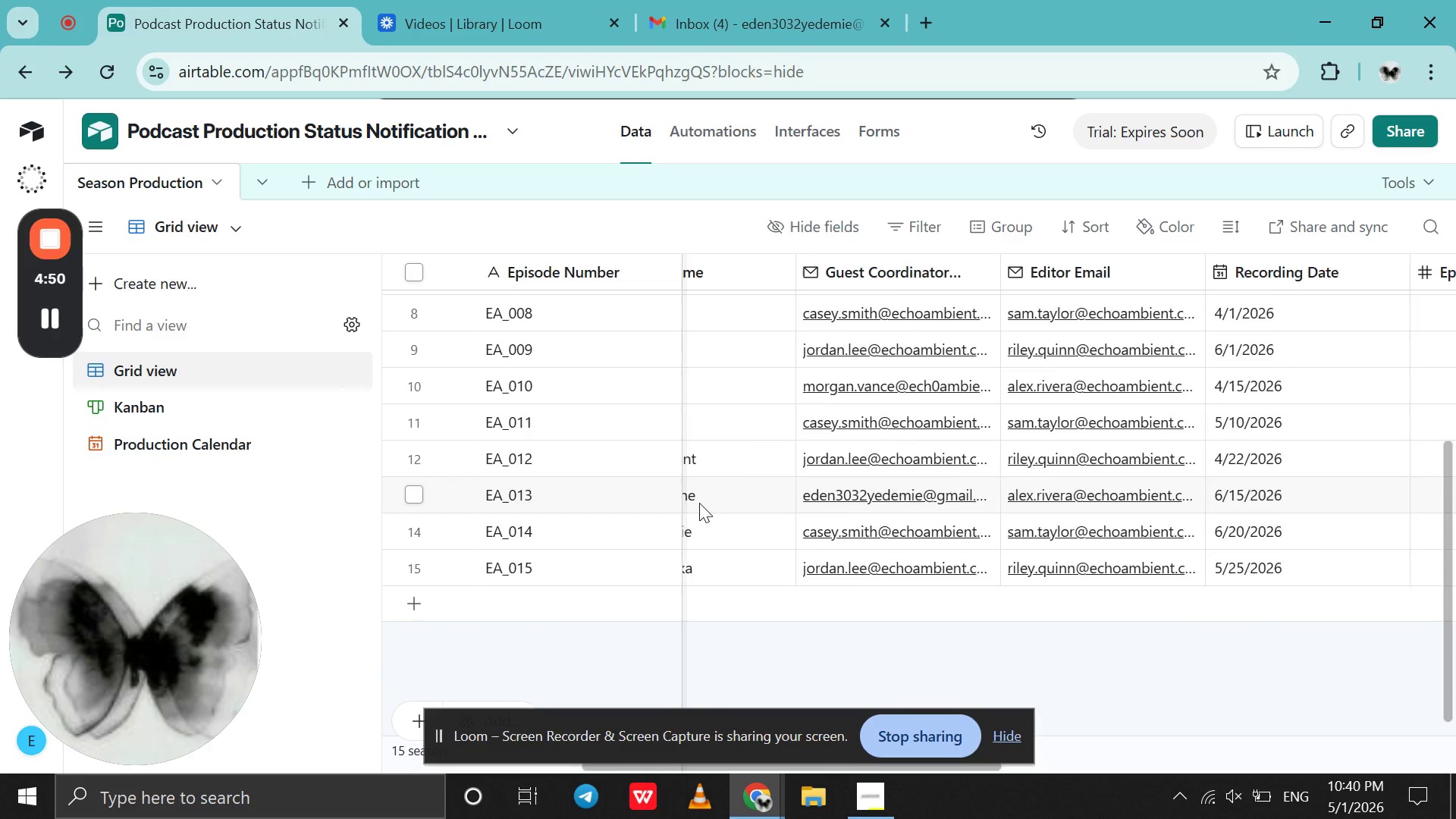 
scroll: coordinate [699, 503], scroll_direction: up, amount: 5.0
 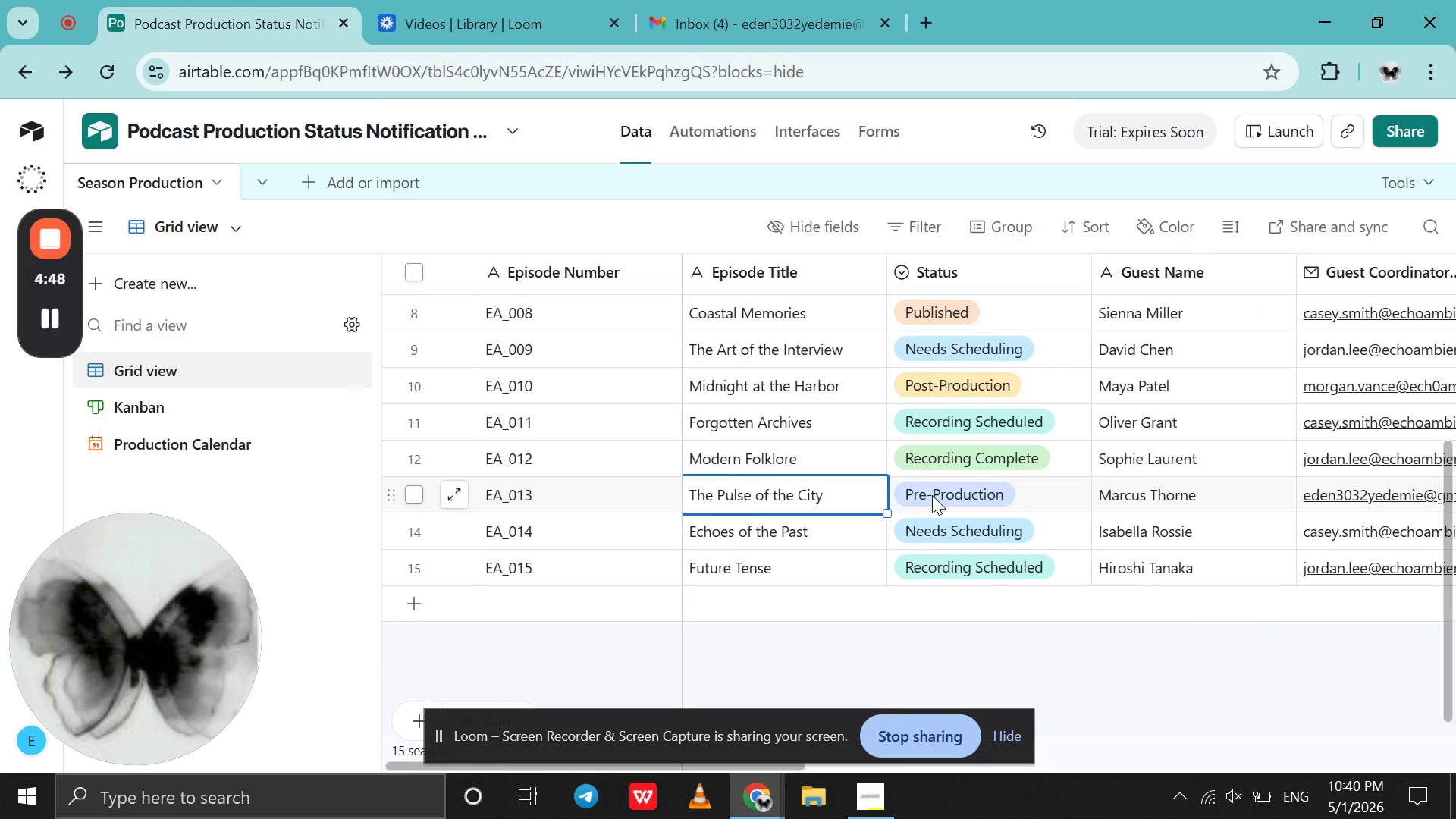 
left_click([932, 495])
 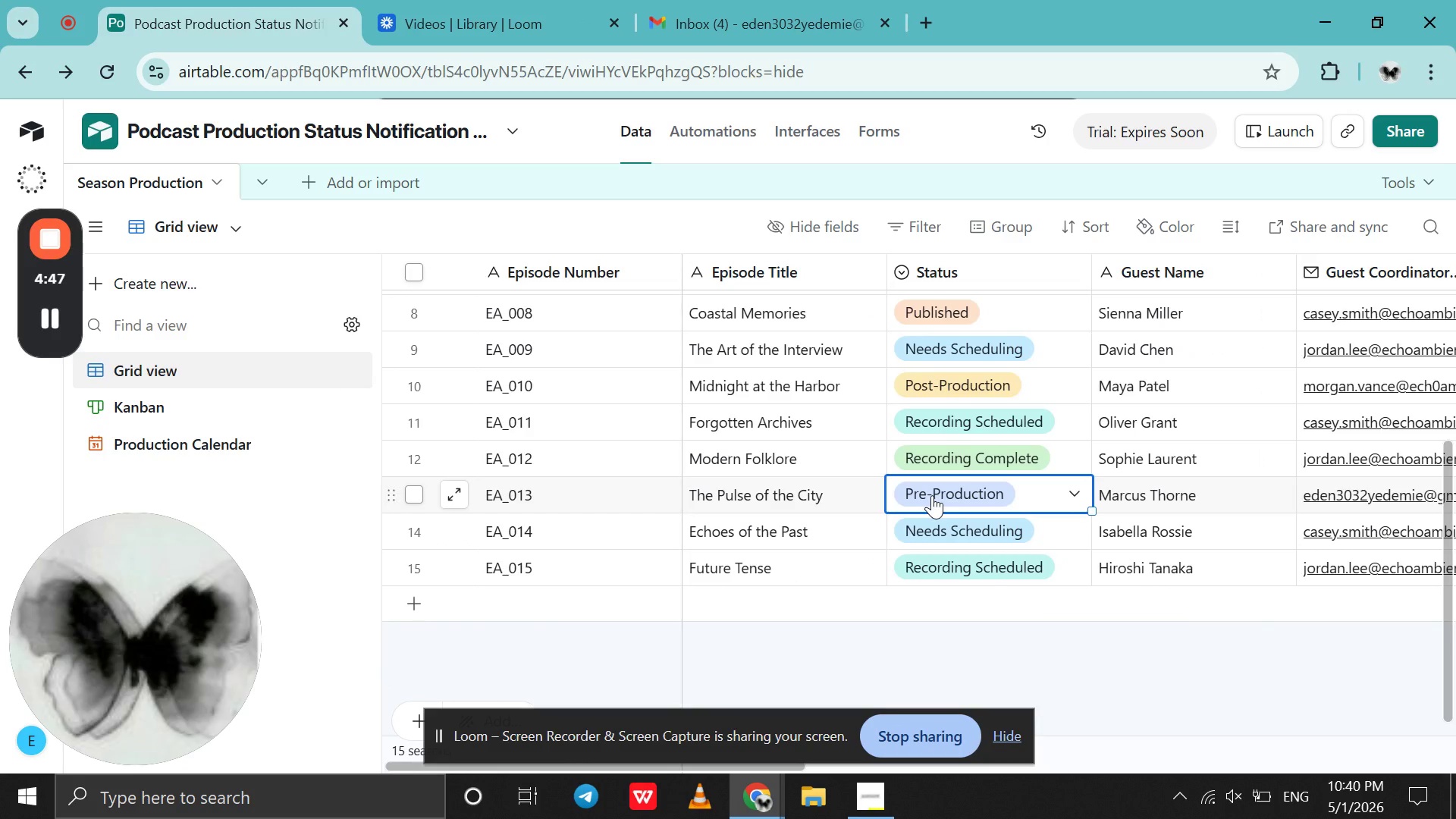 
left_click([932, 495])
 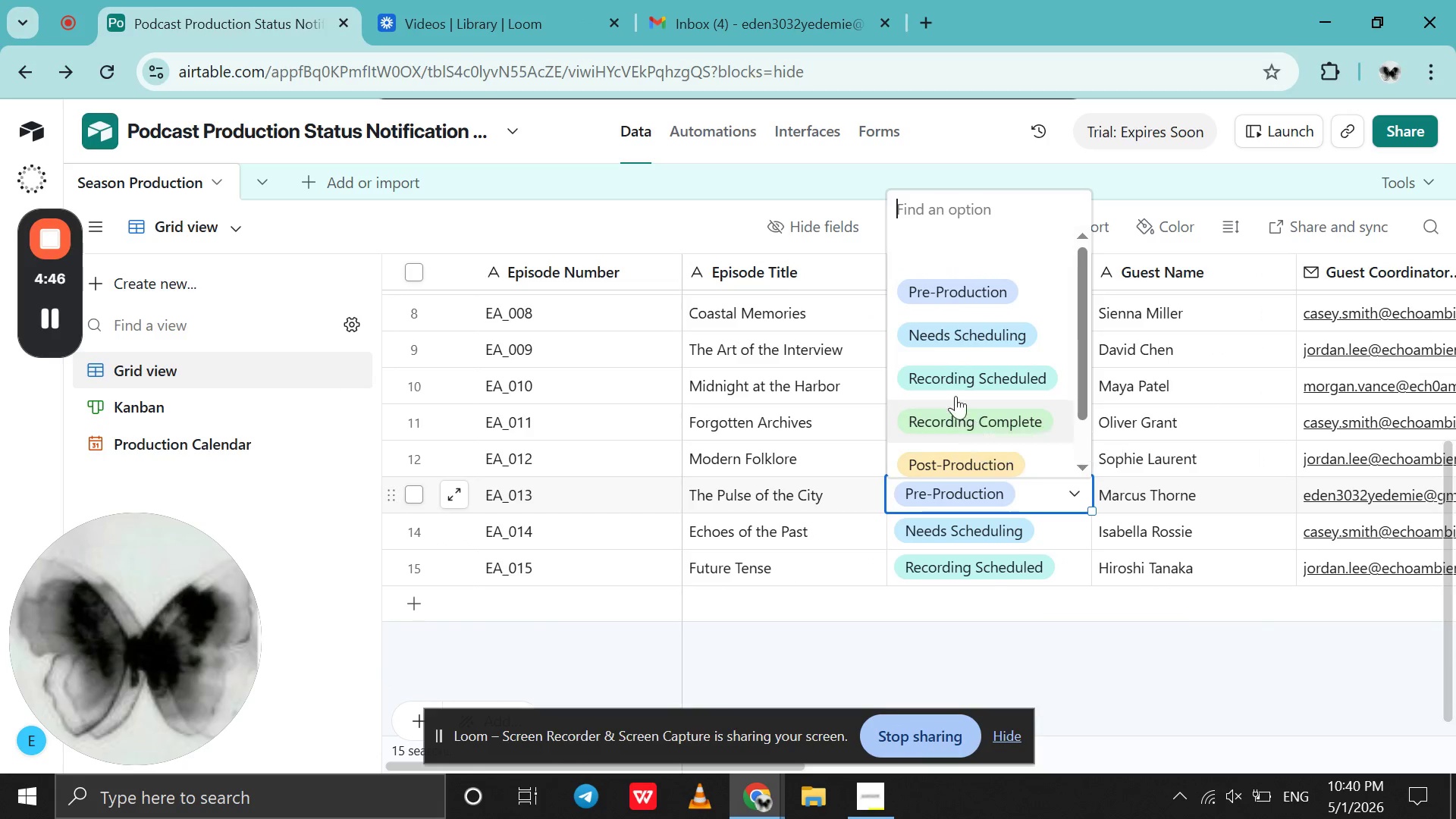 
scroll: coordinate [952, 391], scroll_direction: down, amount: 9.0
 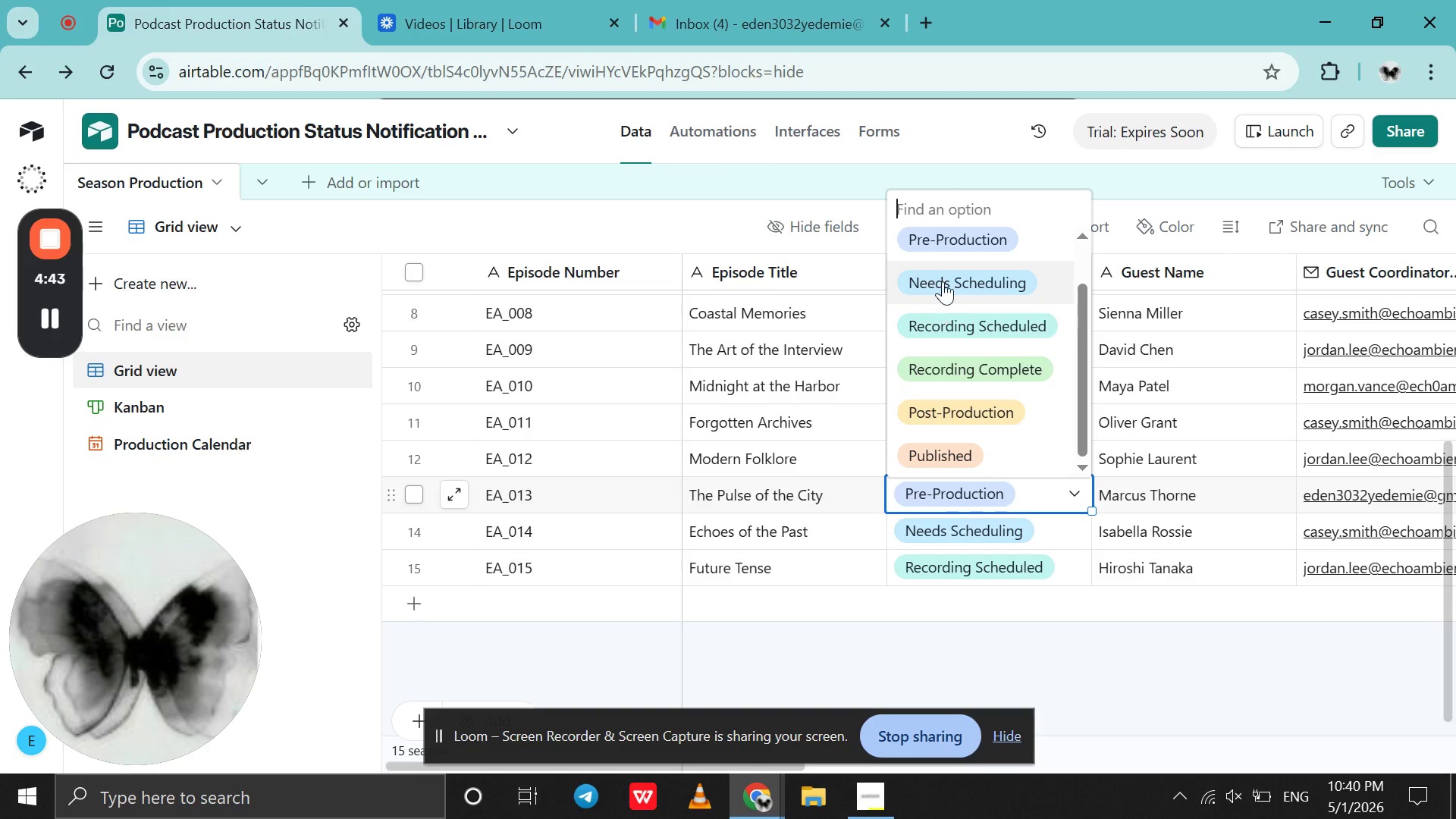 
left_click([943, 281])
 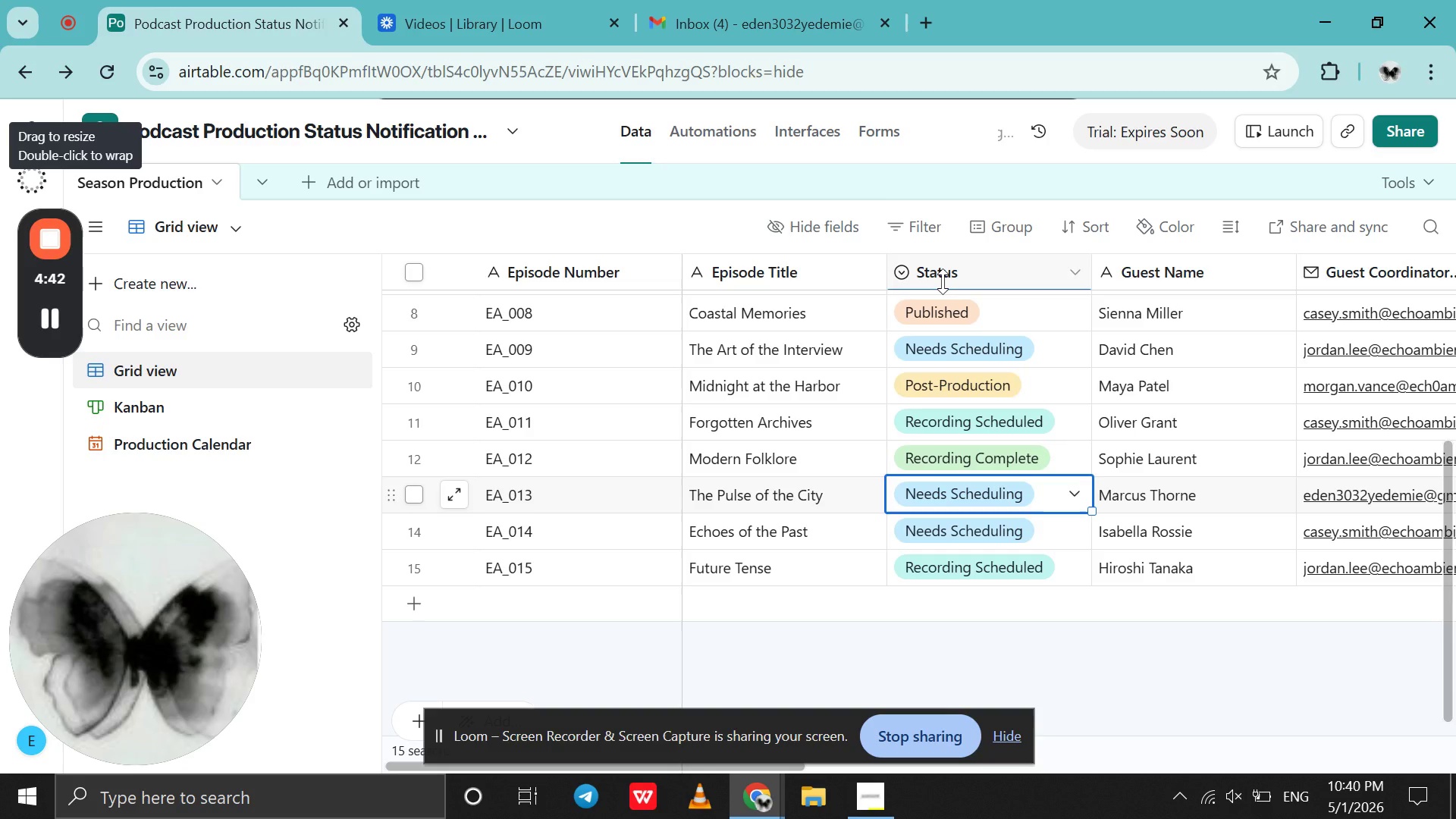 
key(Tab)
 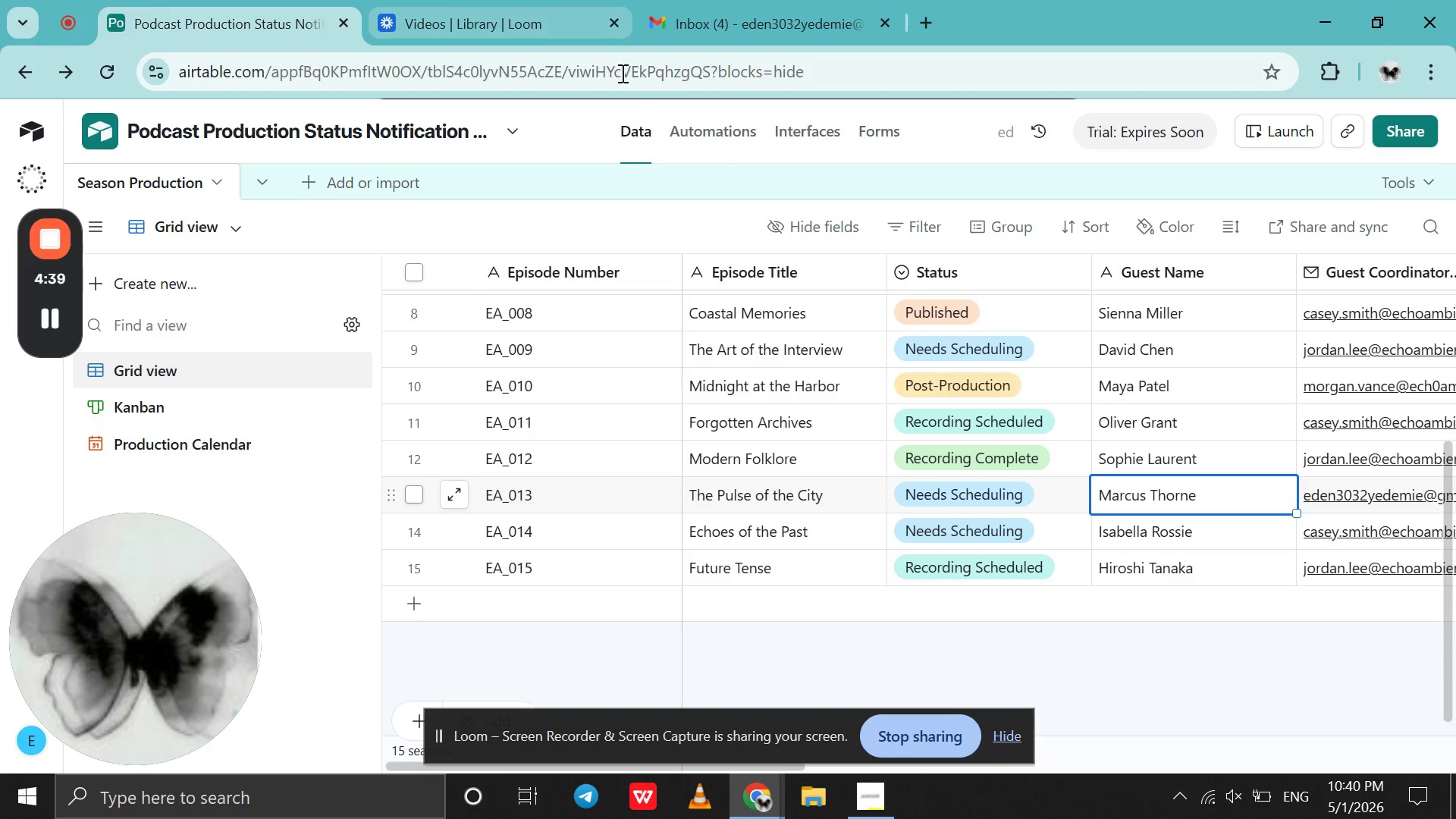 
left_click([689, 121])
 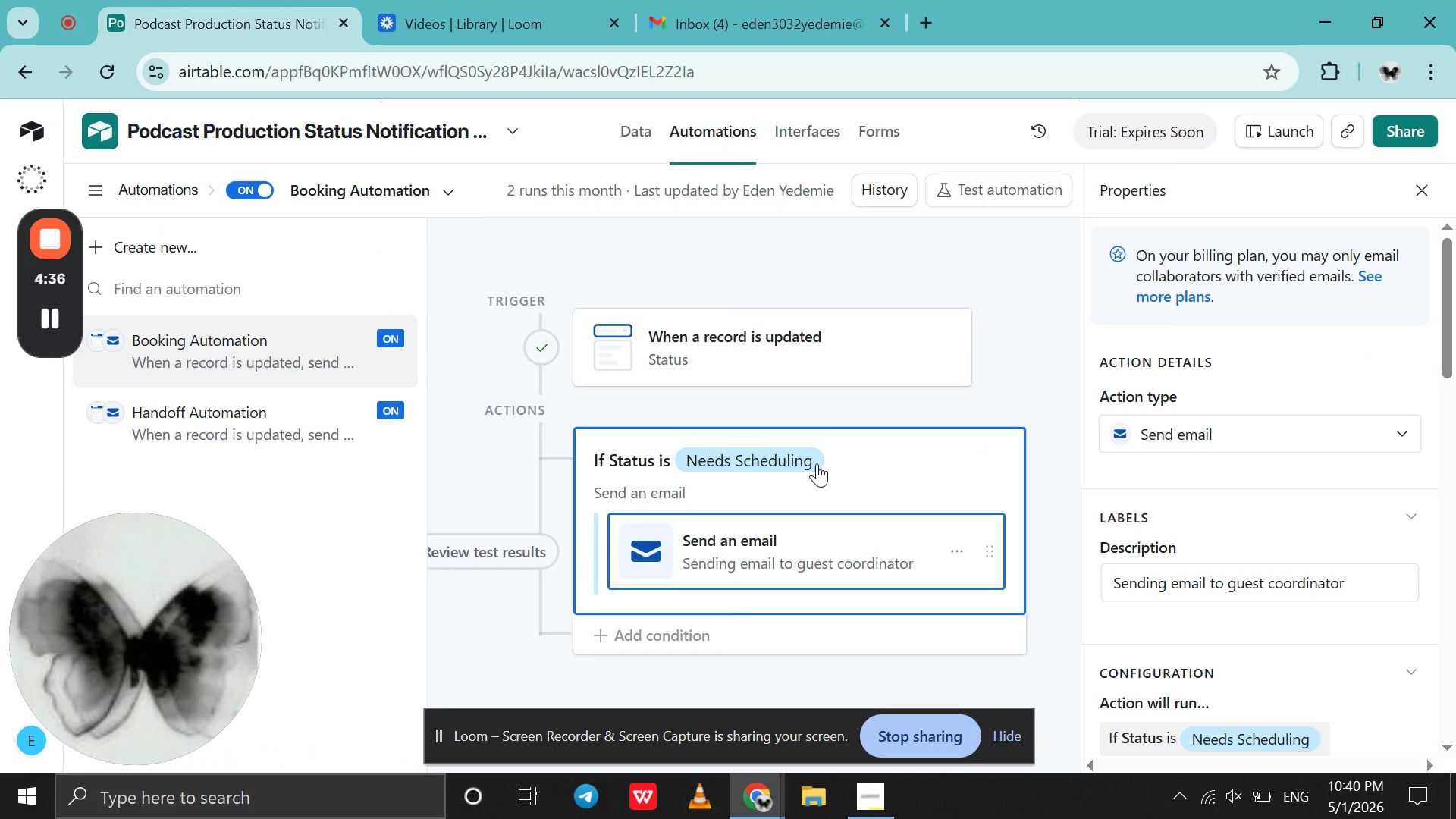 
left_click([827, 548])
 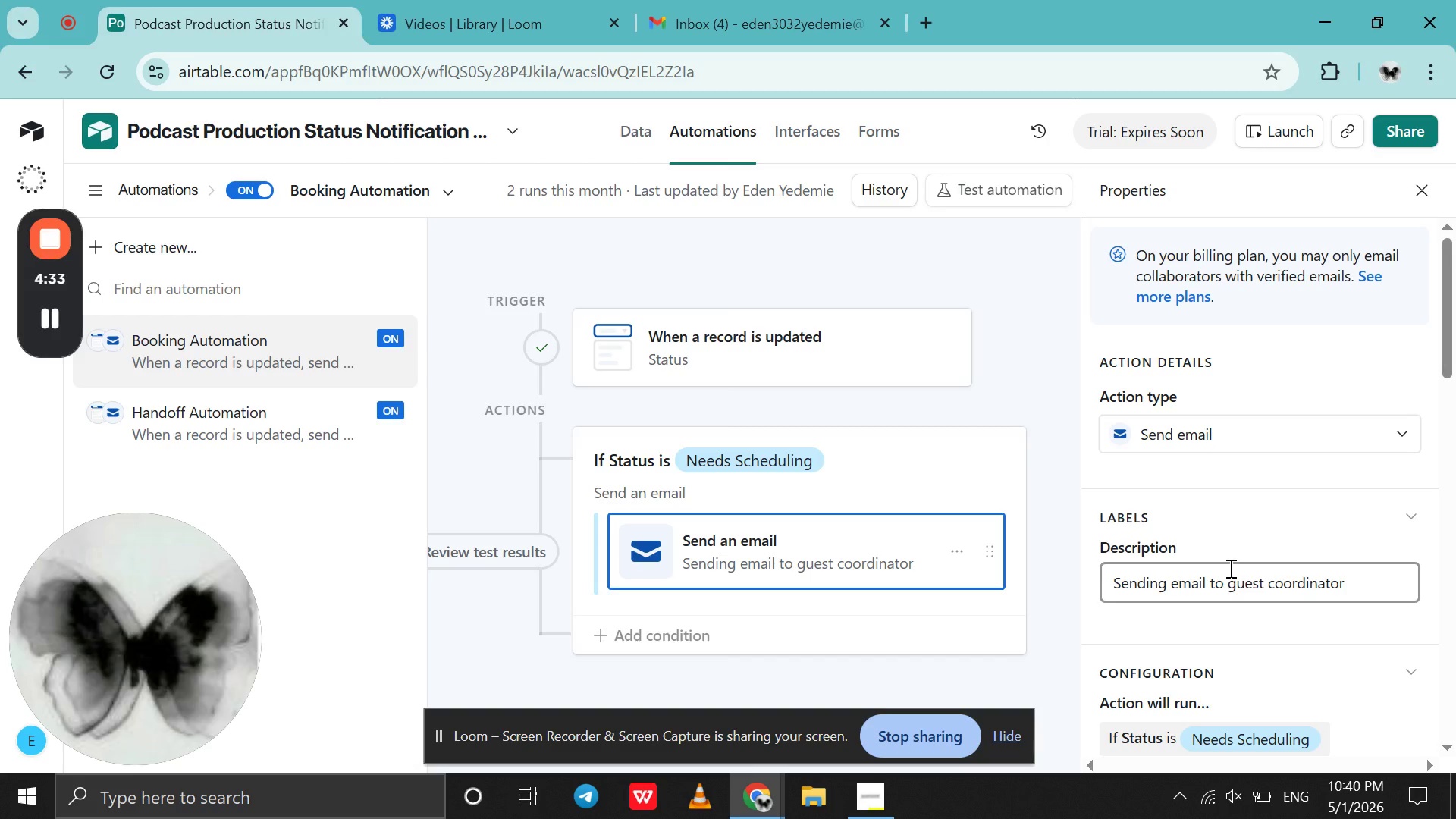 
scroll: coordinate [1229, 568], scroll_direction: down, amount: 24.0
 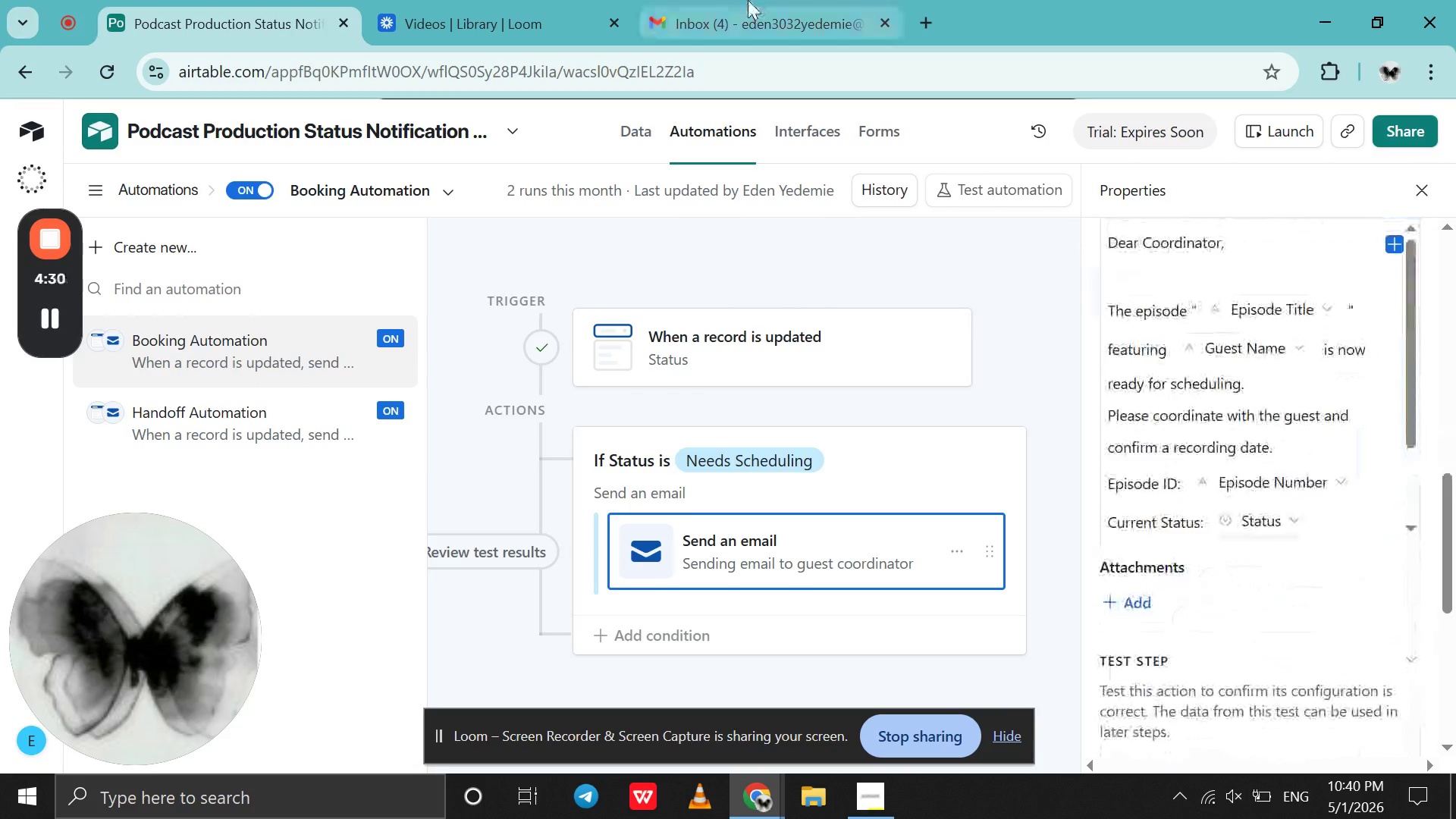 
left_click([748, 0])
 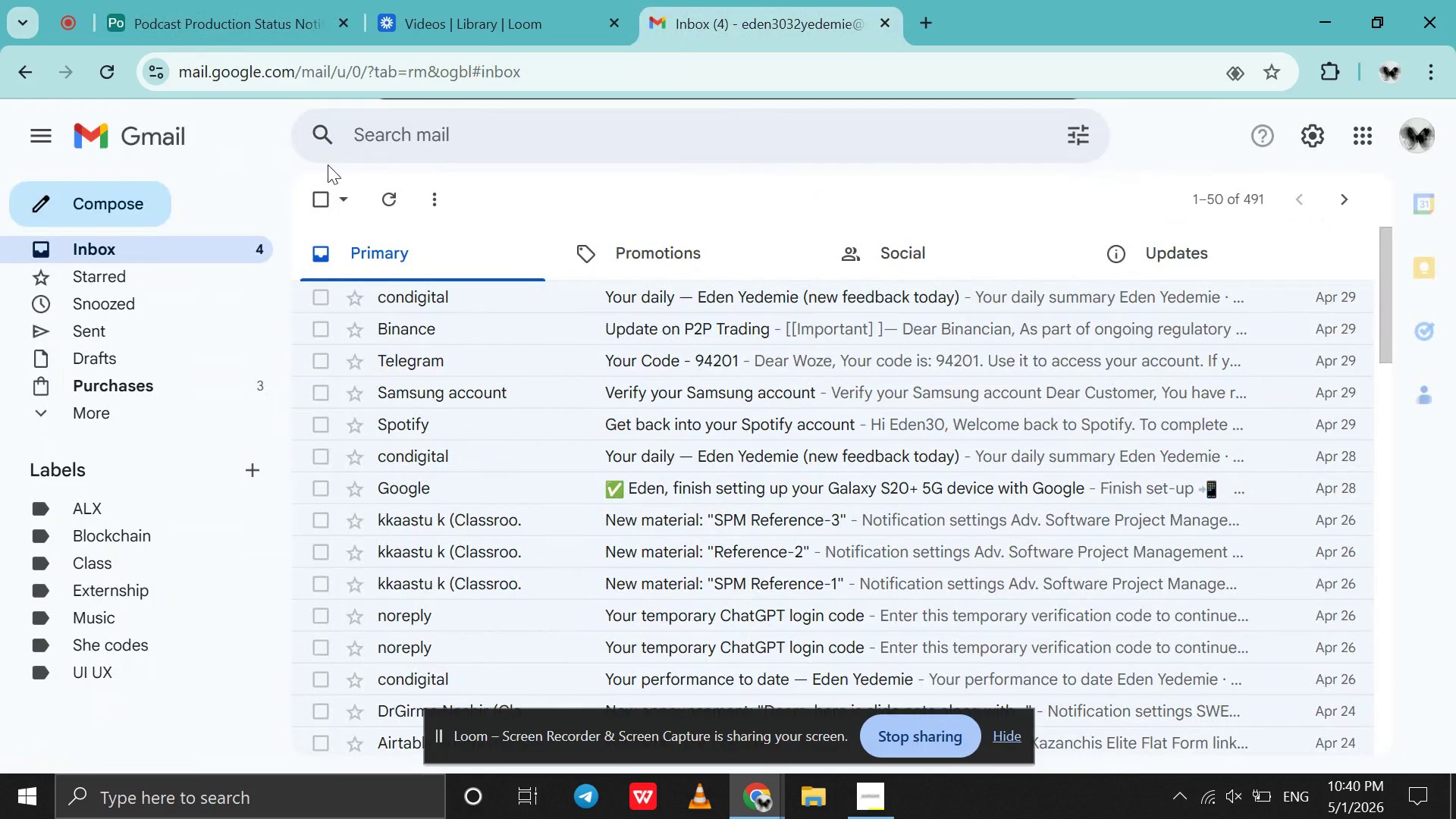 
left_click([373, 193])
 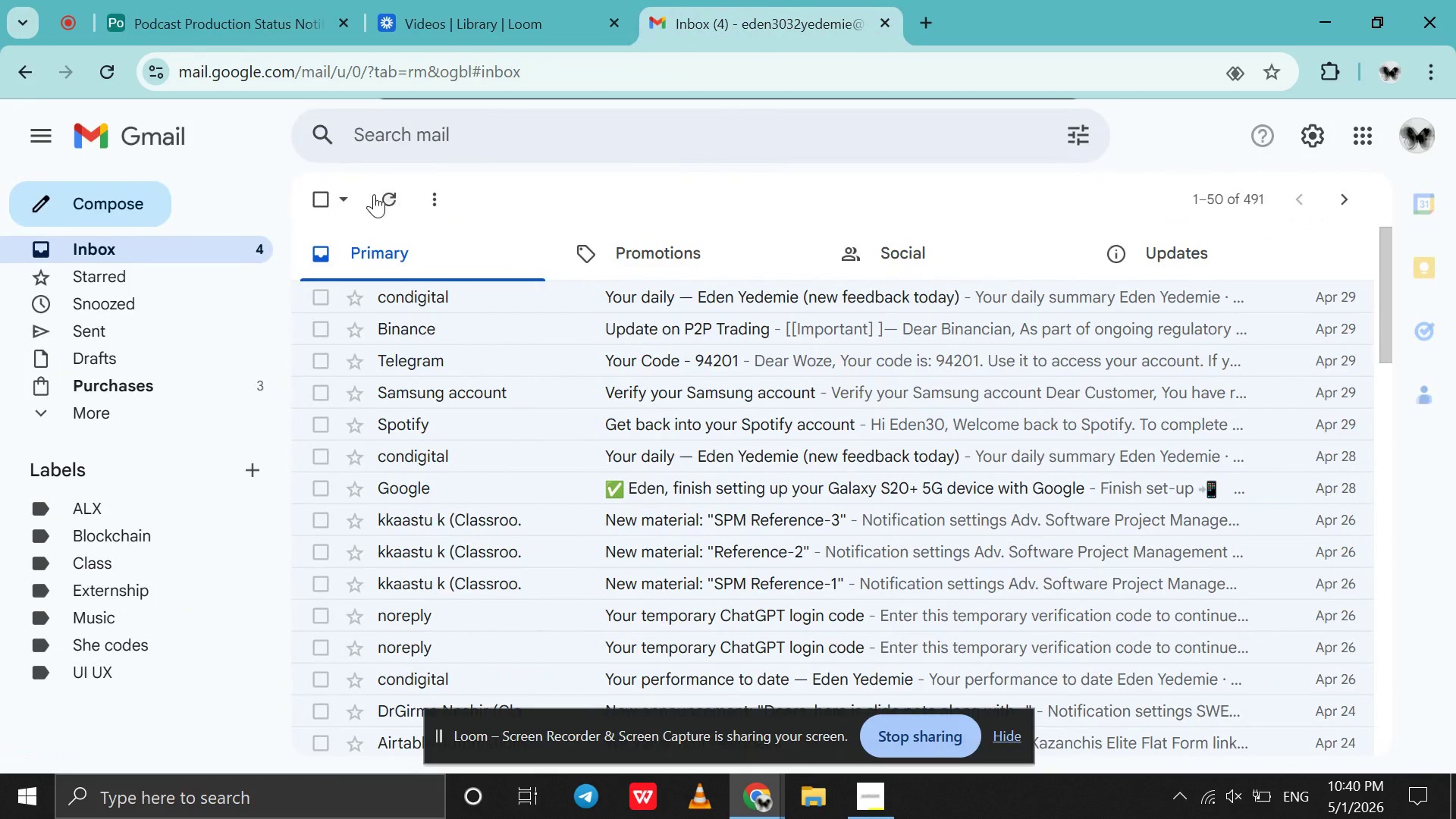 
double_click([374, 194])
 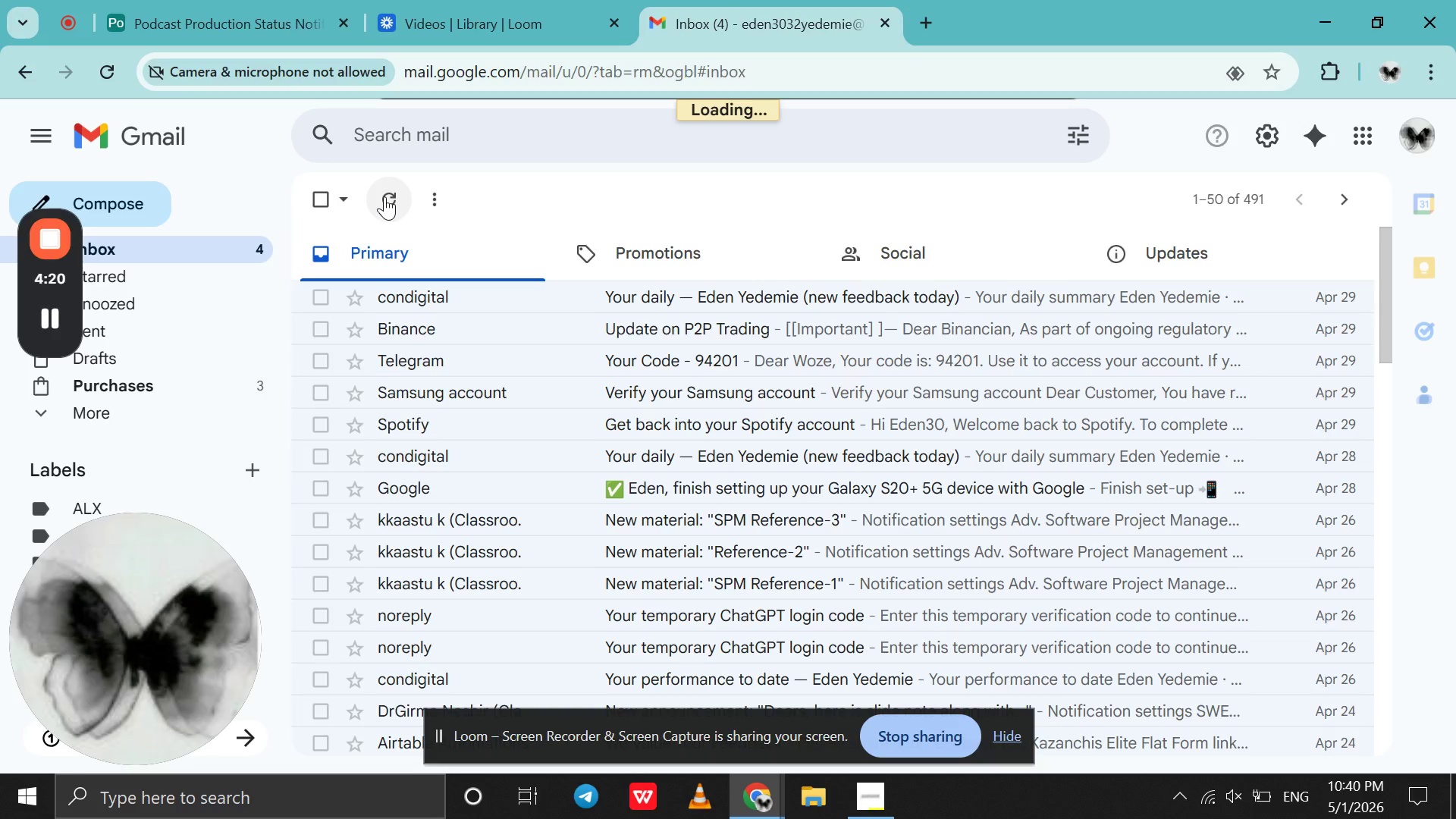 
wait(6.66)
 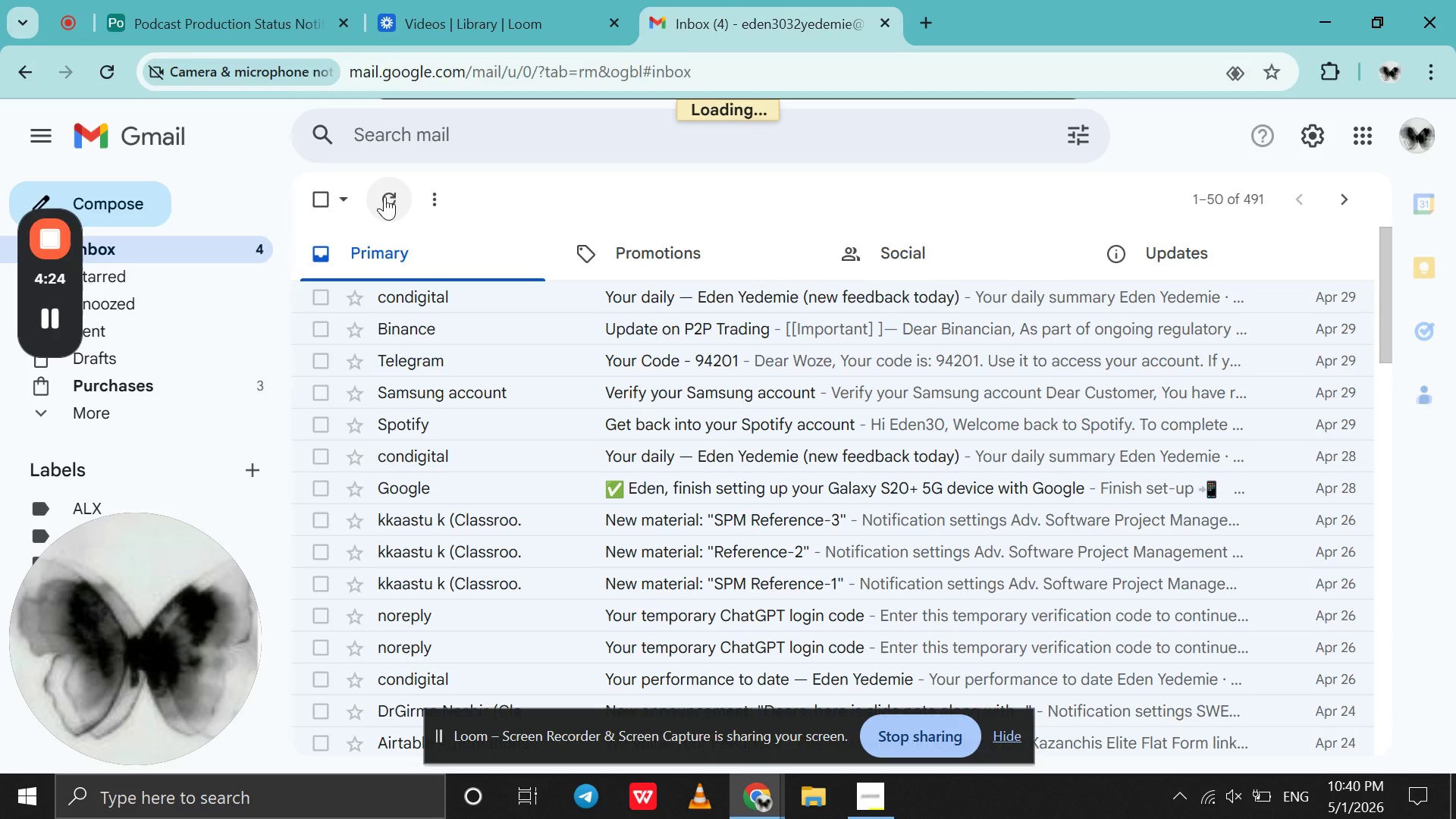 
left_click([384, 196])
 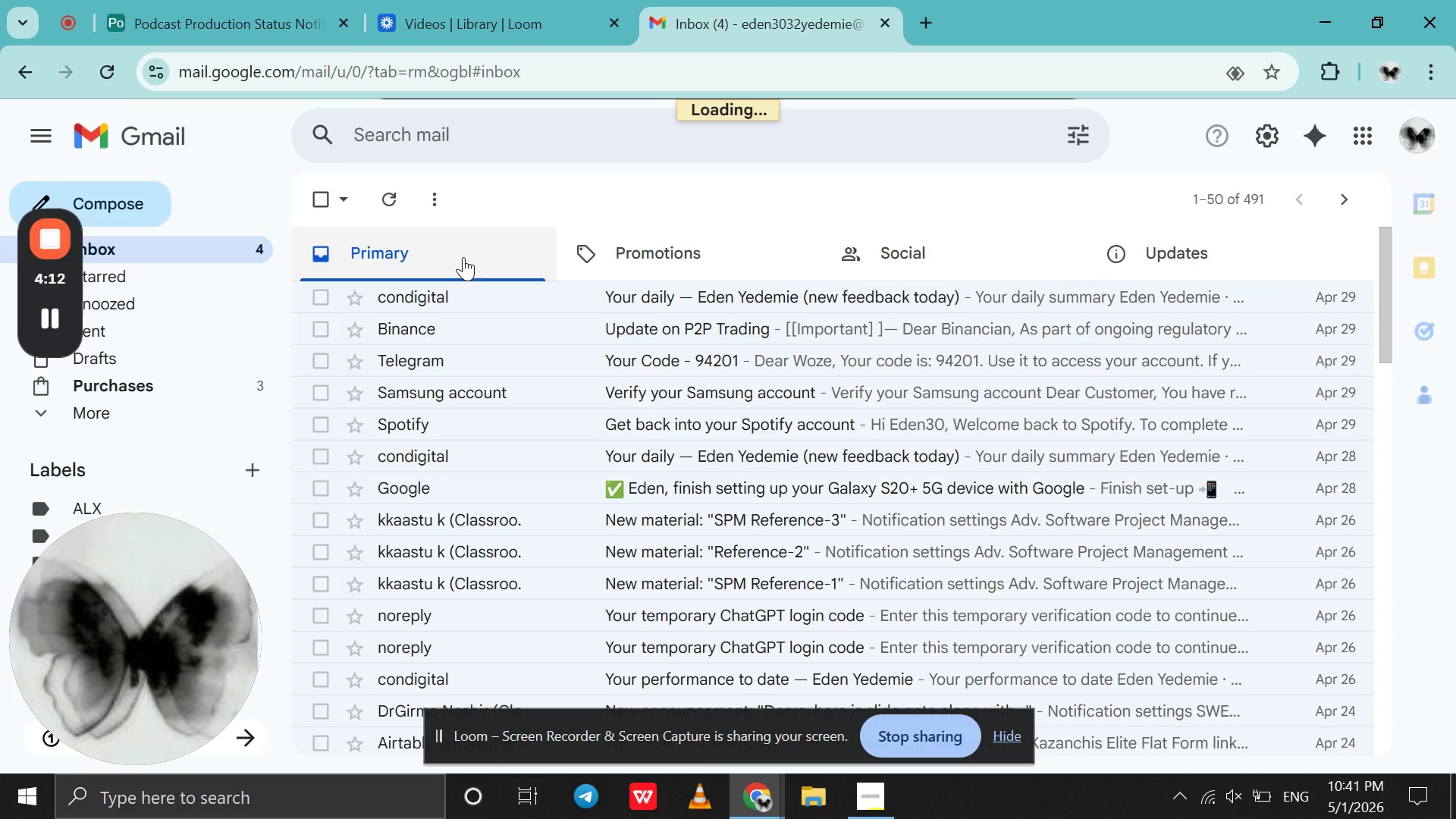 
wait(11.39)
 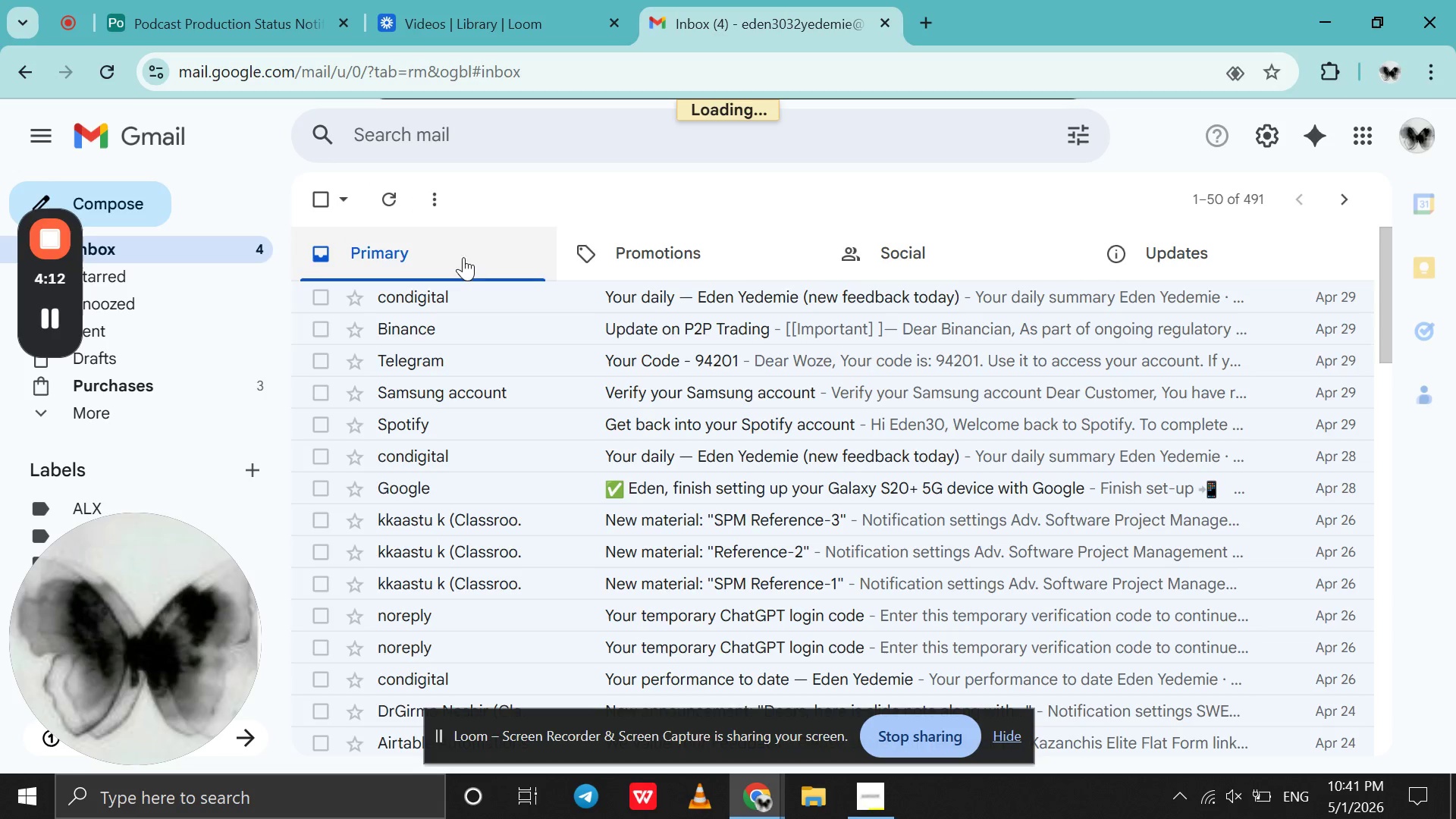 
left_click([118, 74])
 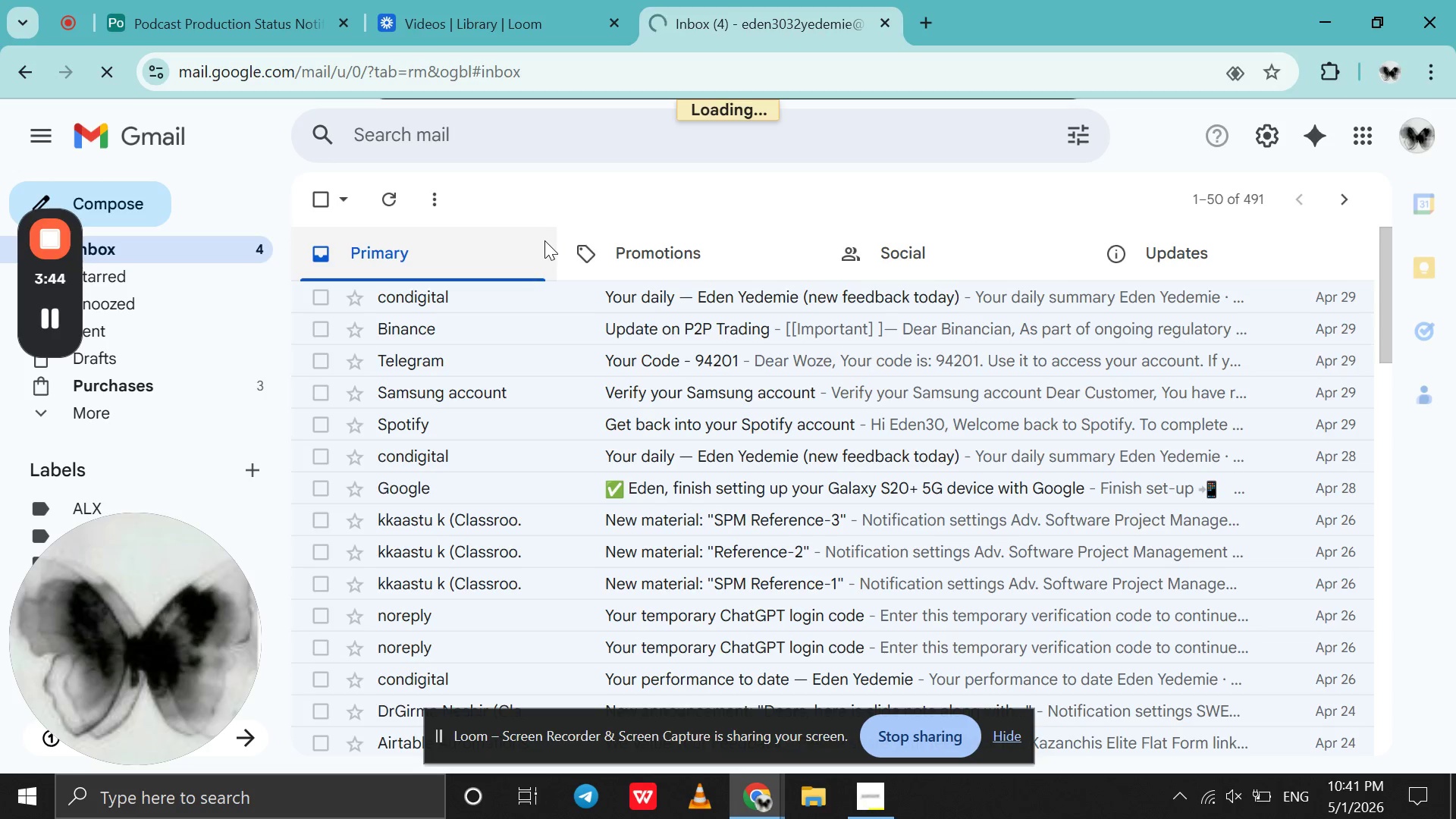 
wait(28.12)
 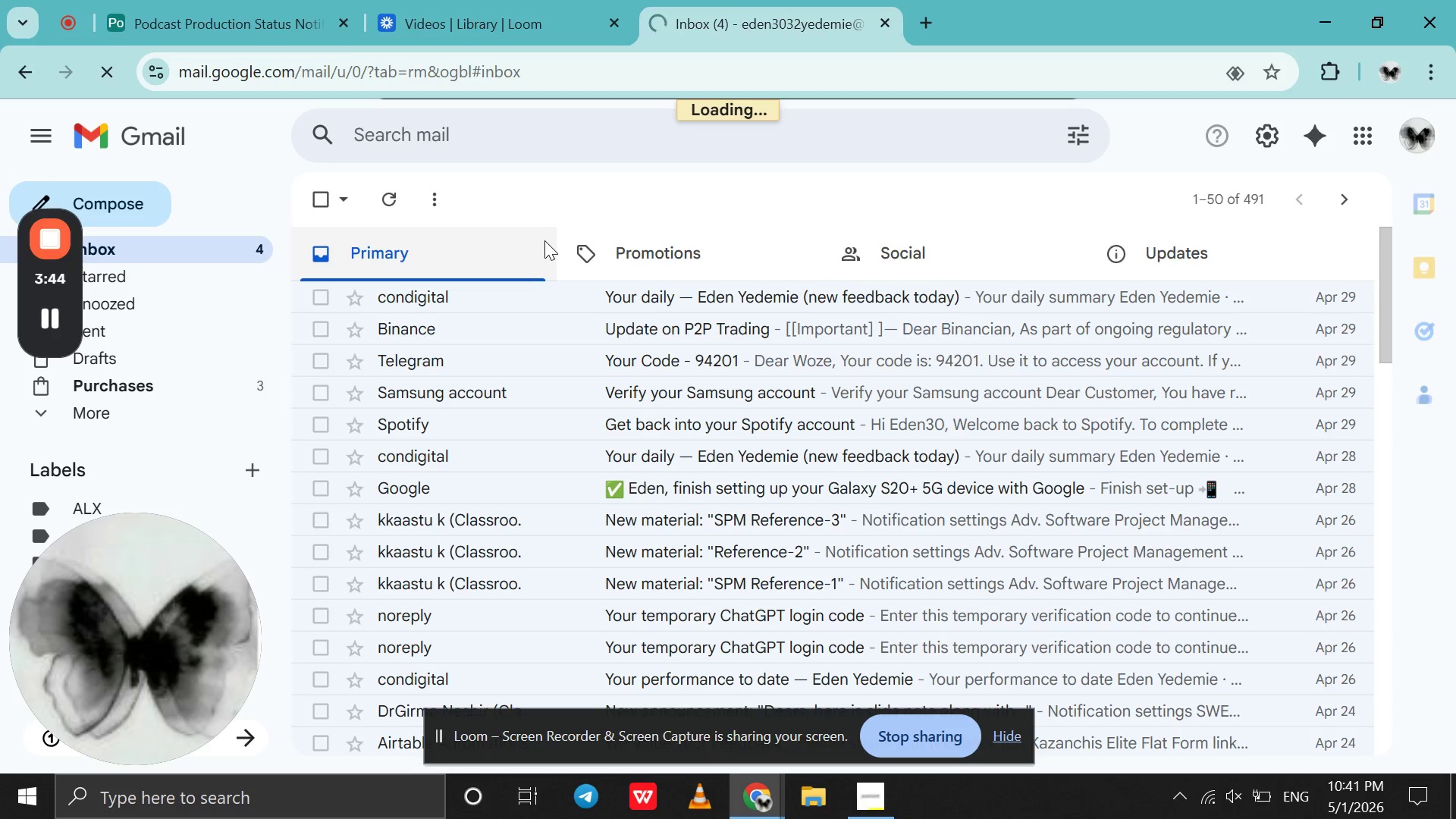 
double_click([118, 80])
 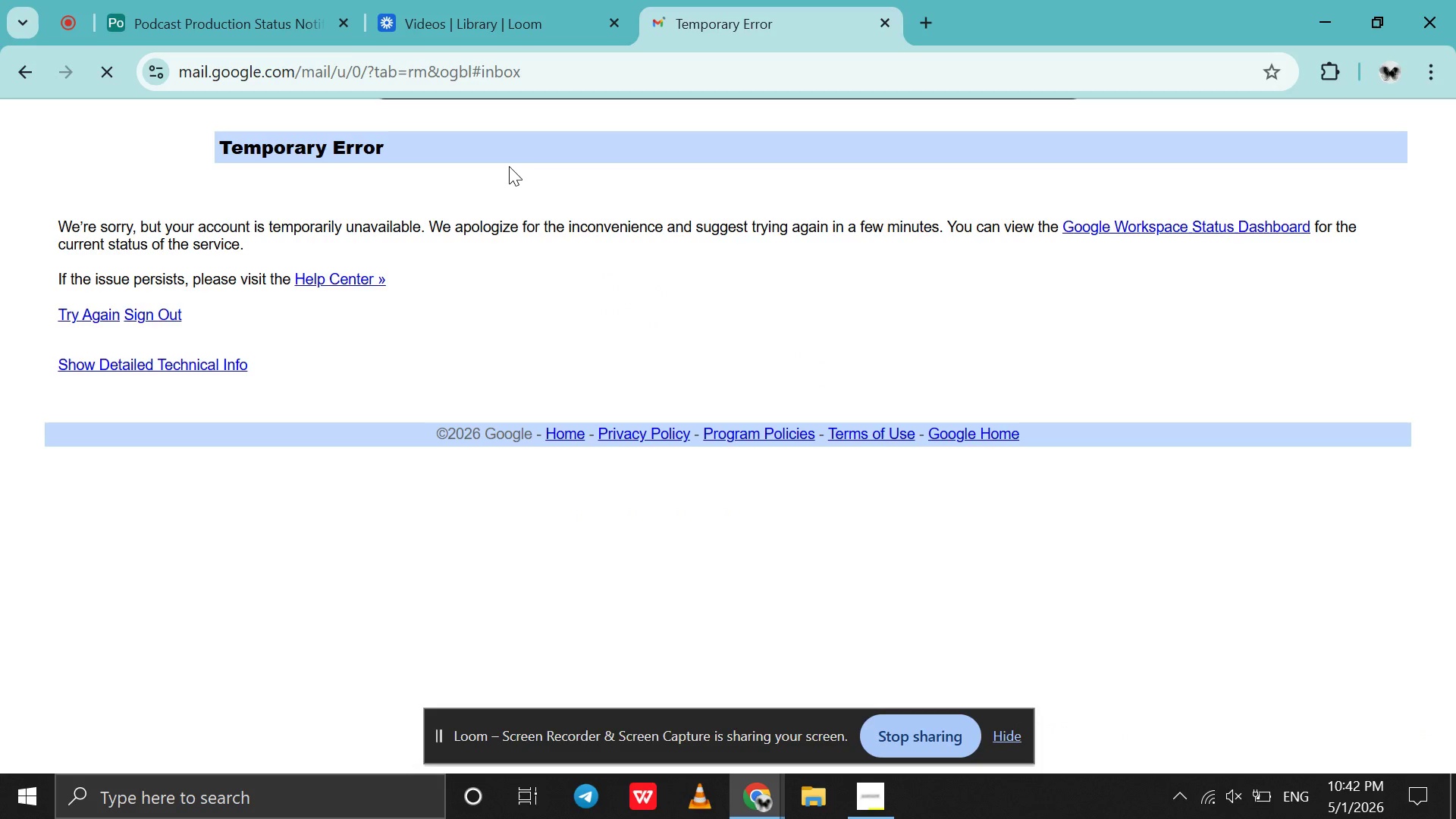 
wait(60.88)
 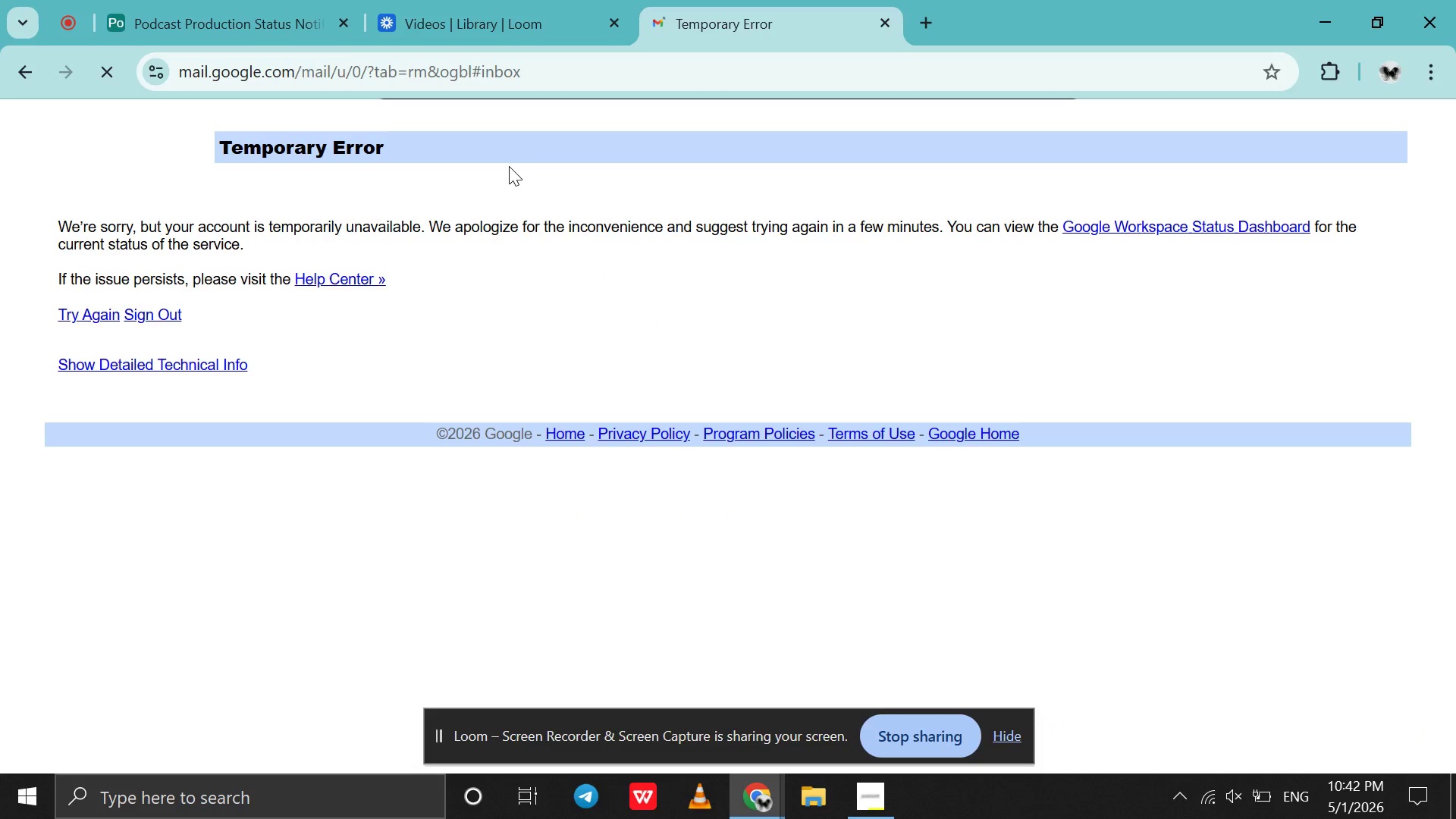 
left_click([102, 63])
 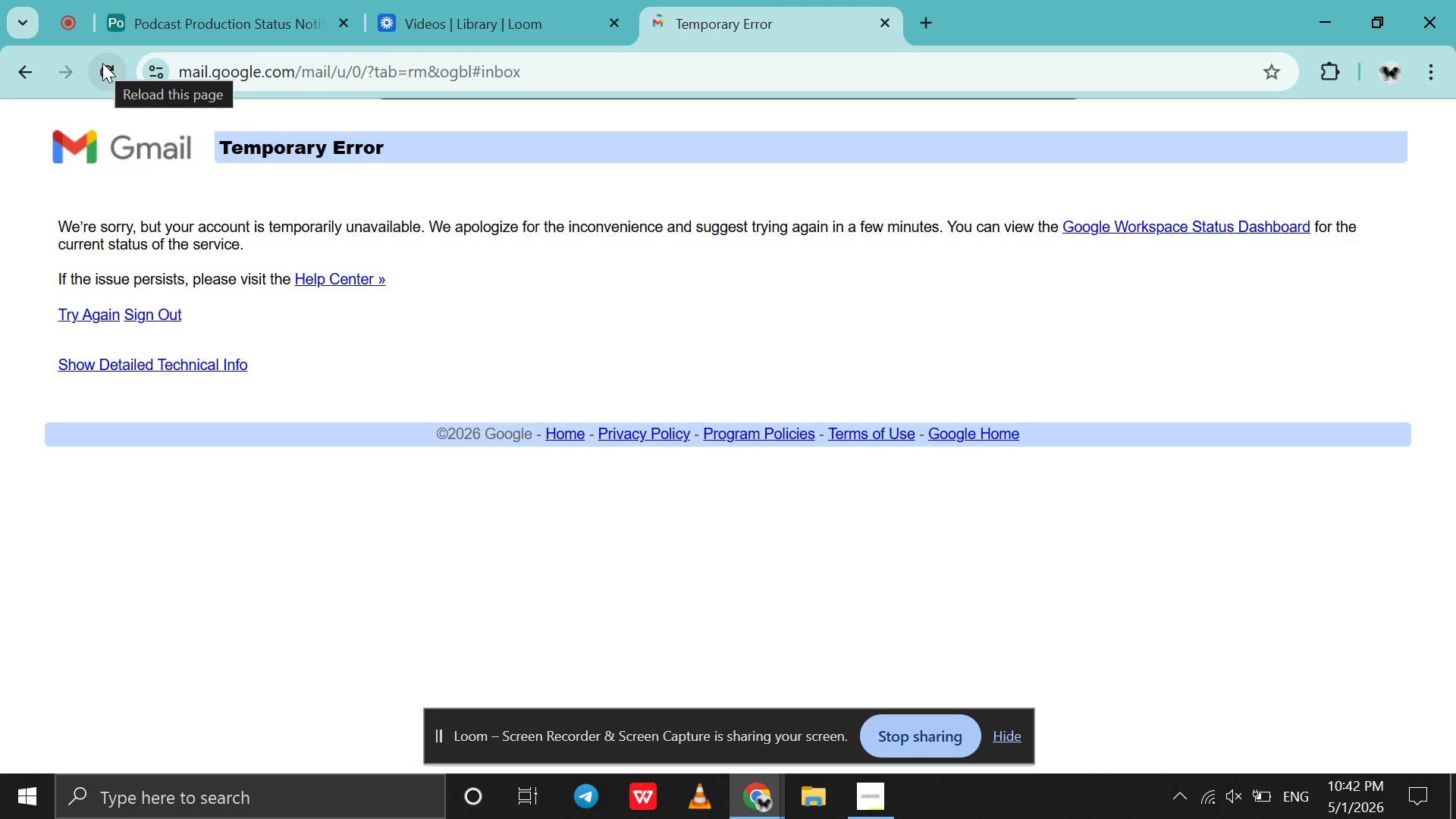 
double_click([102, 63])
 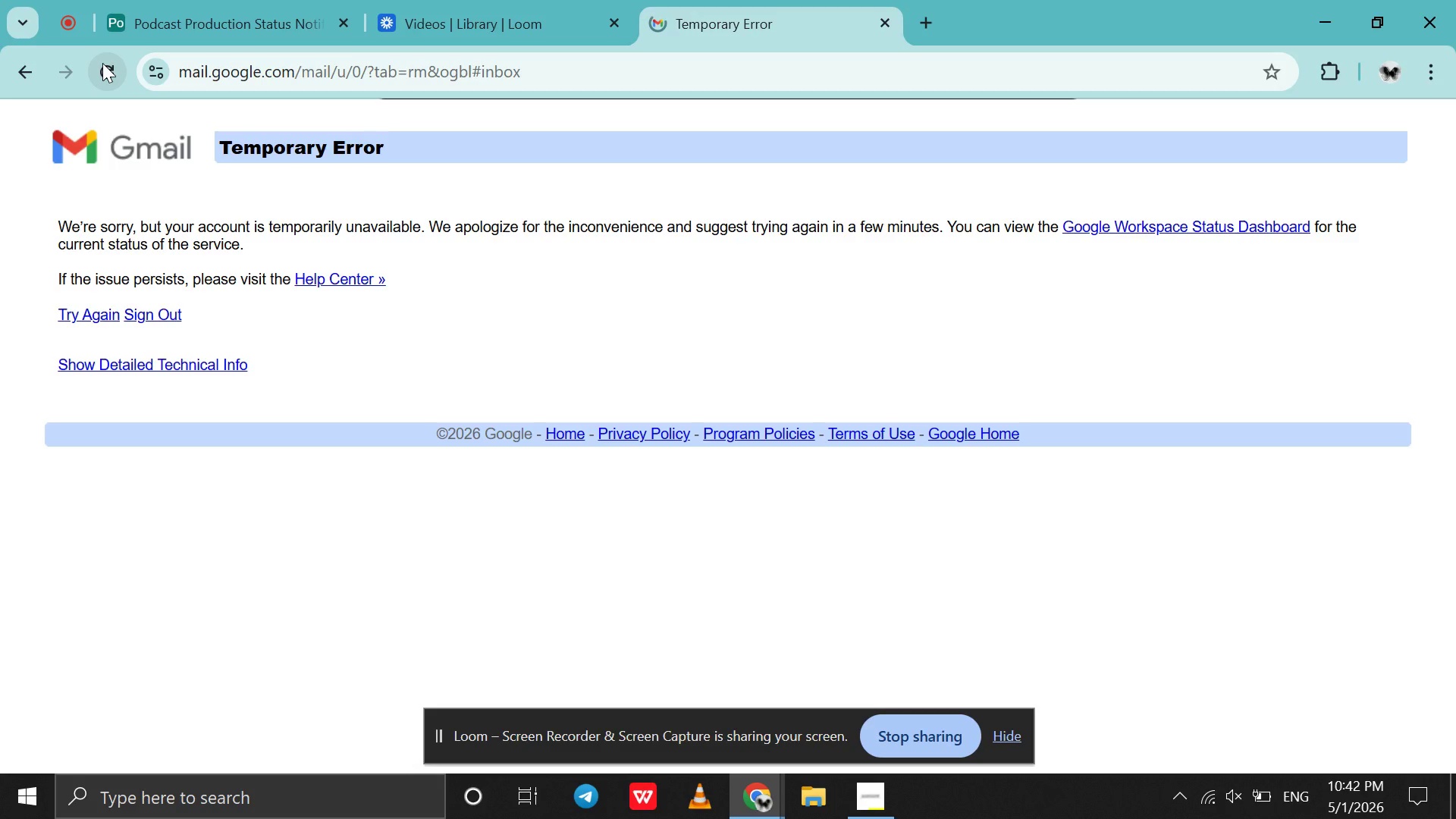 
wait(10.88)
 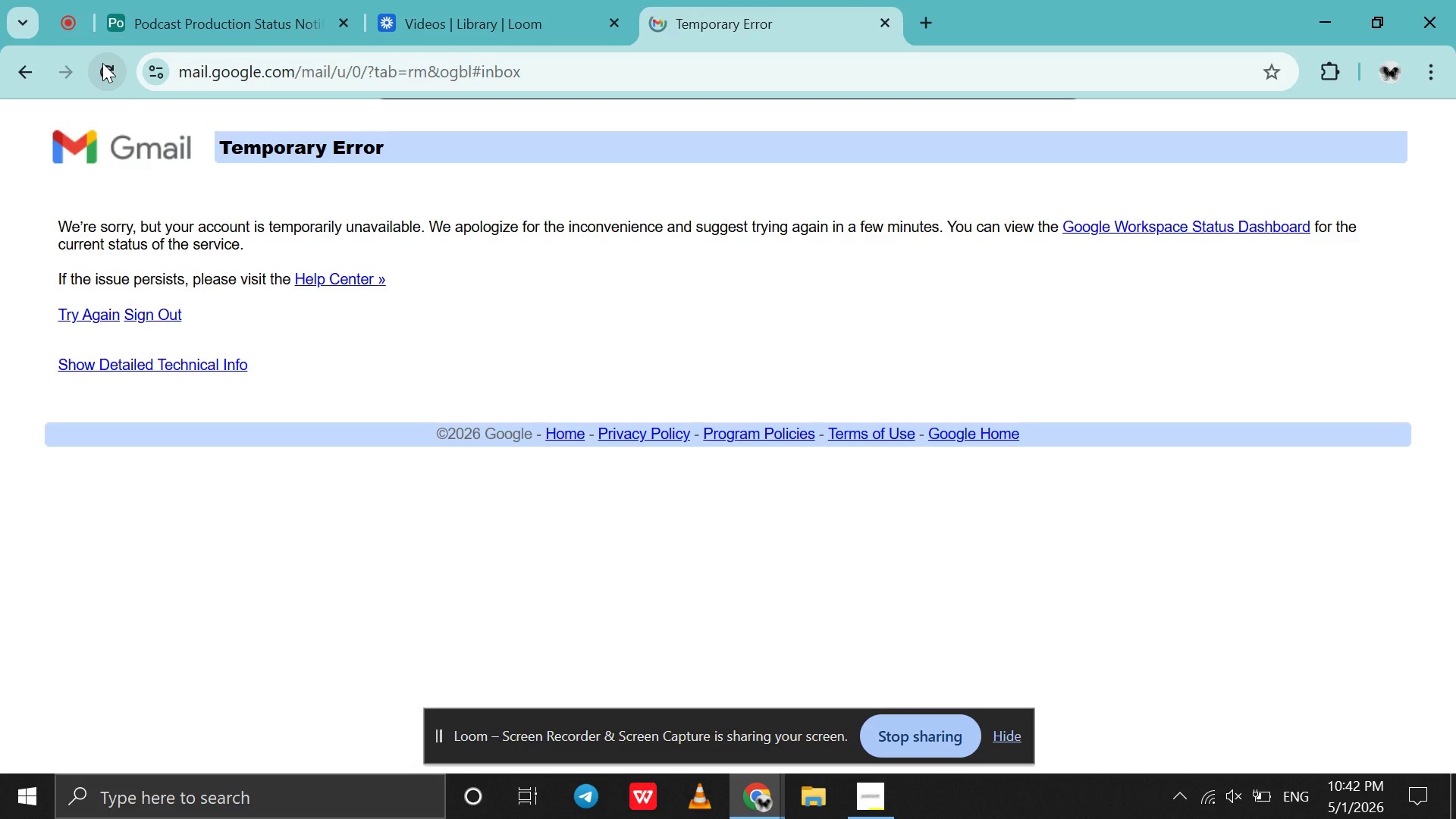 
left_click([51, 240])
 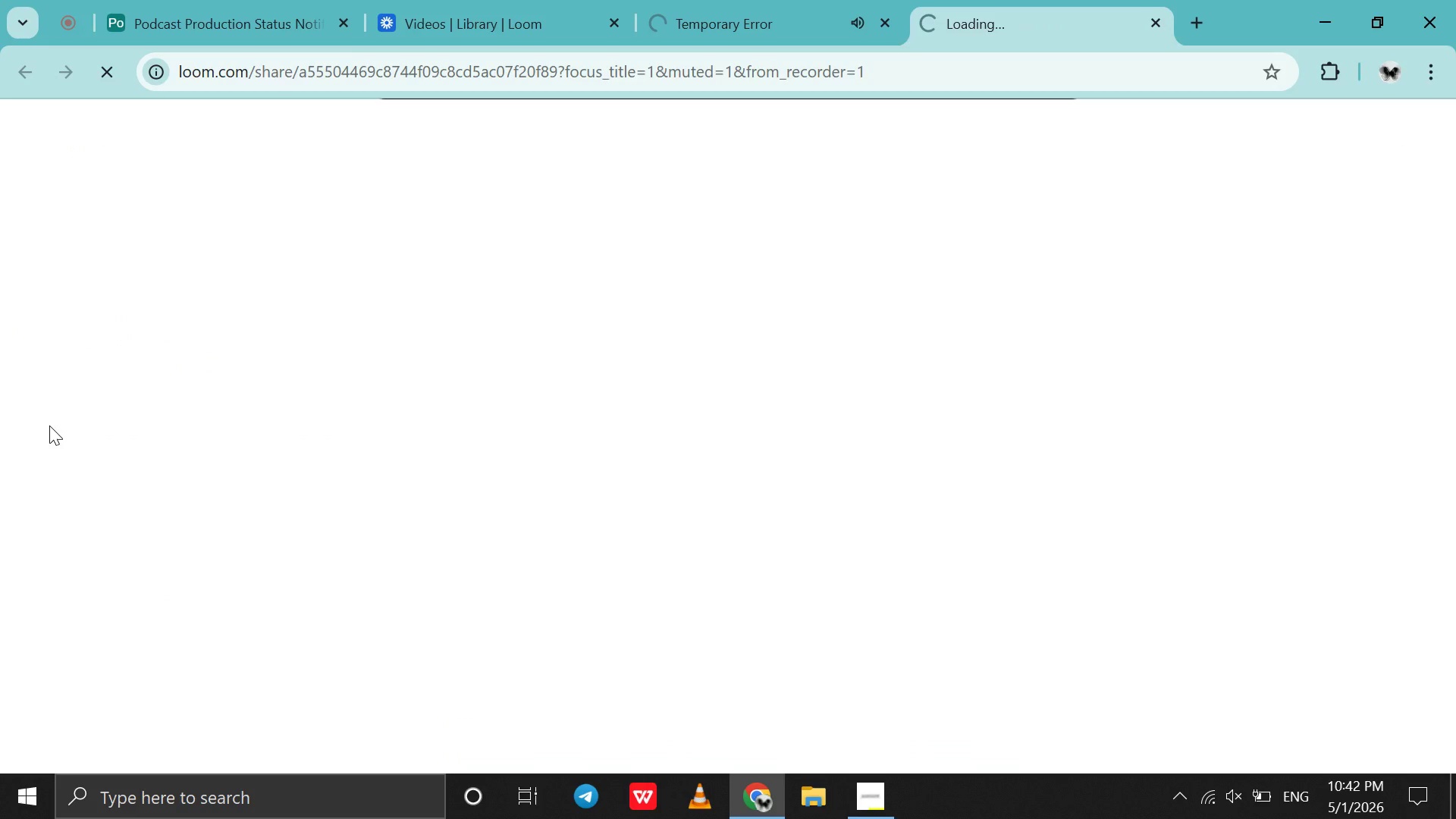 
left_click([672, 0])
 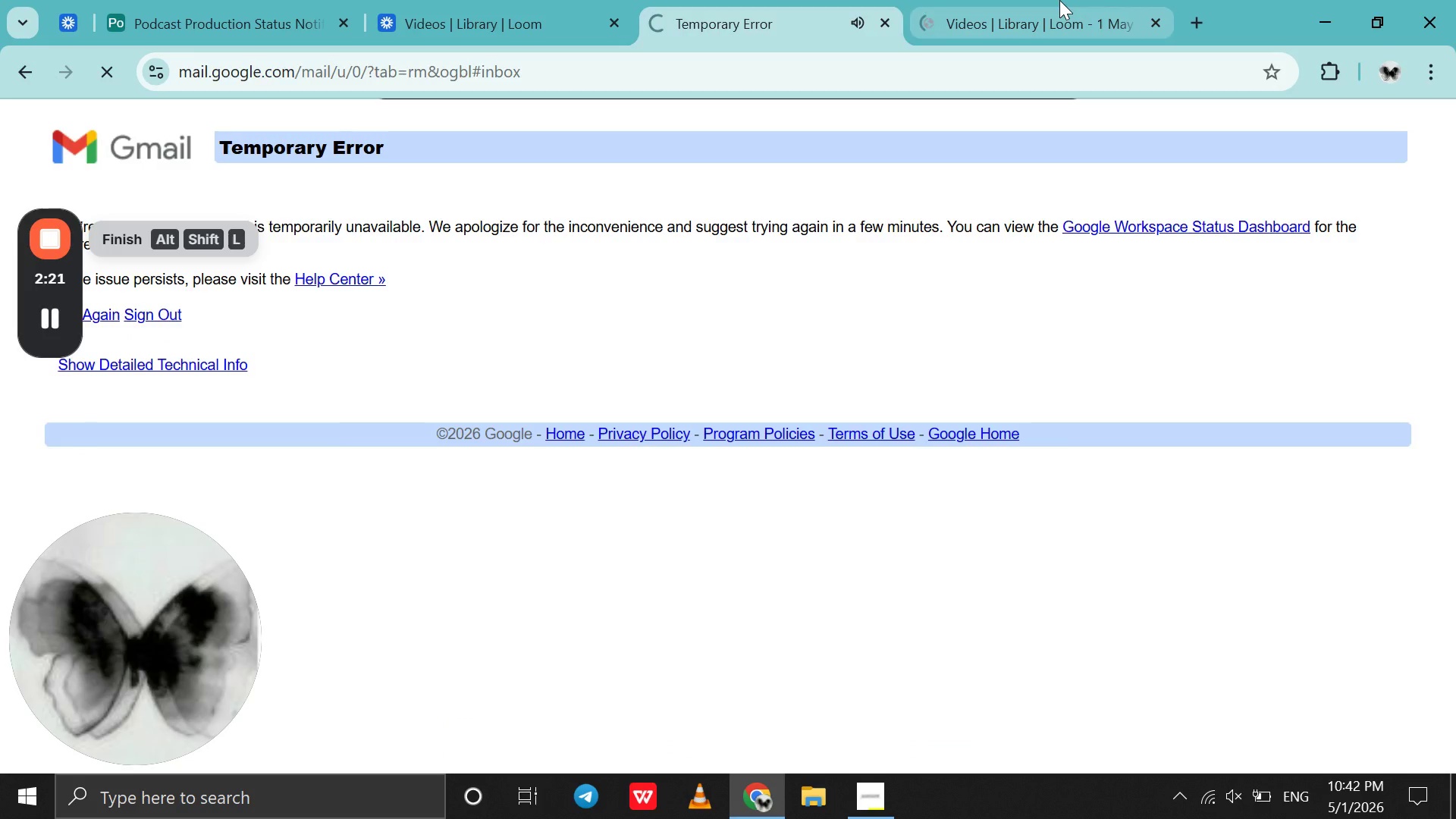 
left_click([1059, 0])
 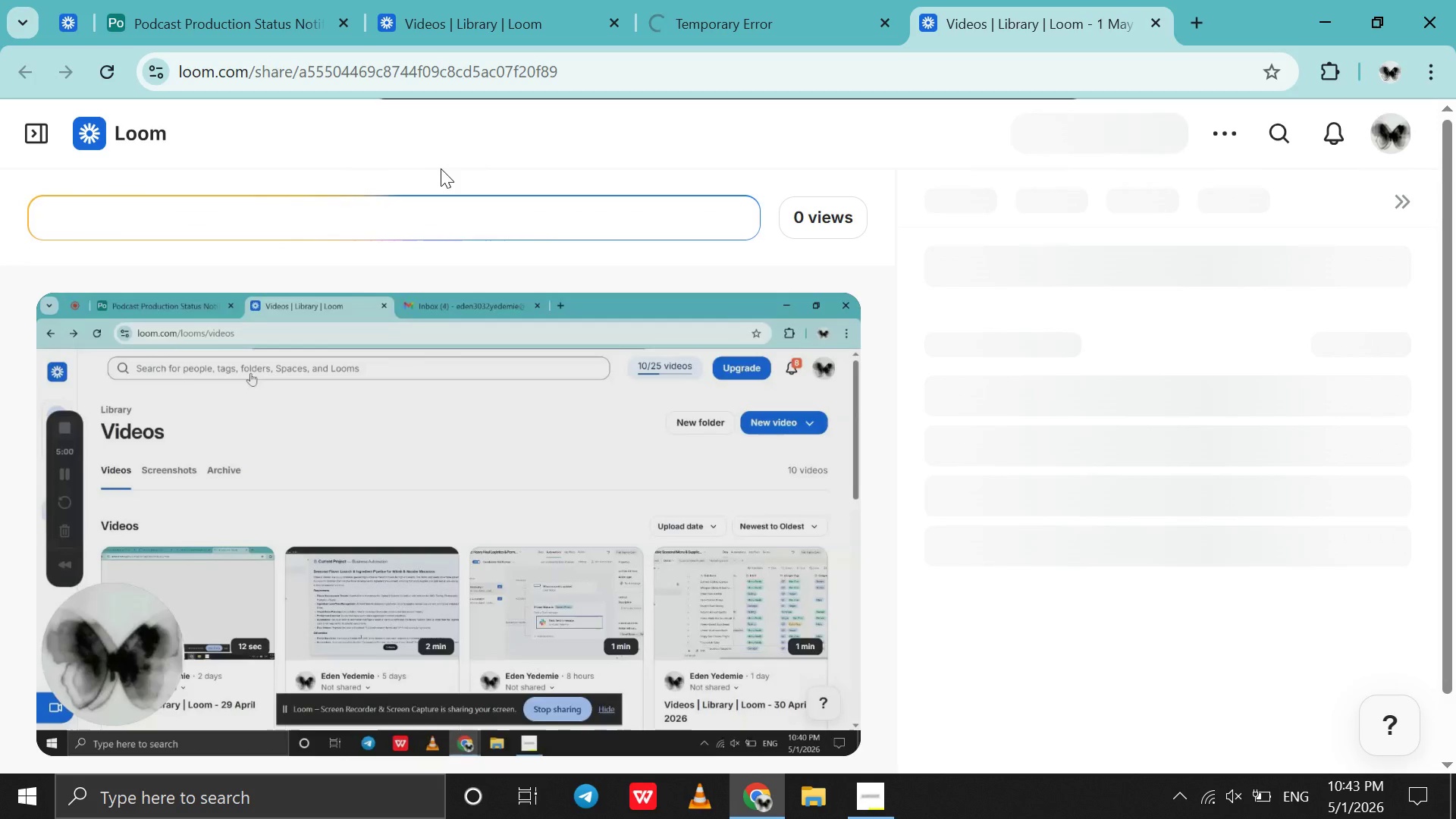 
wait(6.2)
 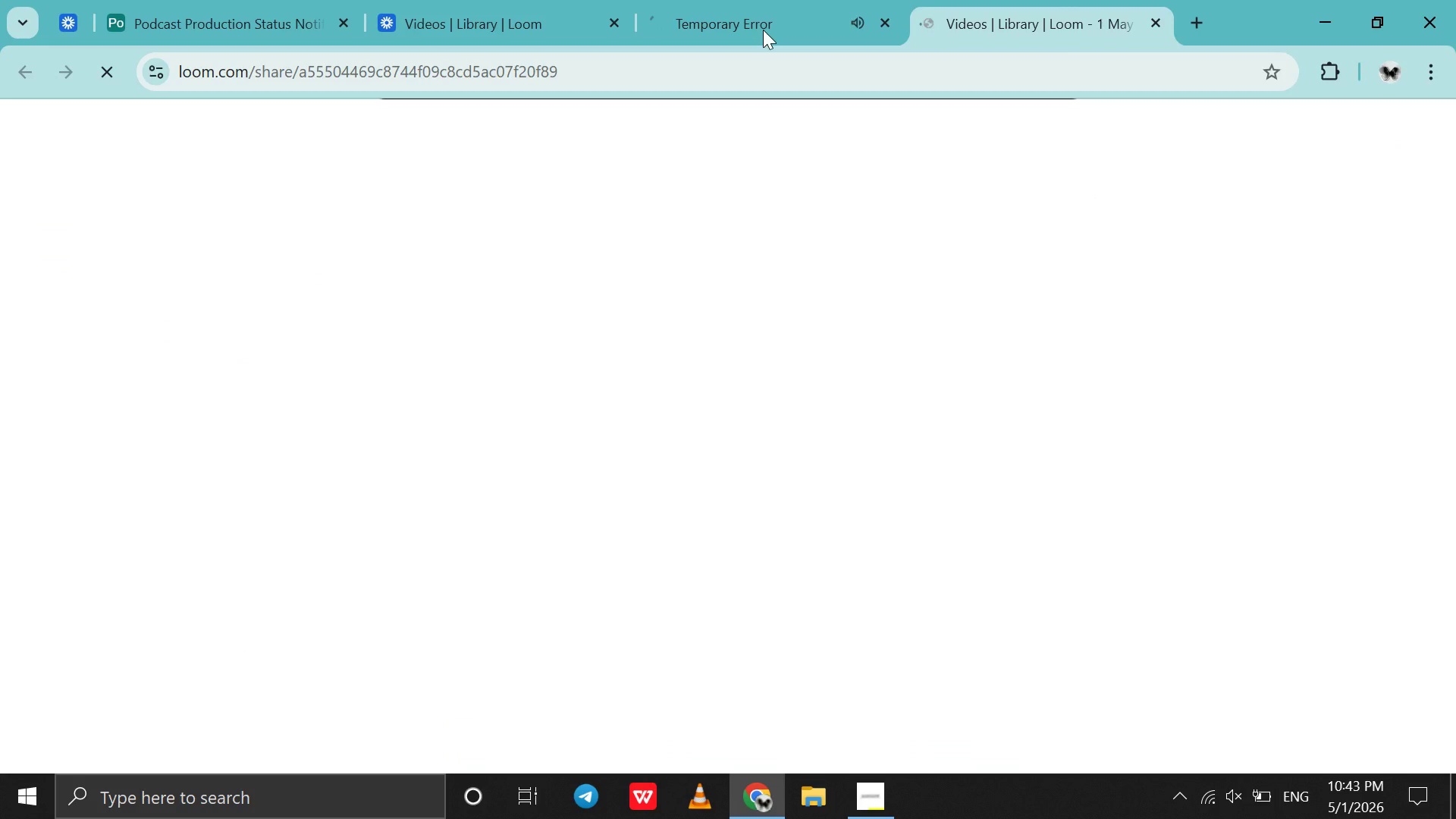 
scroll: coordinate [610, 437], scroll_direction: down, amount: 1.0
 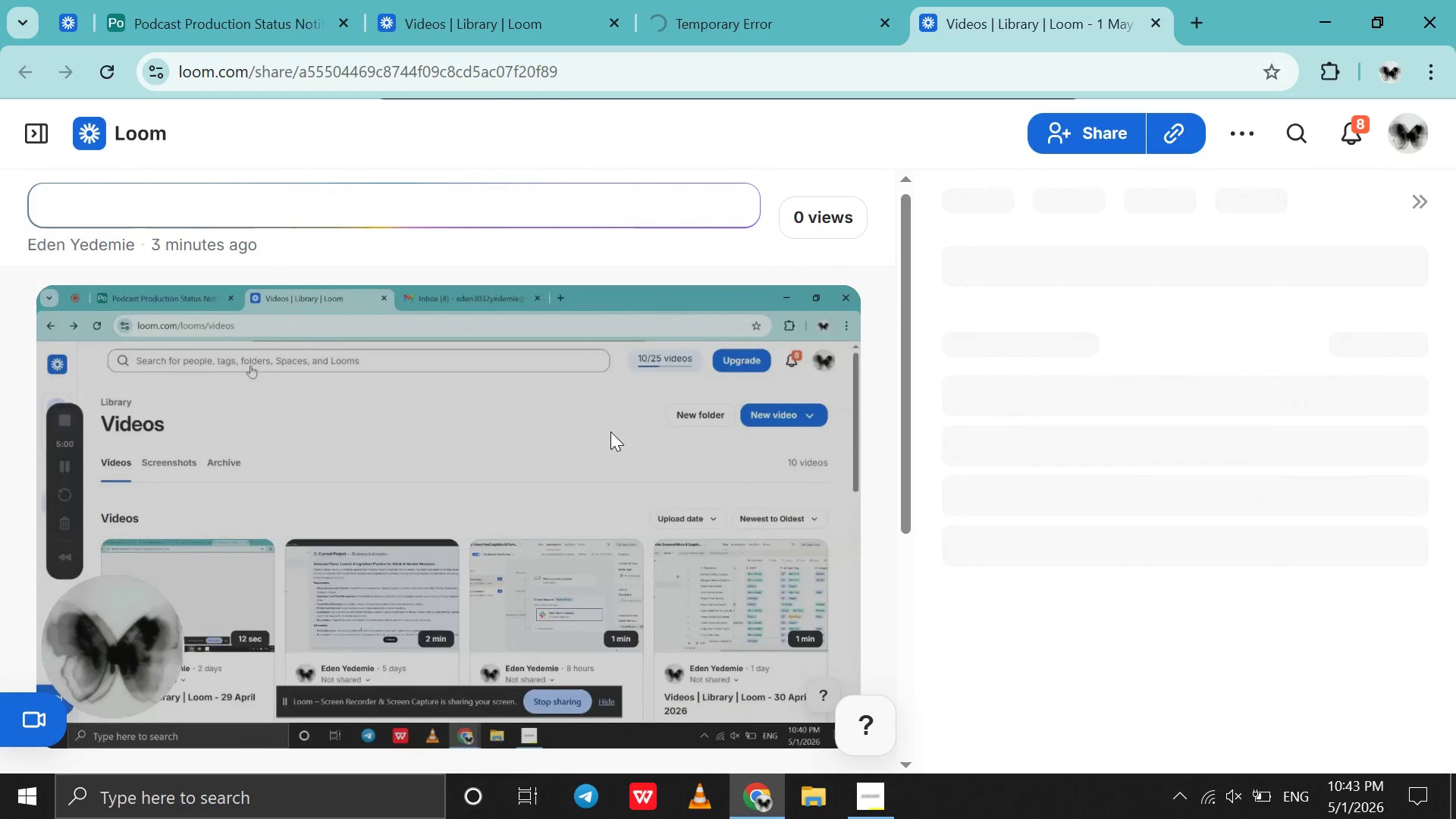 
wait(5.12)
 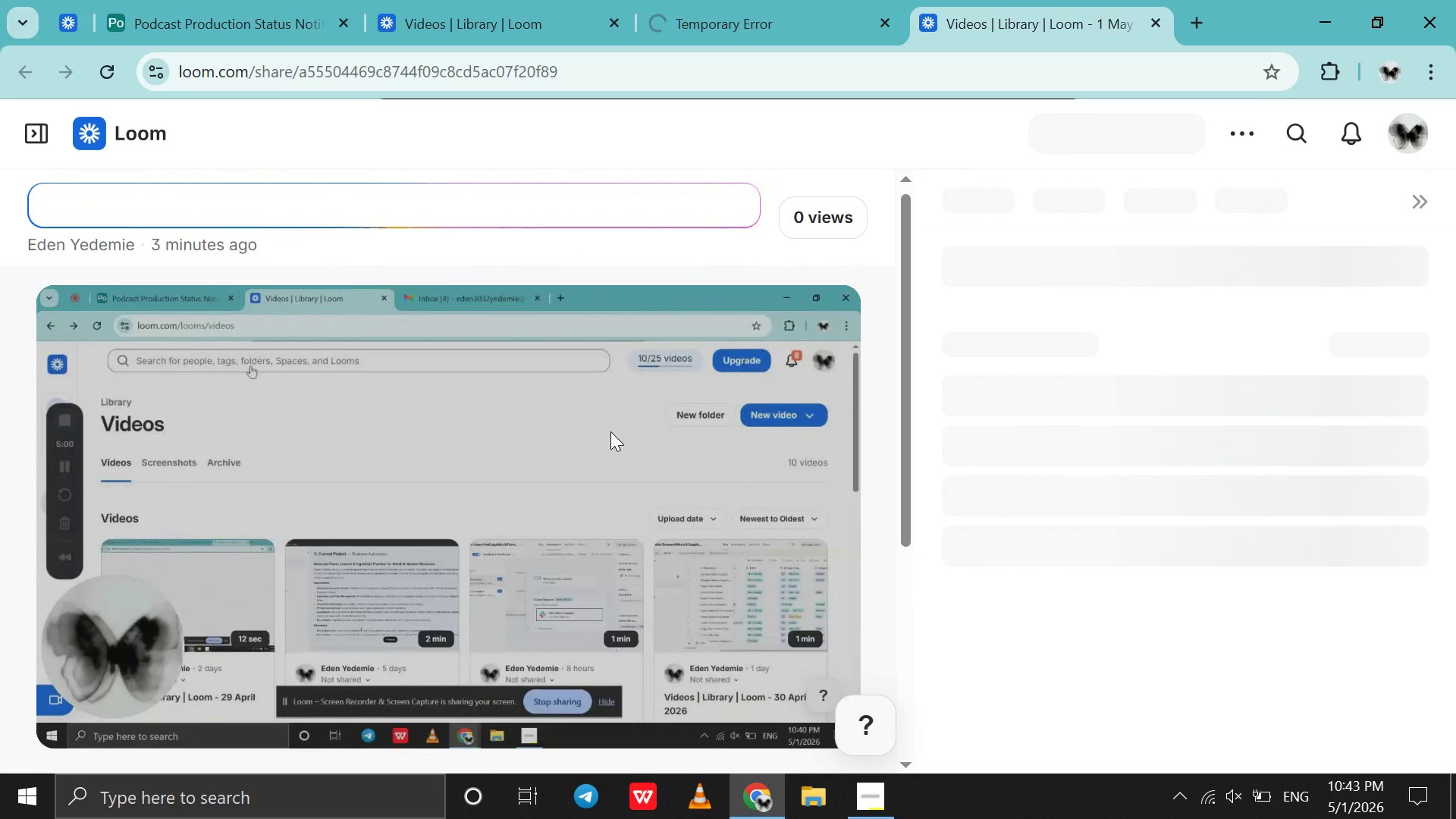 
left_click([1194, 5])
 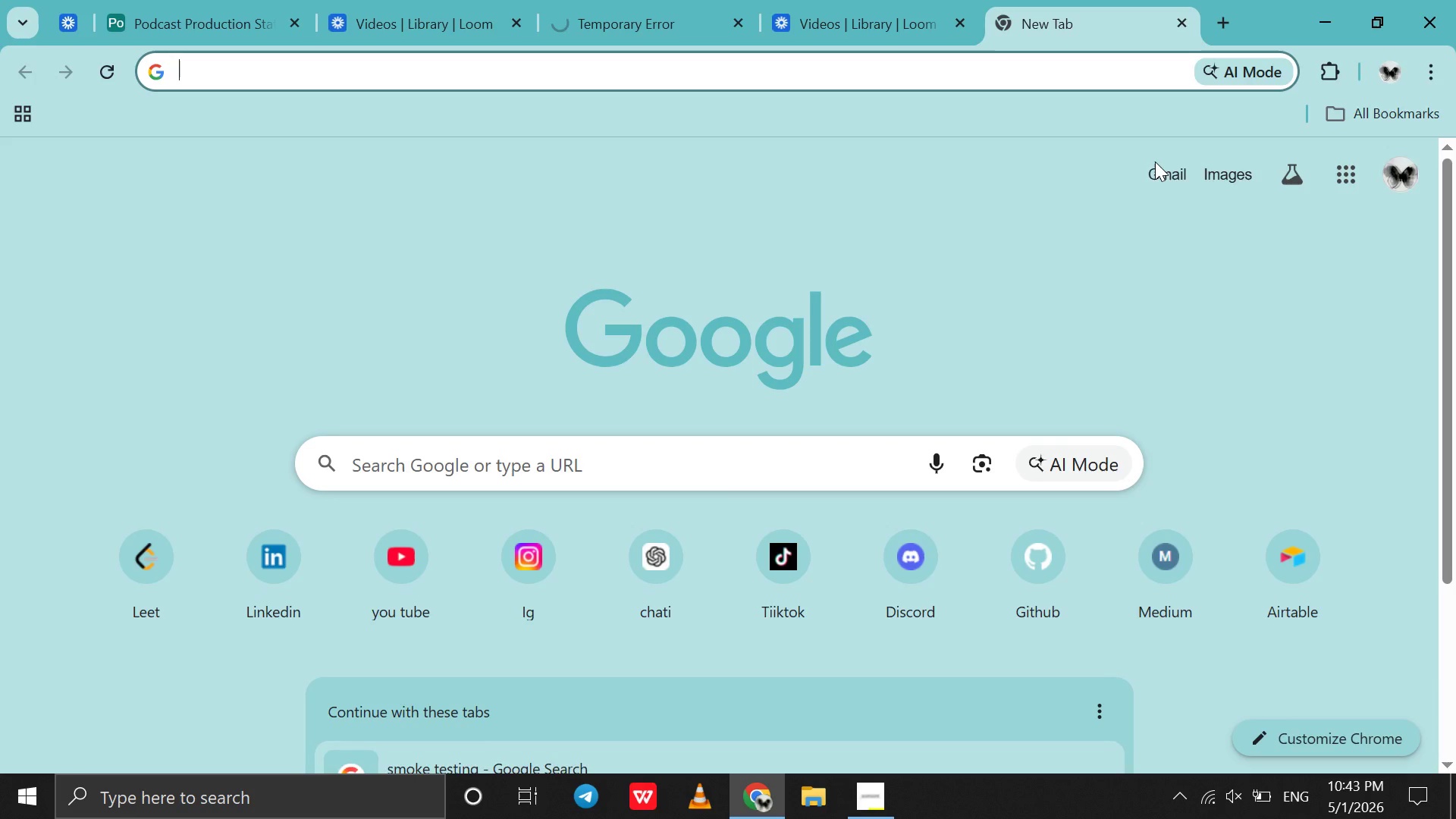 
wait(13.0)
 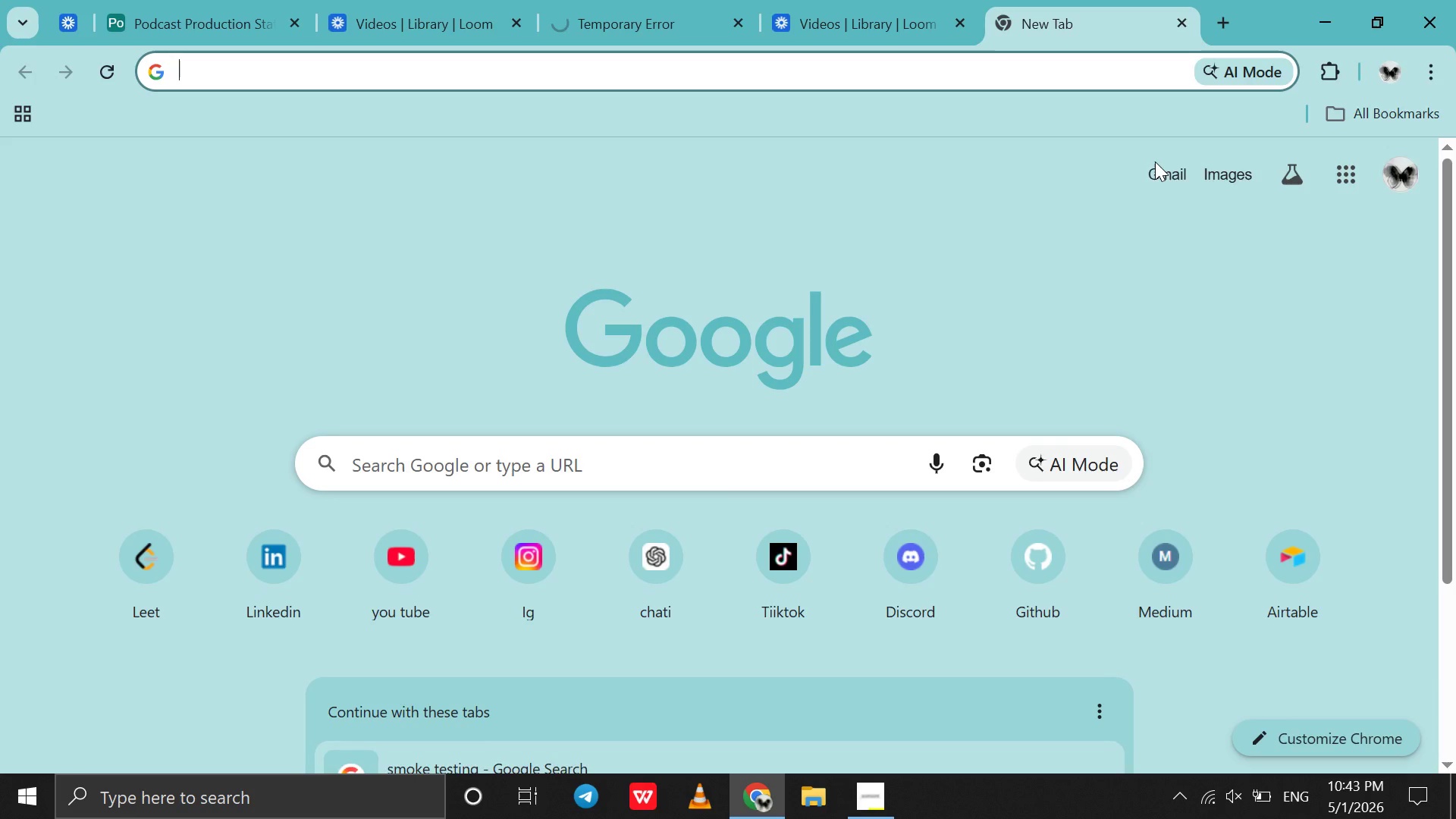 
left_click([1197, 799])
 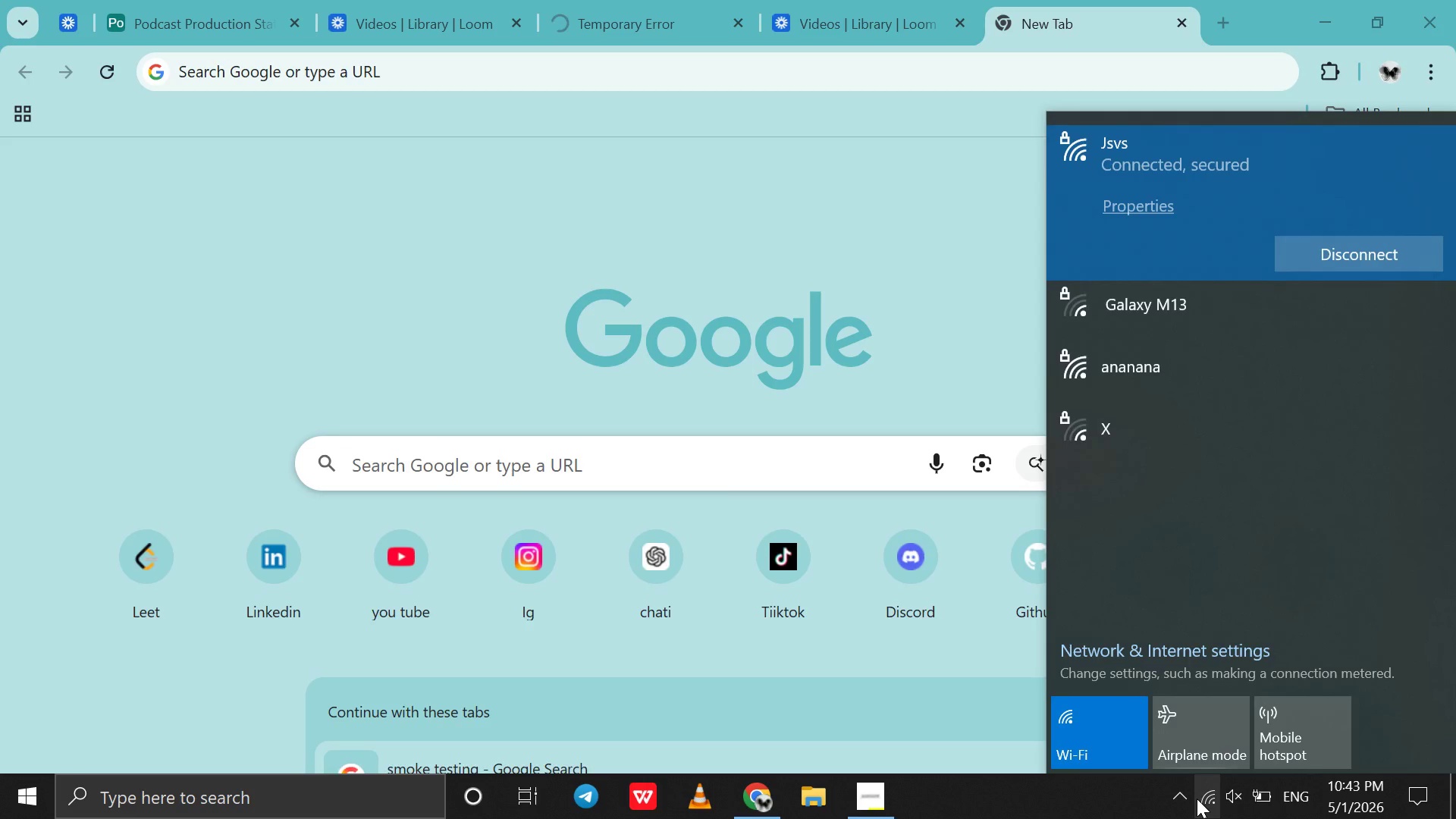 
left_click([1197, 799])
 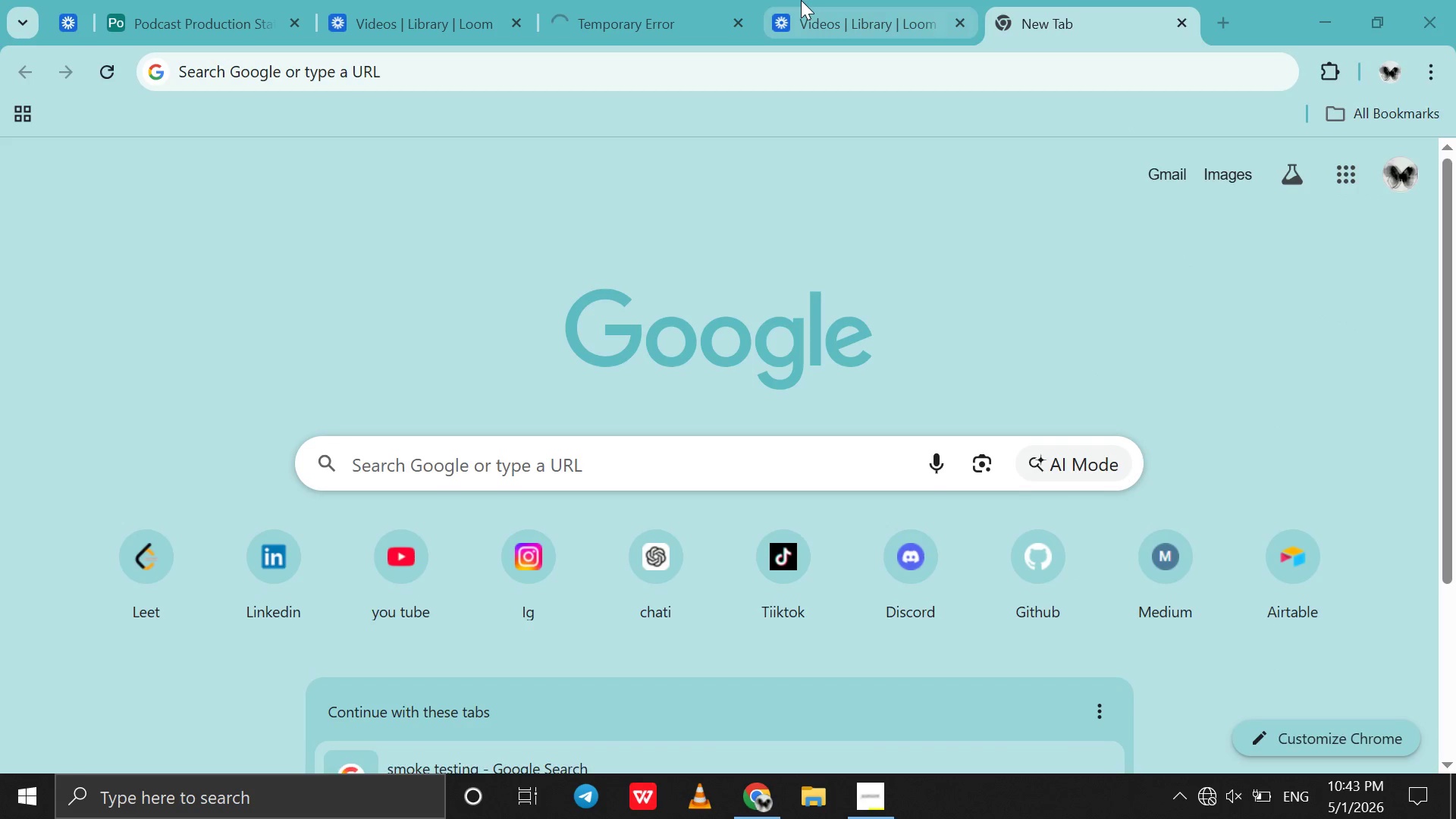 
left_click([678, 0])
 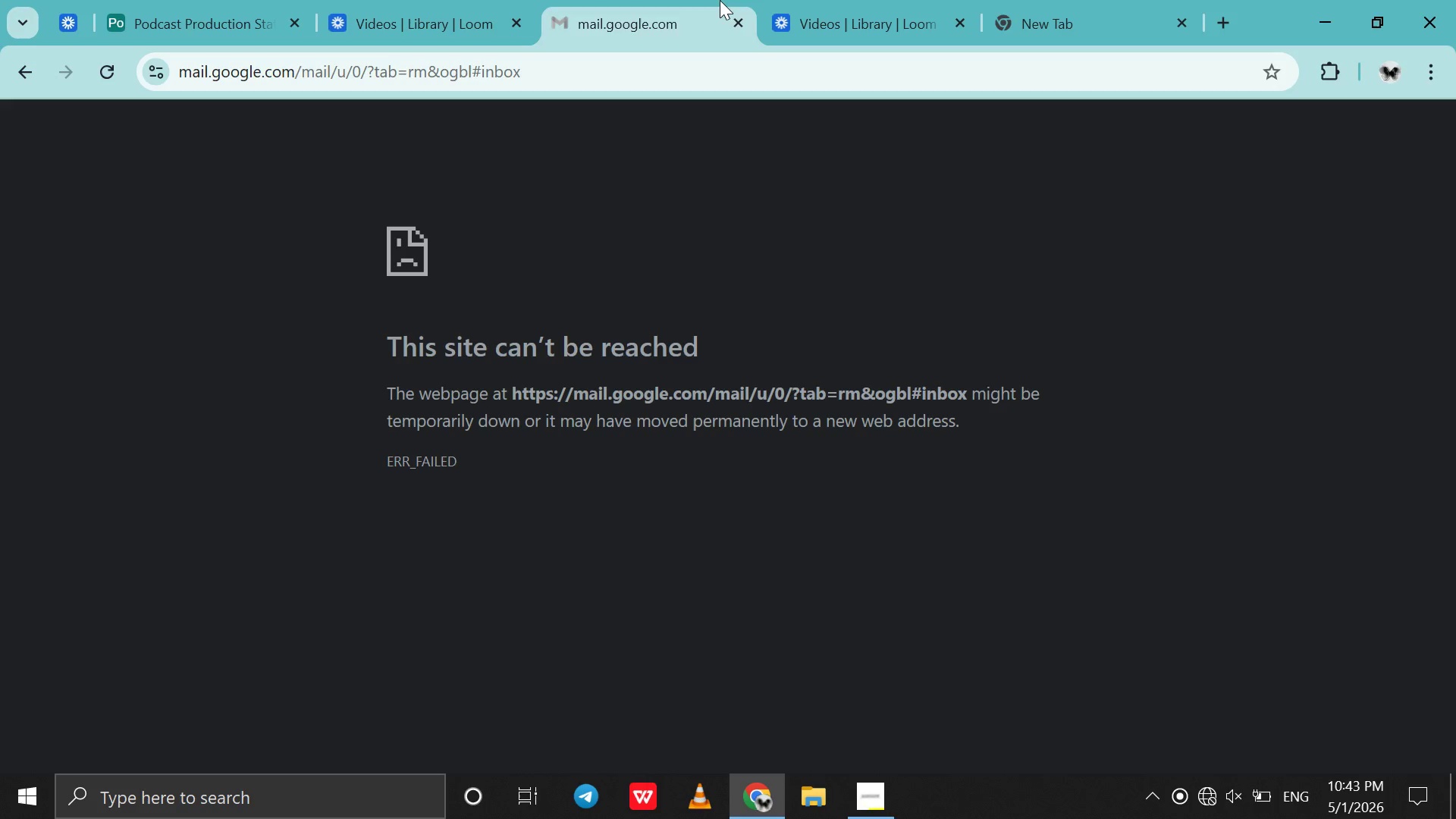 
left_click([739, 17])
 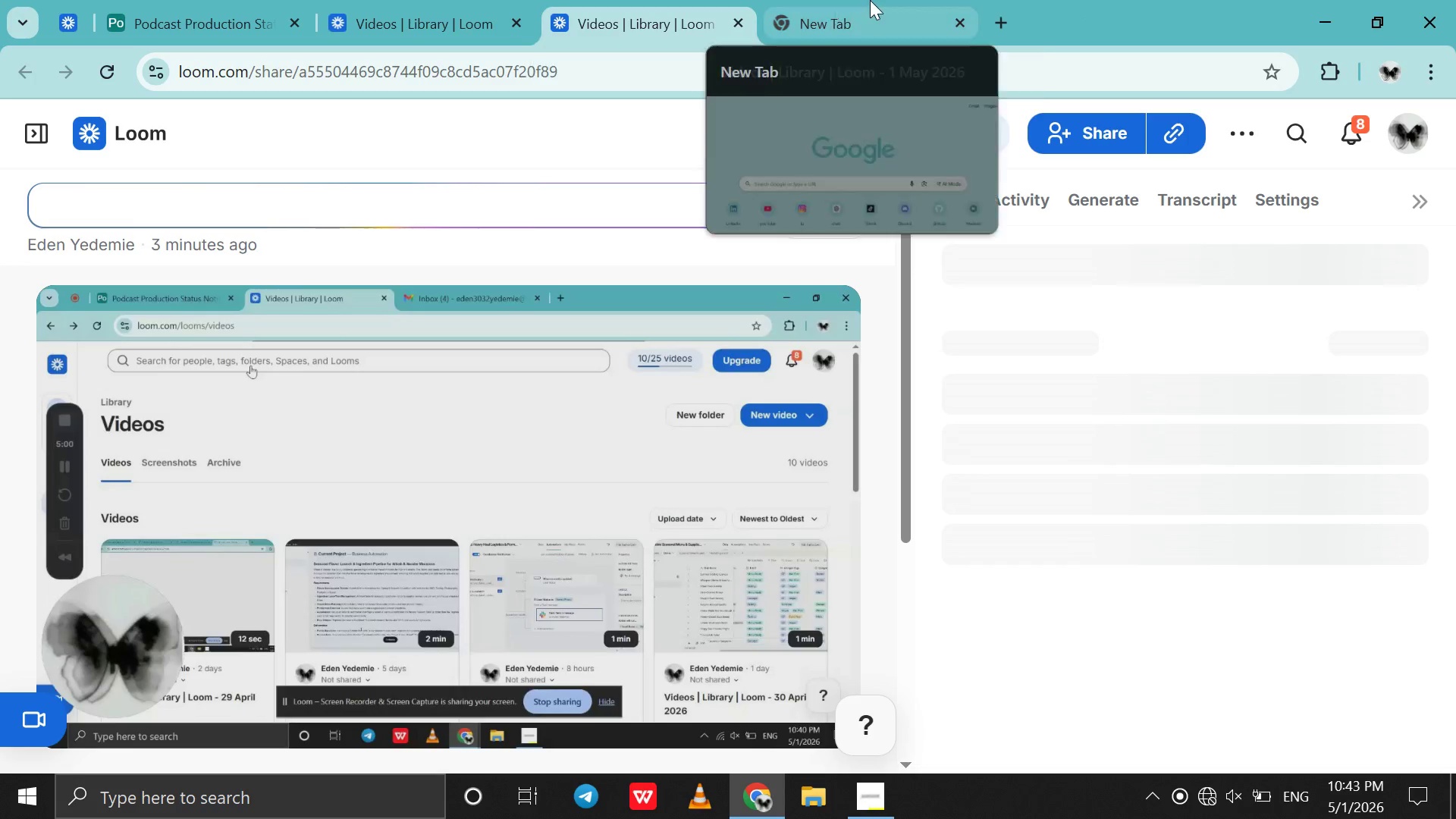 
left_click([870, 0])
 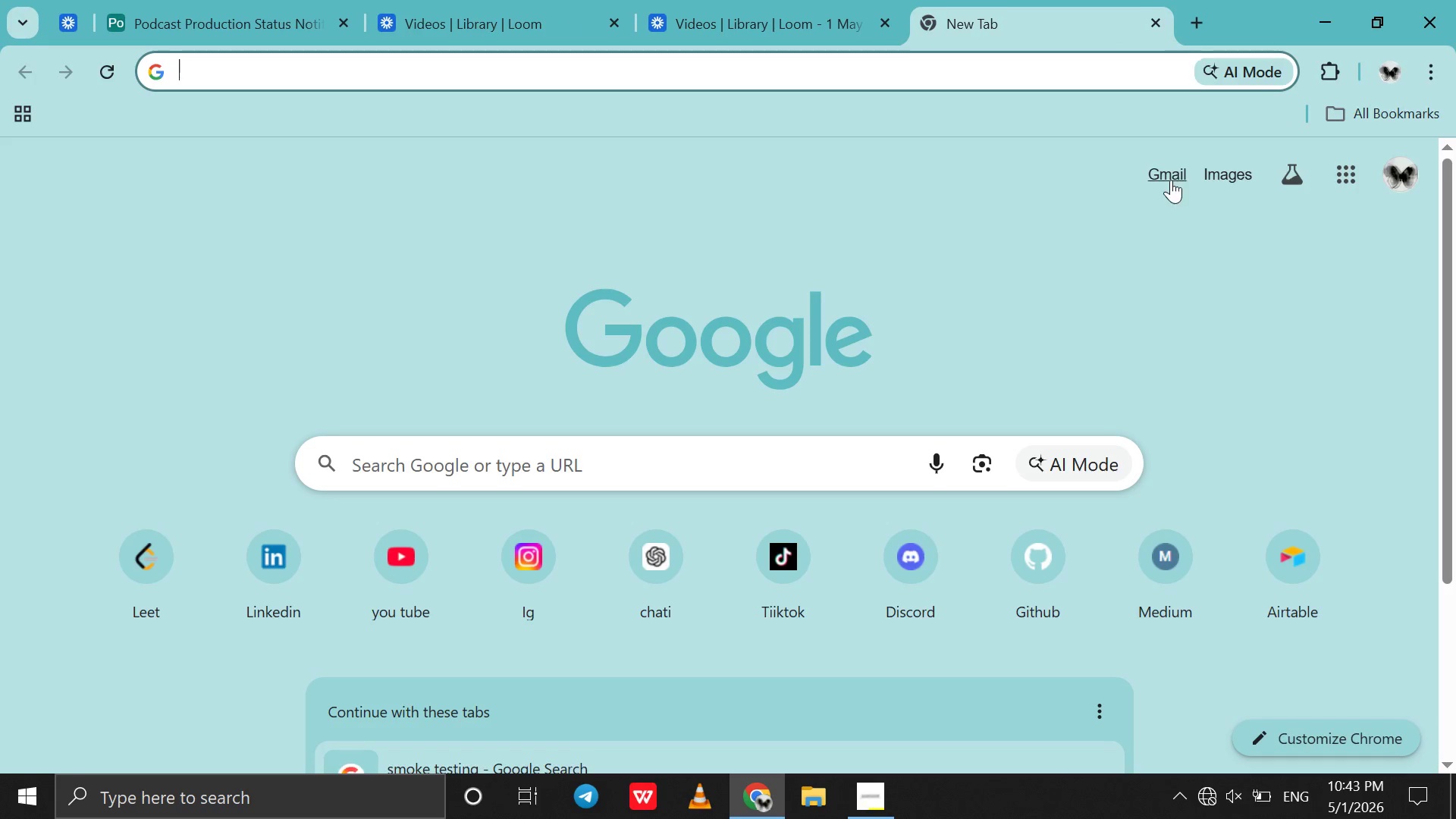 
left_click([1171, 180])
 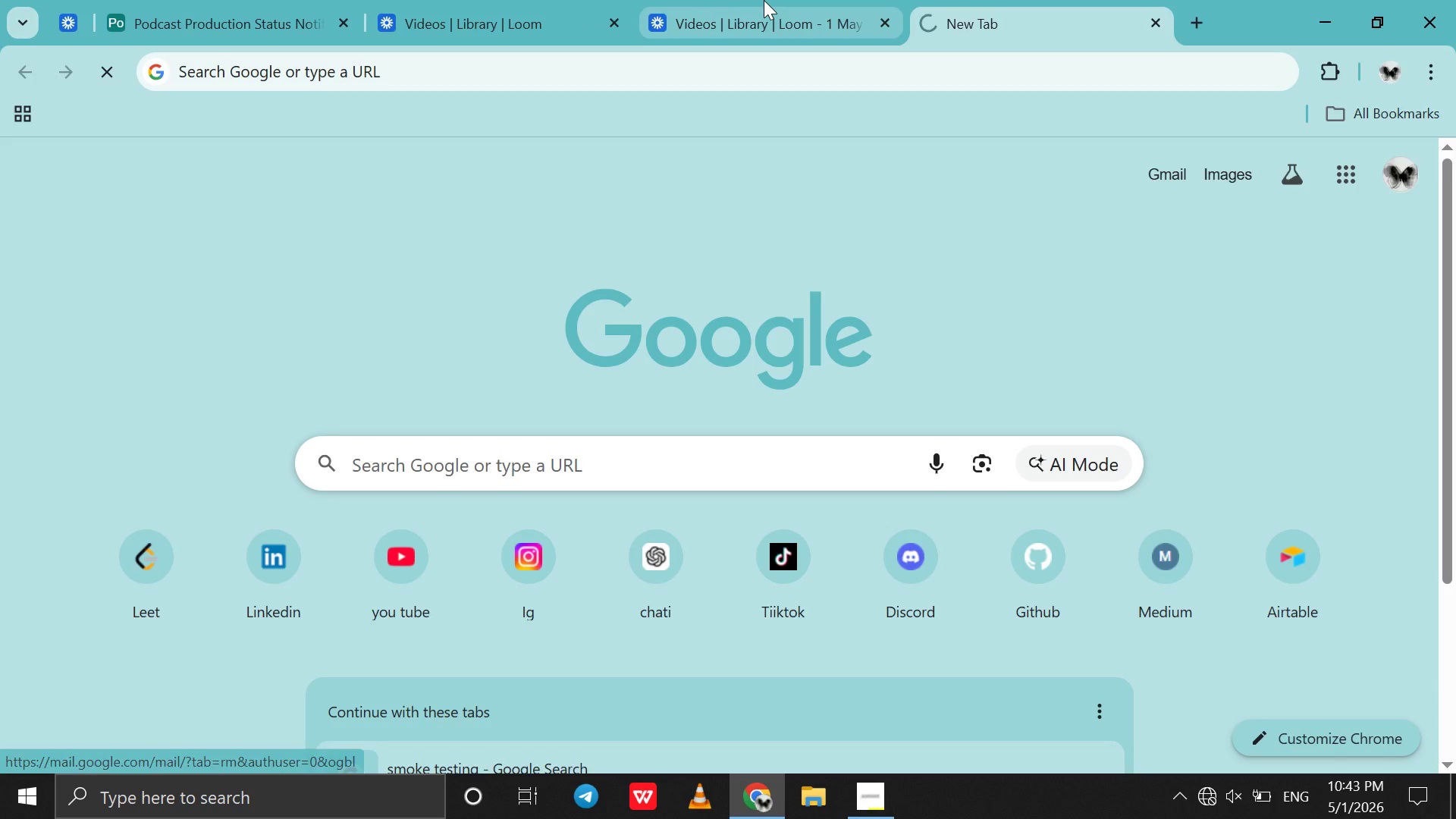 
left_click([764, 0])
 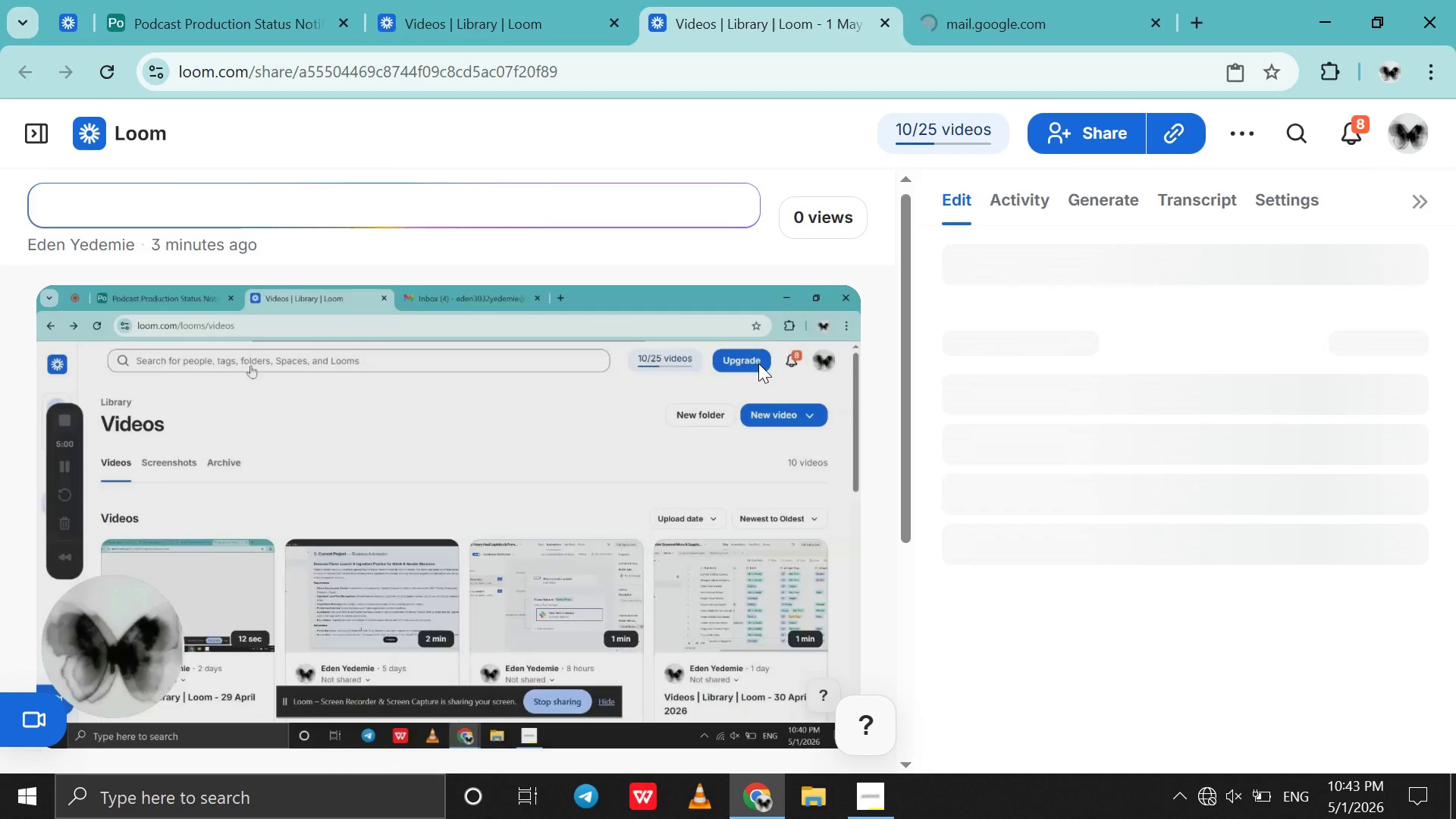 
scroll: coordinate [610, 259], scroll_direction: down, amount: 20.0
 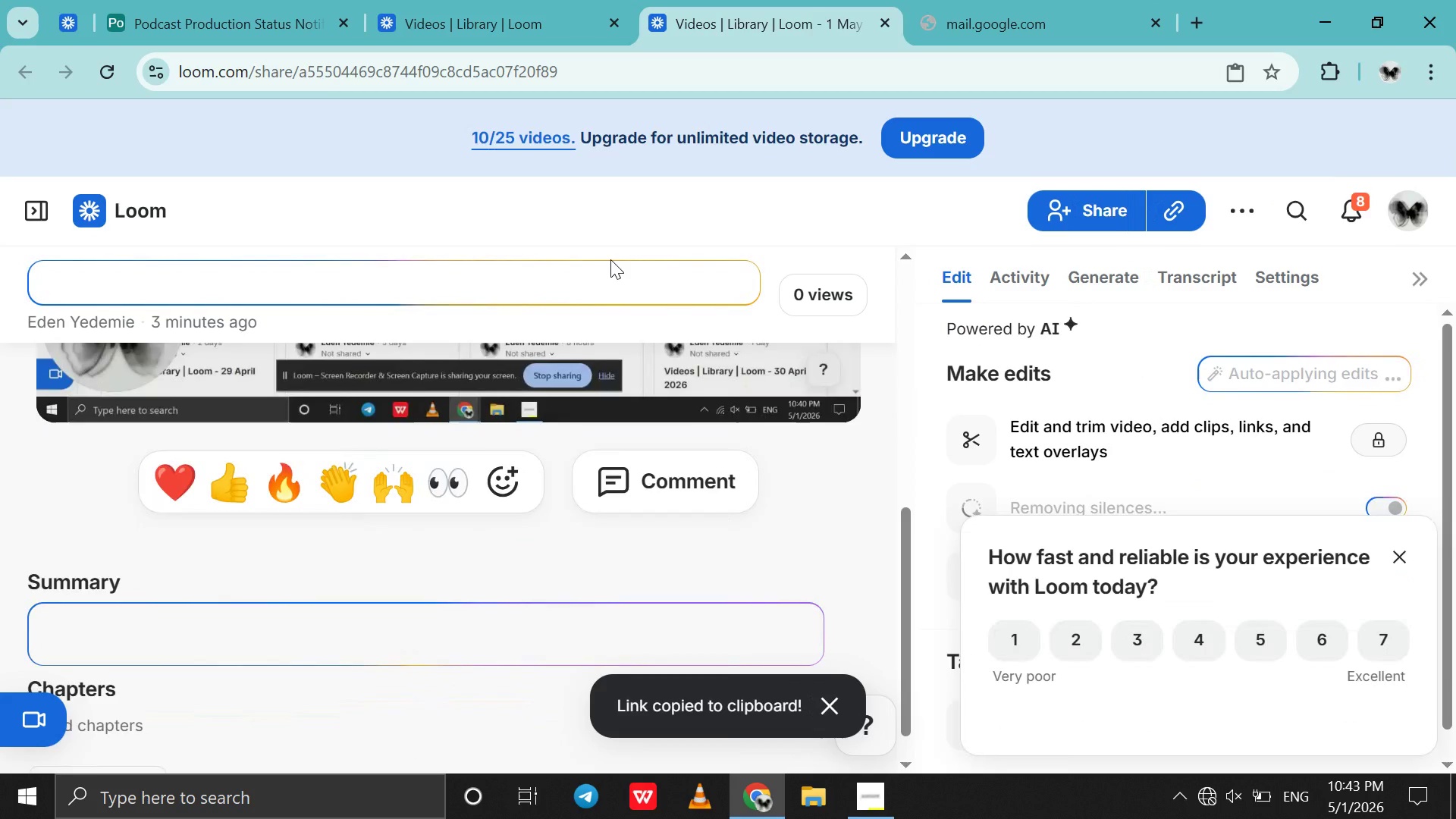 
scroll: coordinate [610, 259], scroll_direction: up, amount: 9.0
 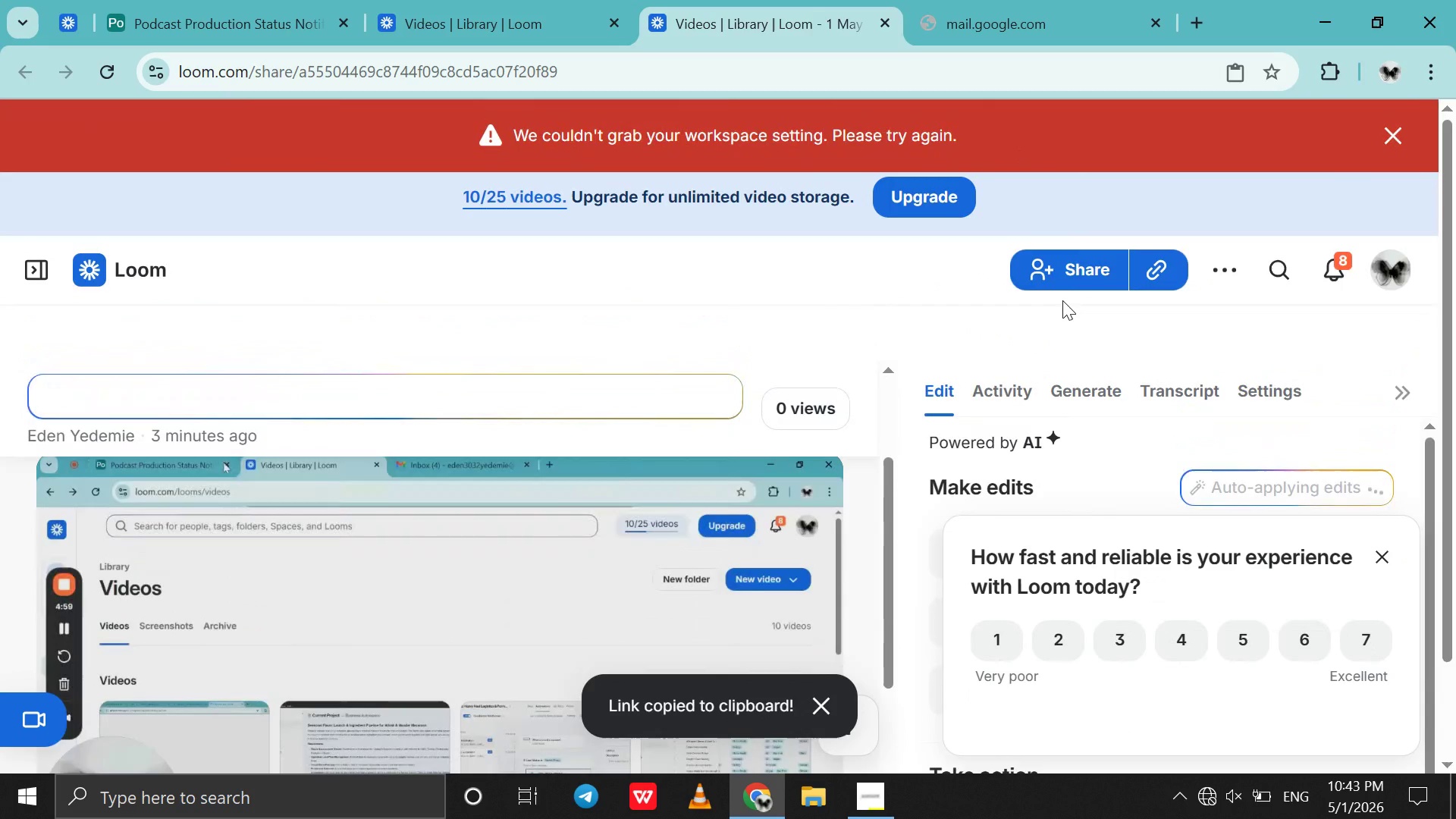 
scroll: coordinate [864, 460], scroll_direction: down, amount: 5.0
 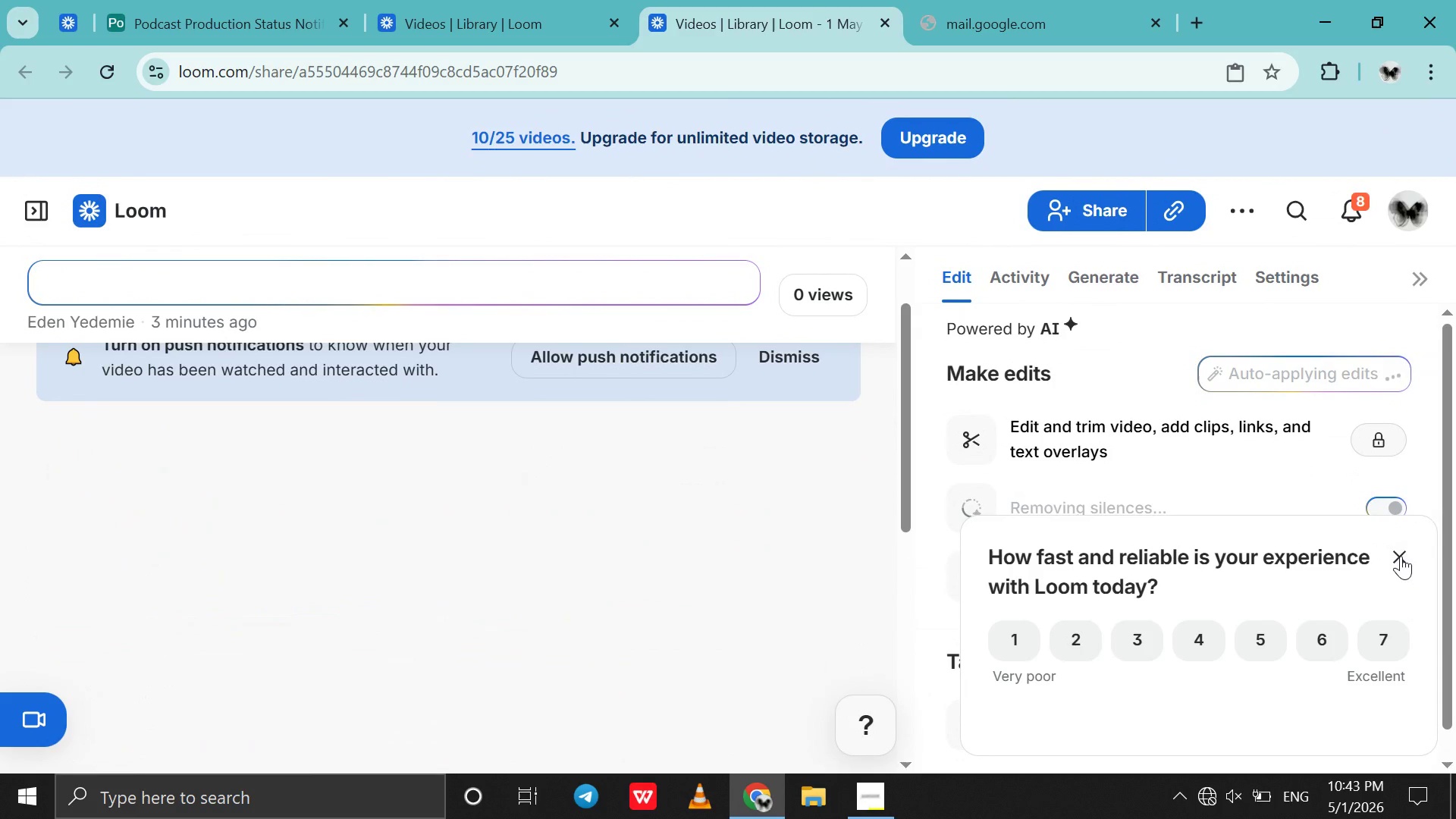 
left_click([1400, 554])
 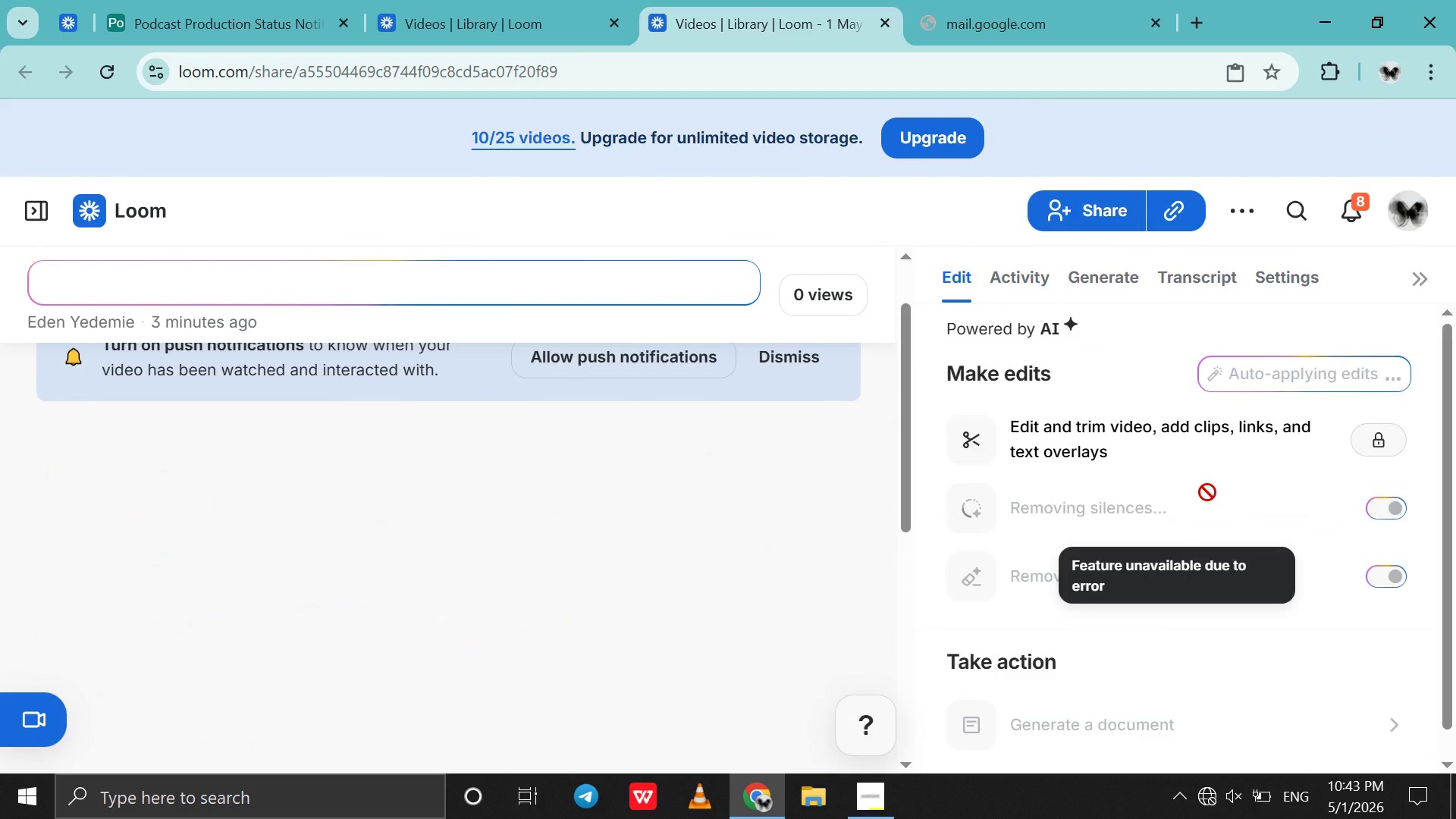 
scroll: coordinate [1207, 492], scroll_direction: down, amount: 9.0
 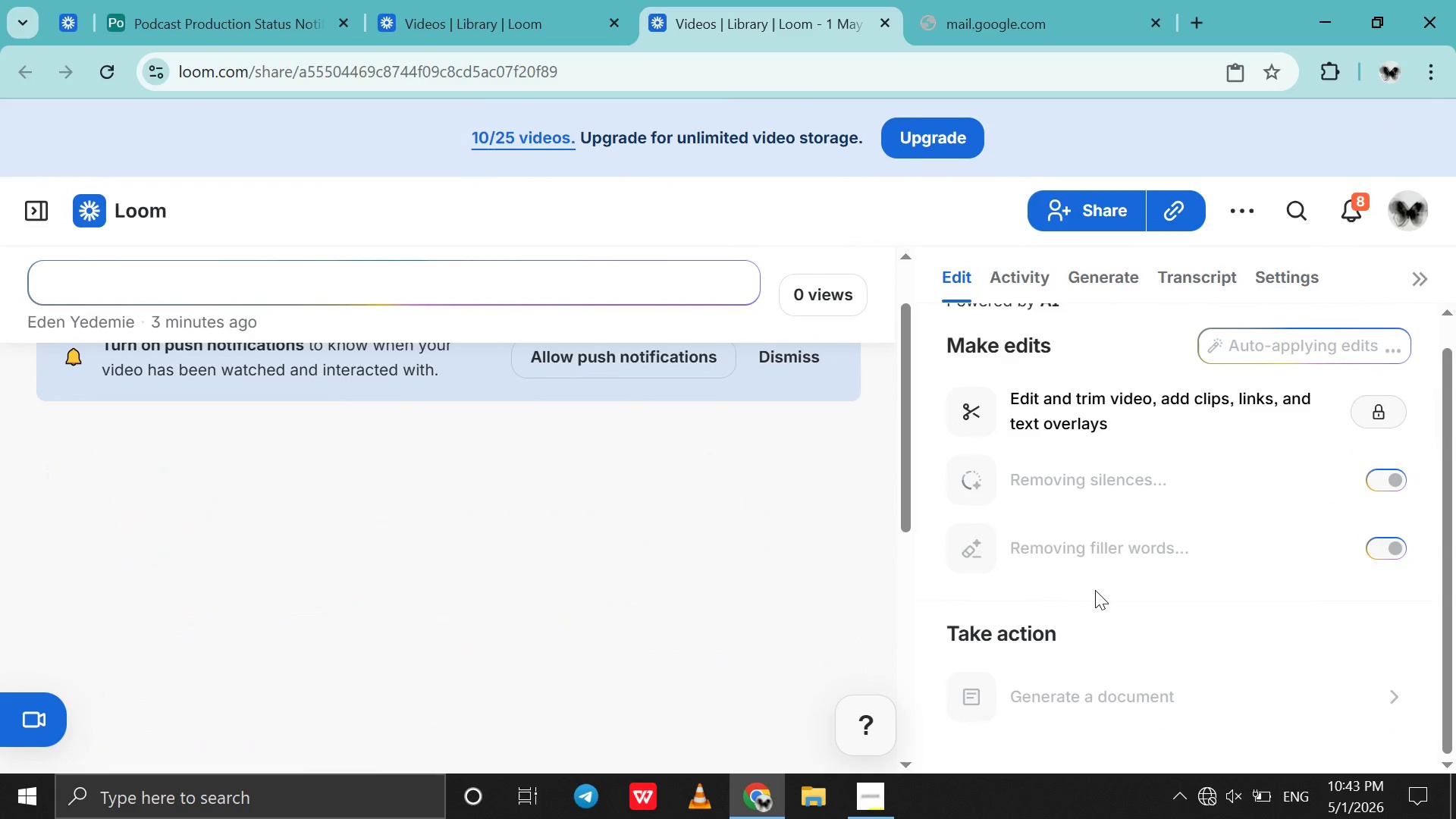 
scroll: coordinate [1095, 590], scroll_direction: up, amount: 13.0
 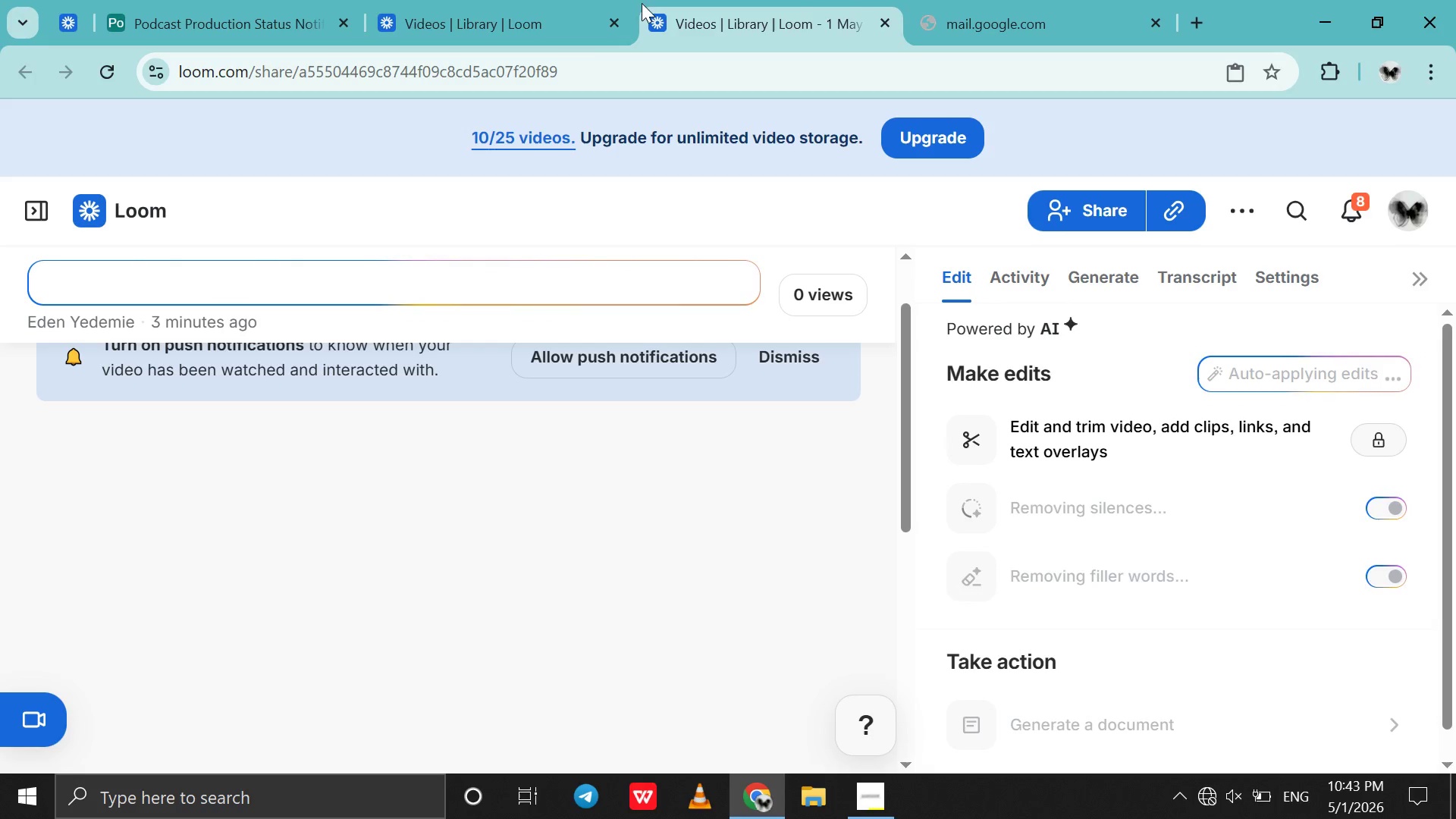 
left_click([516, 0])
 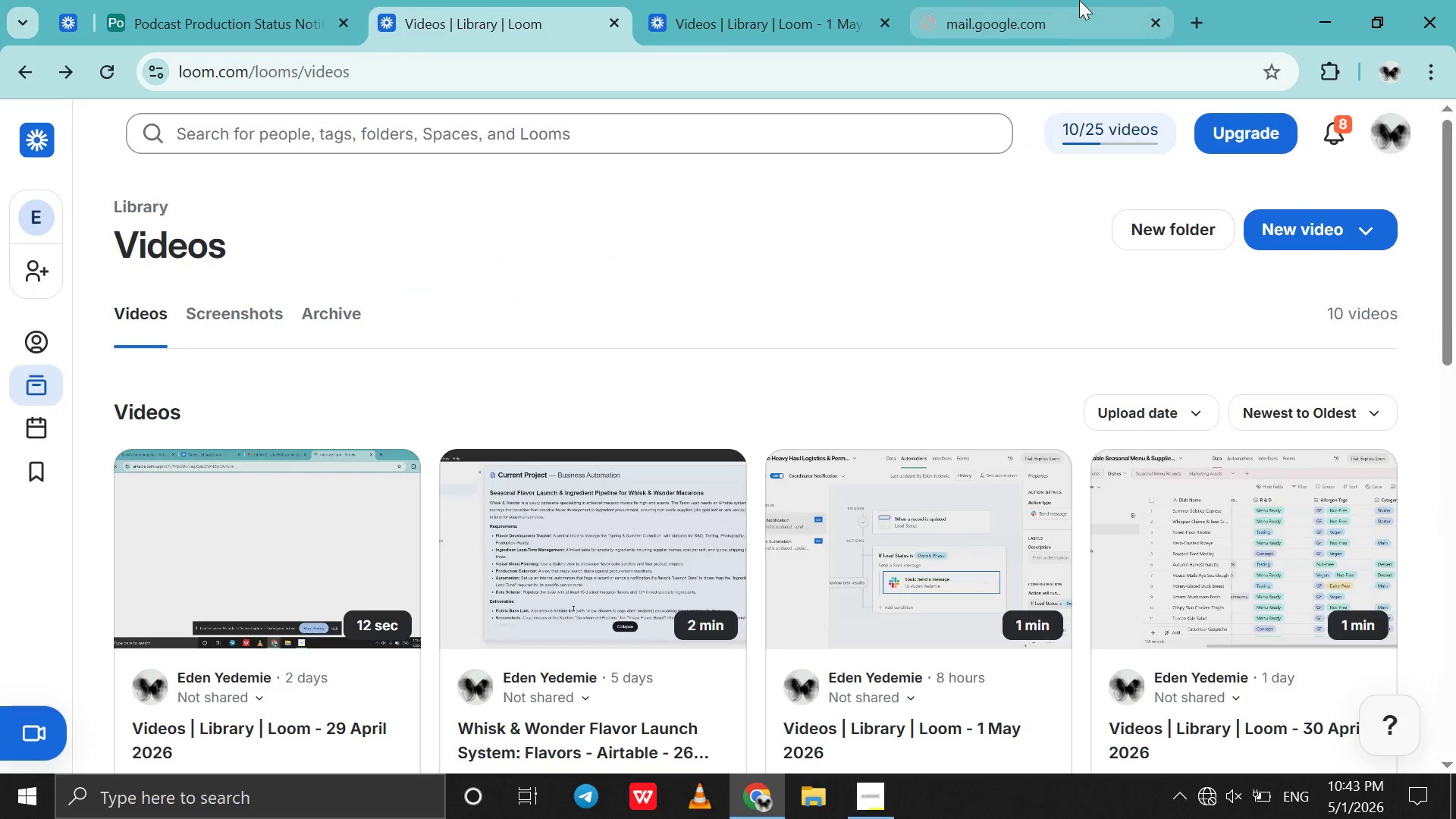 
left_click([1079, 0])
 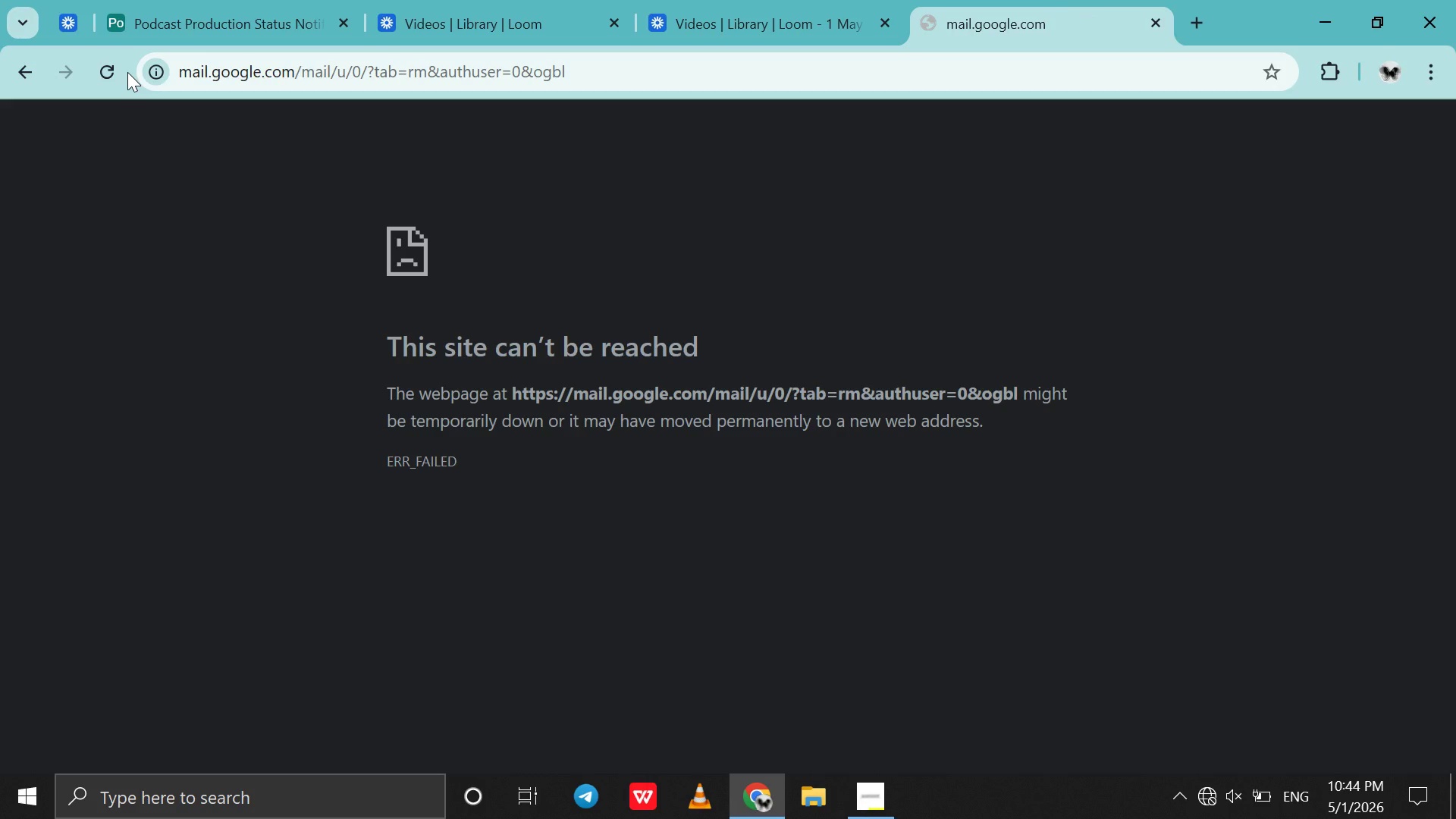 
left_click([127, 72])
 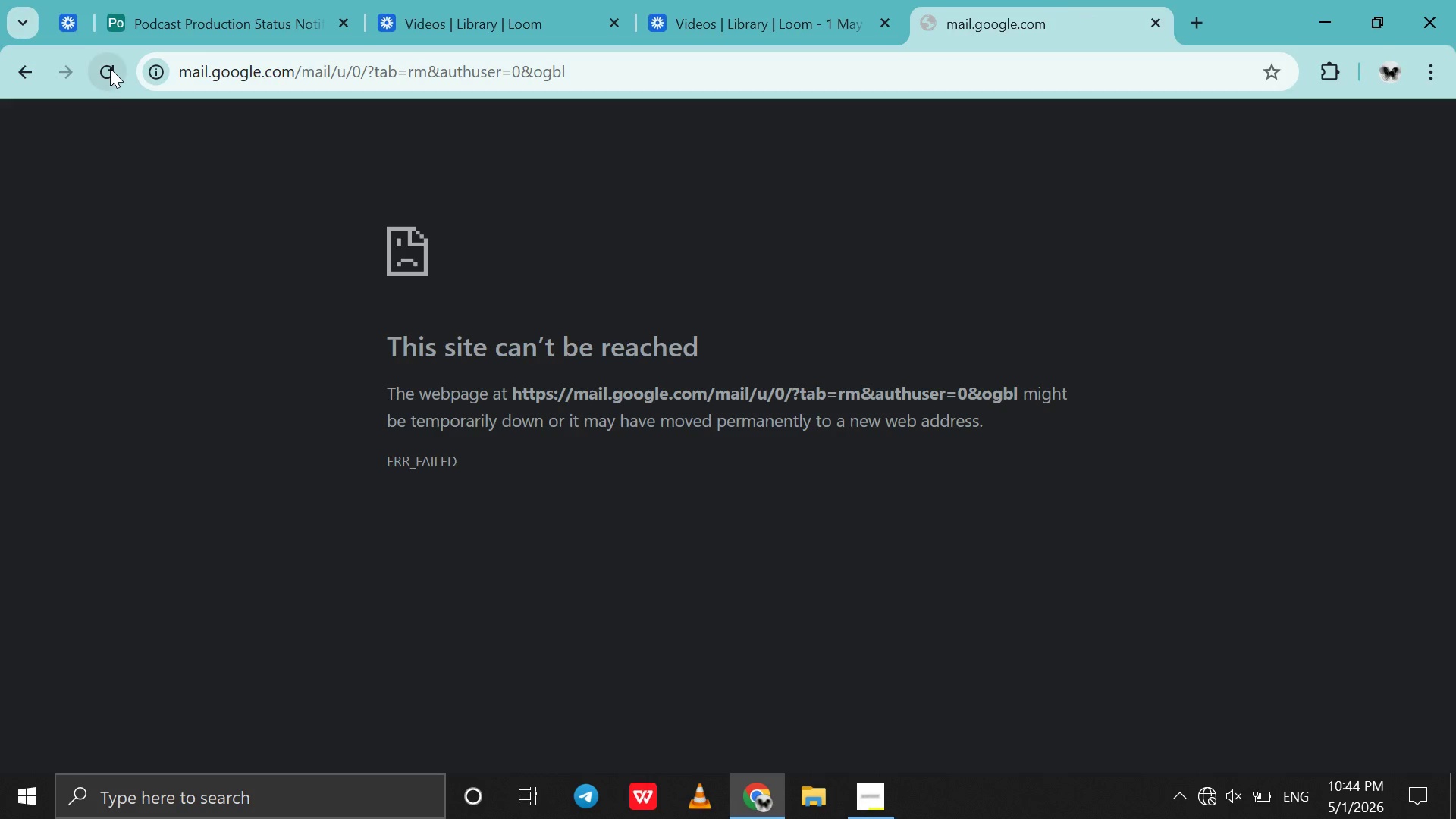 
left_click([110, 68])
 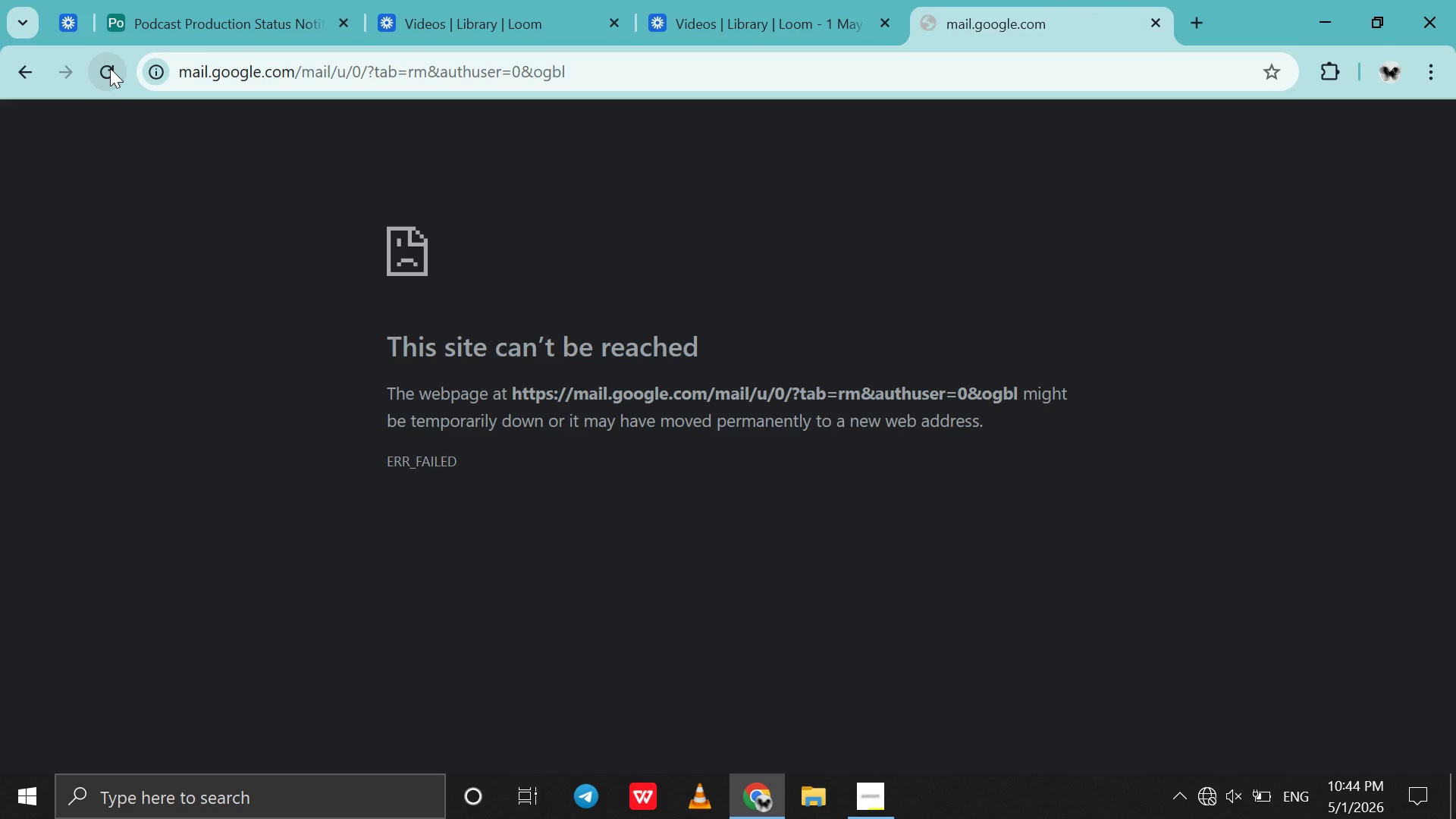 
left_click([110, 68])
 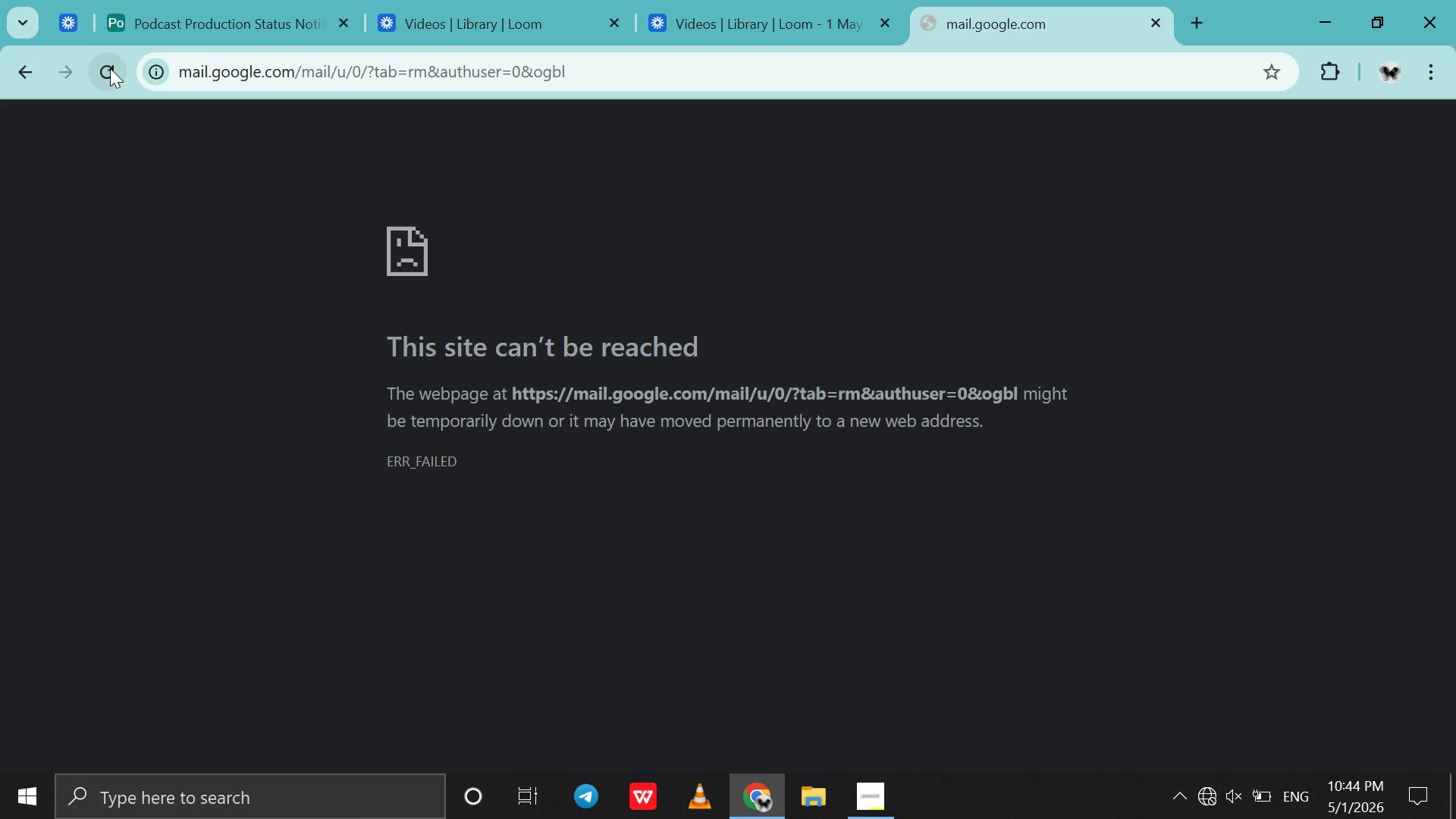 
double_click([110, 68])
 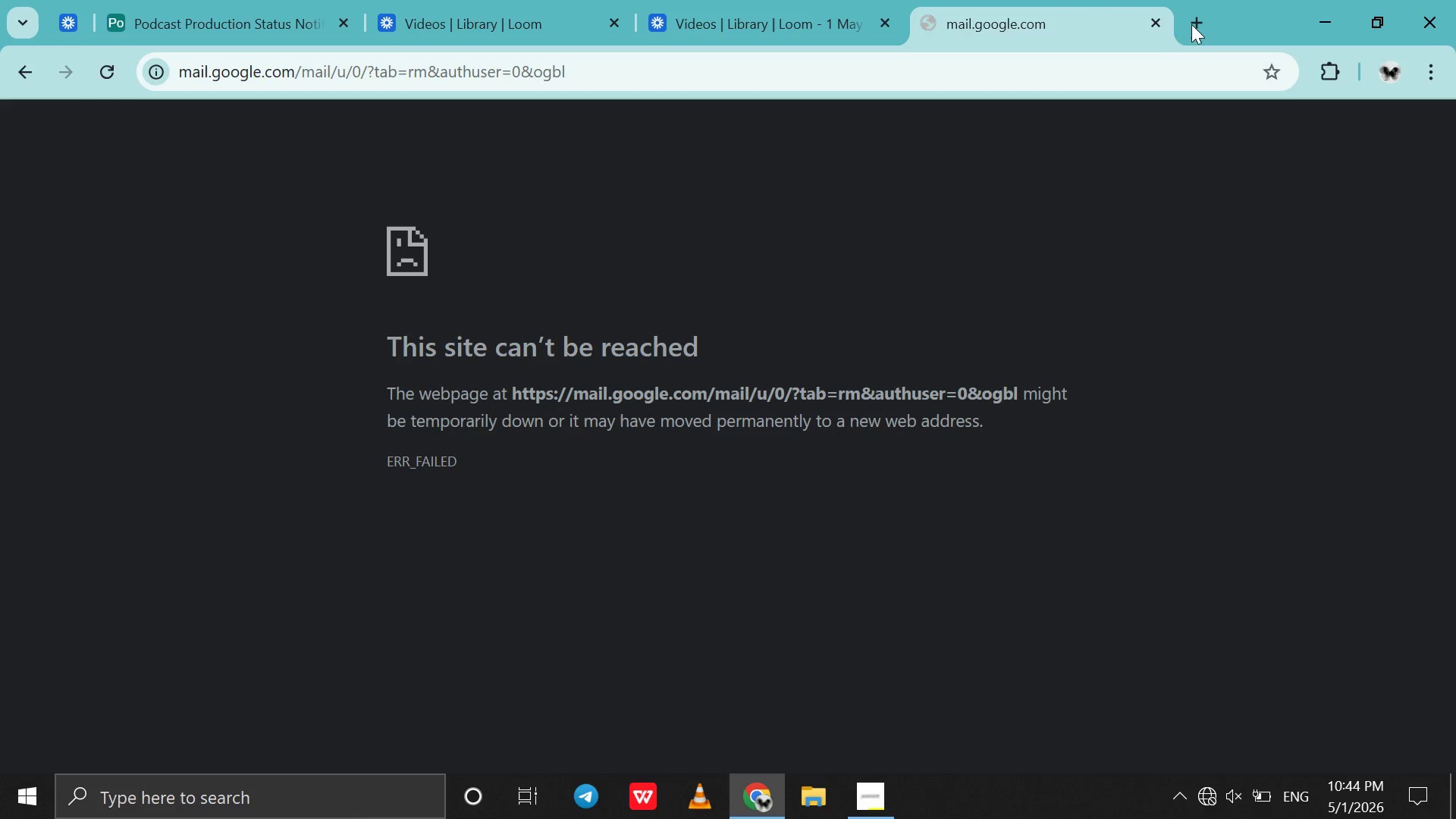 
left_click([1197, 26])
 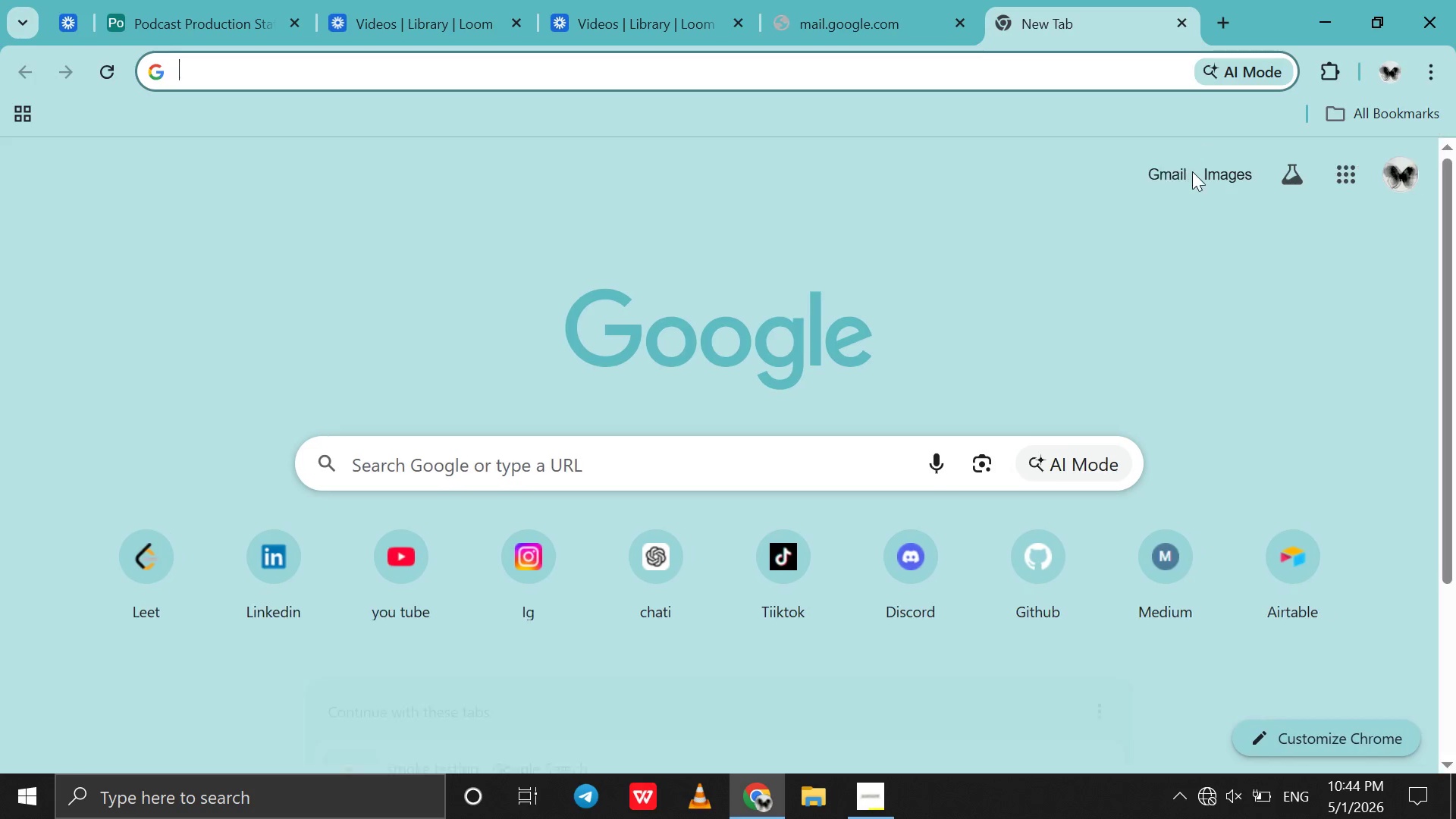 
left_click([1191, 172])
 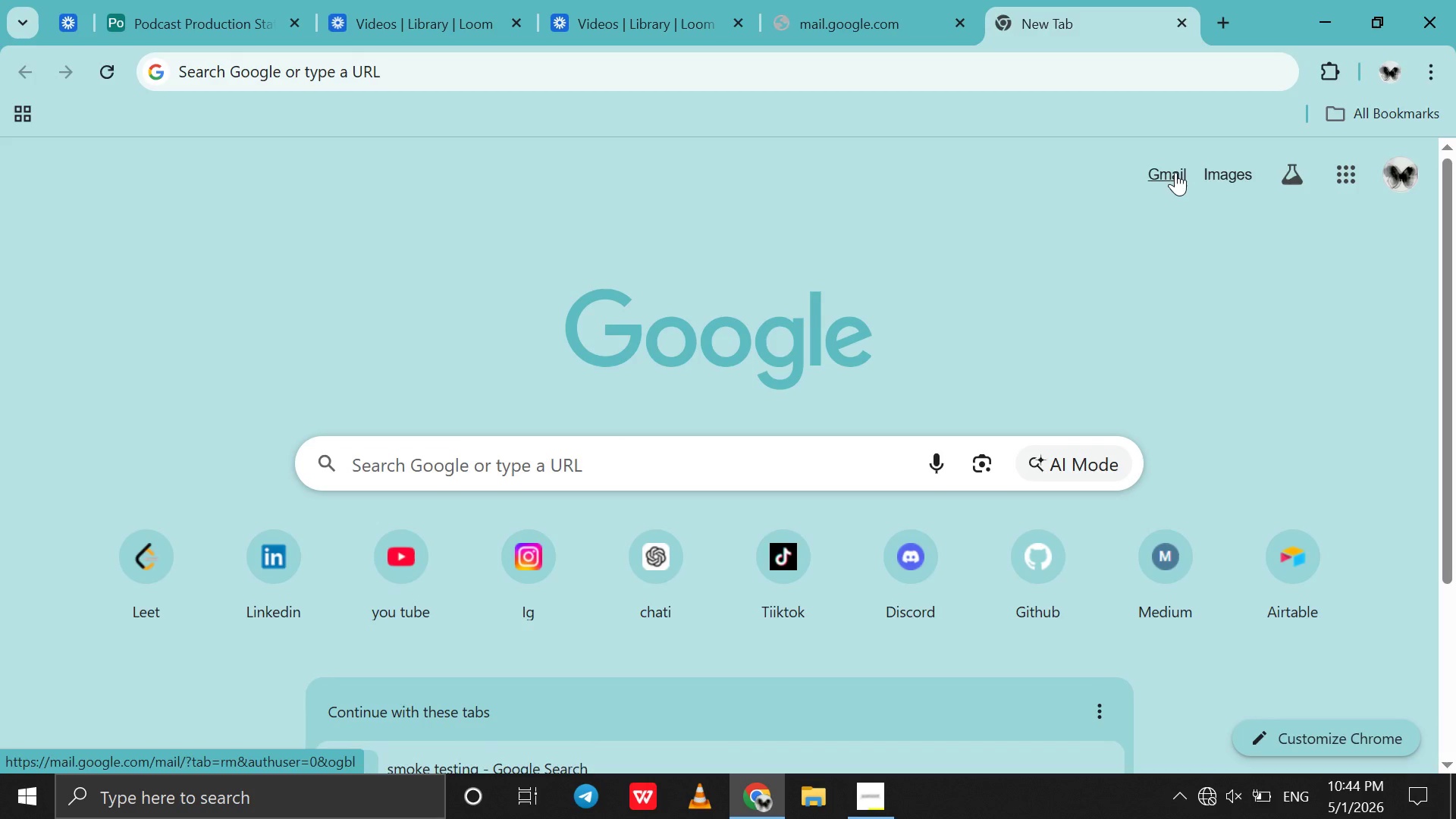 
left_click([1175, 172])
 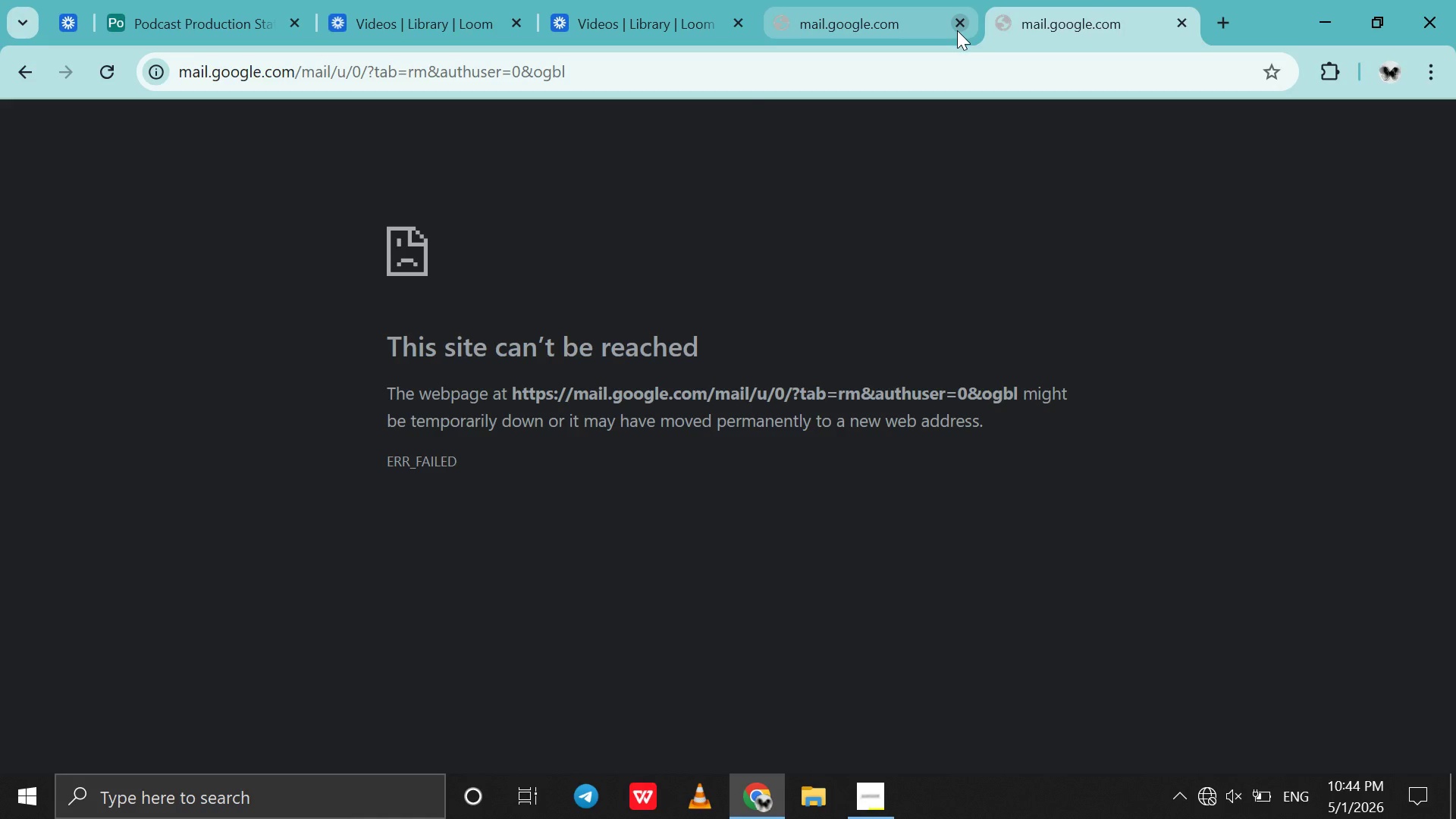 
left_click([957, 30])
 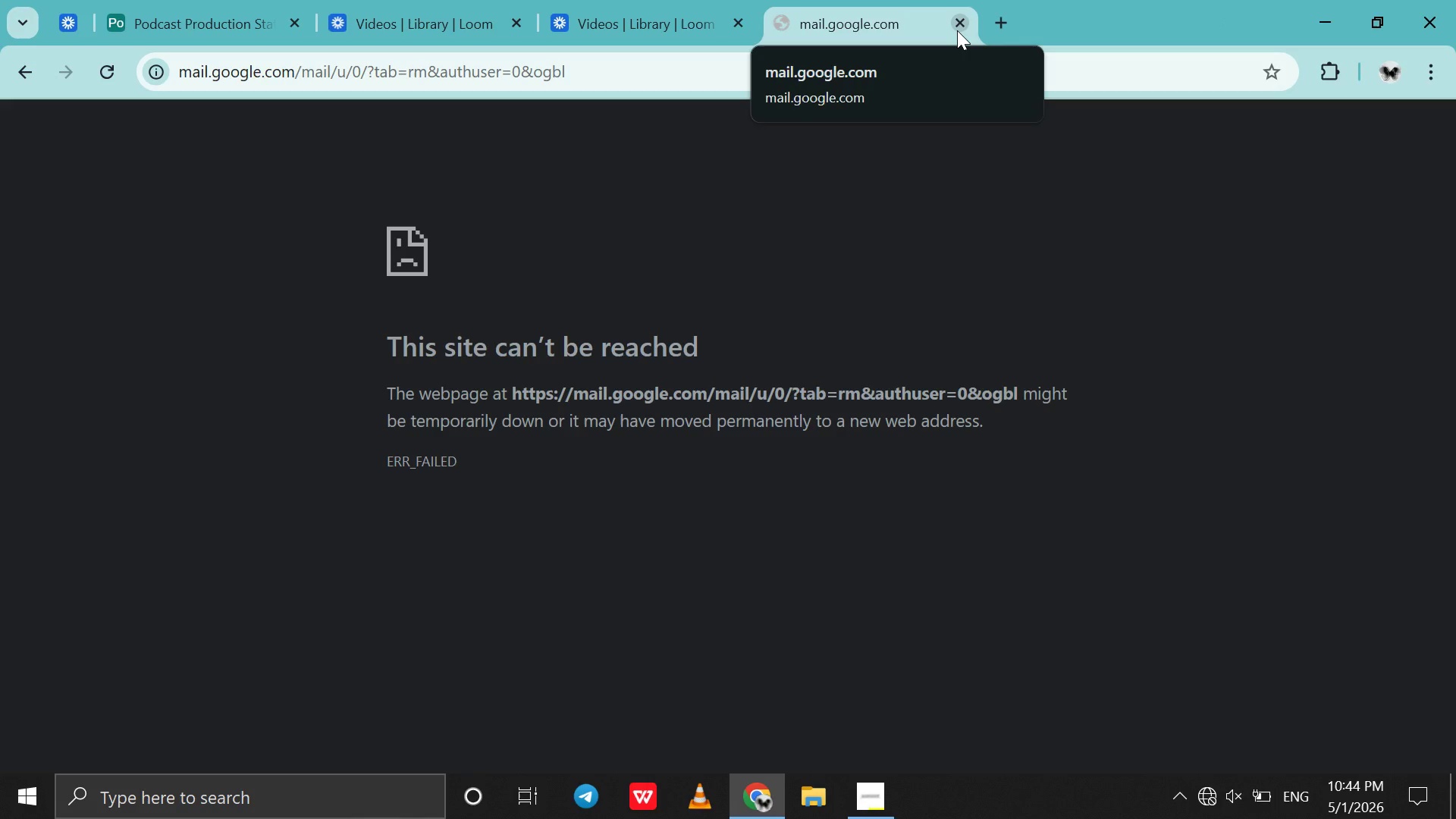 
left_click([957, 30])
 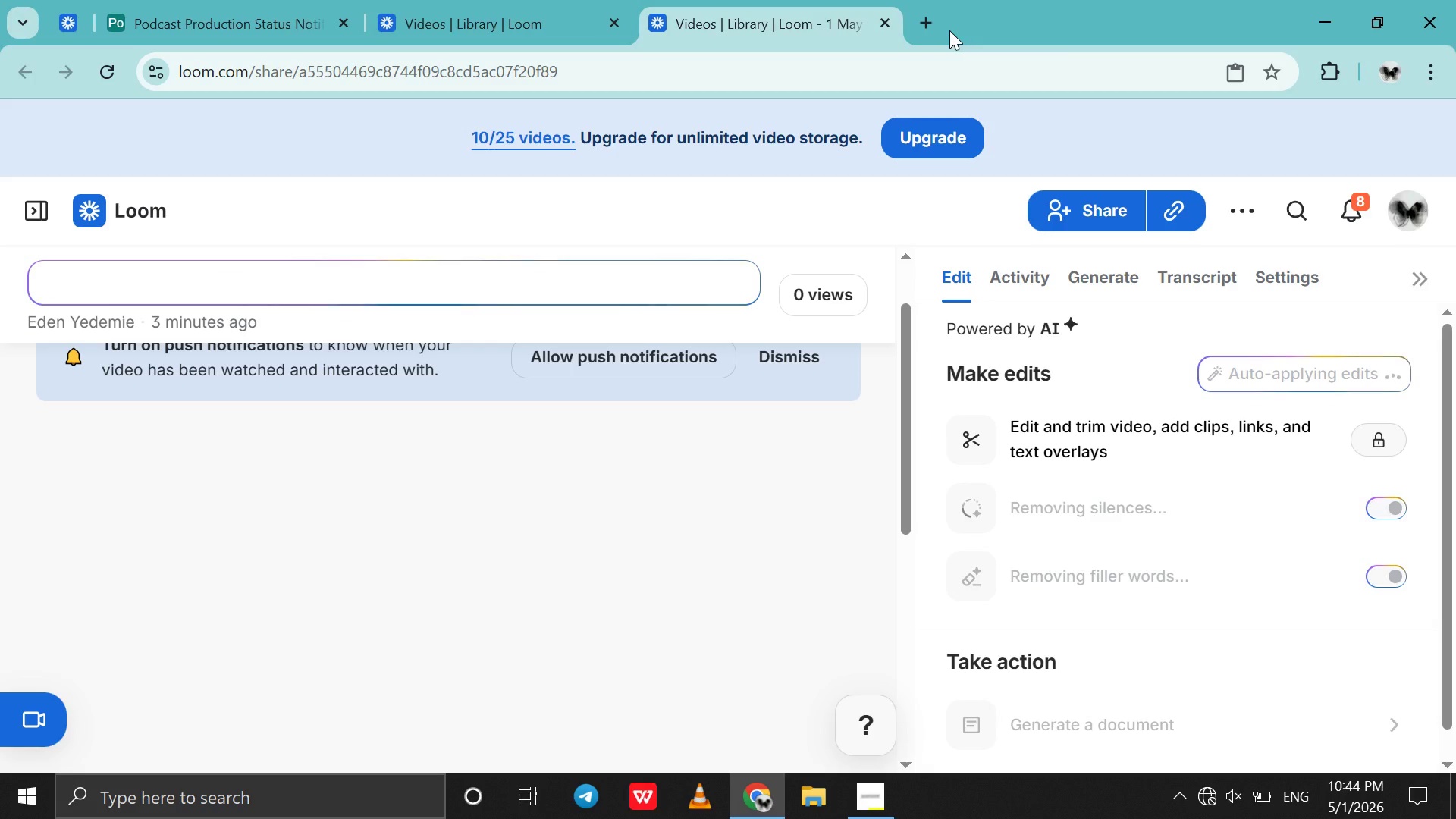 
left_click([883, 17])
 